 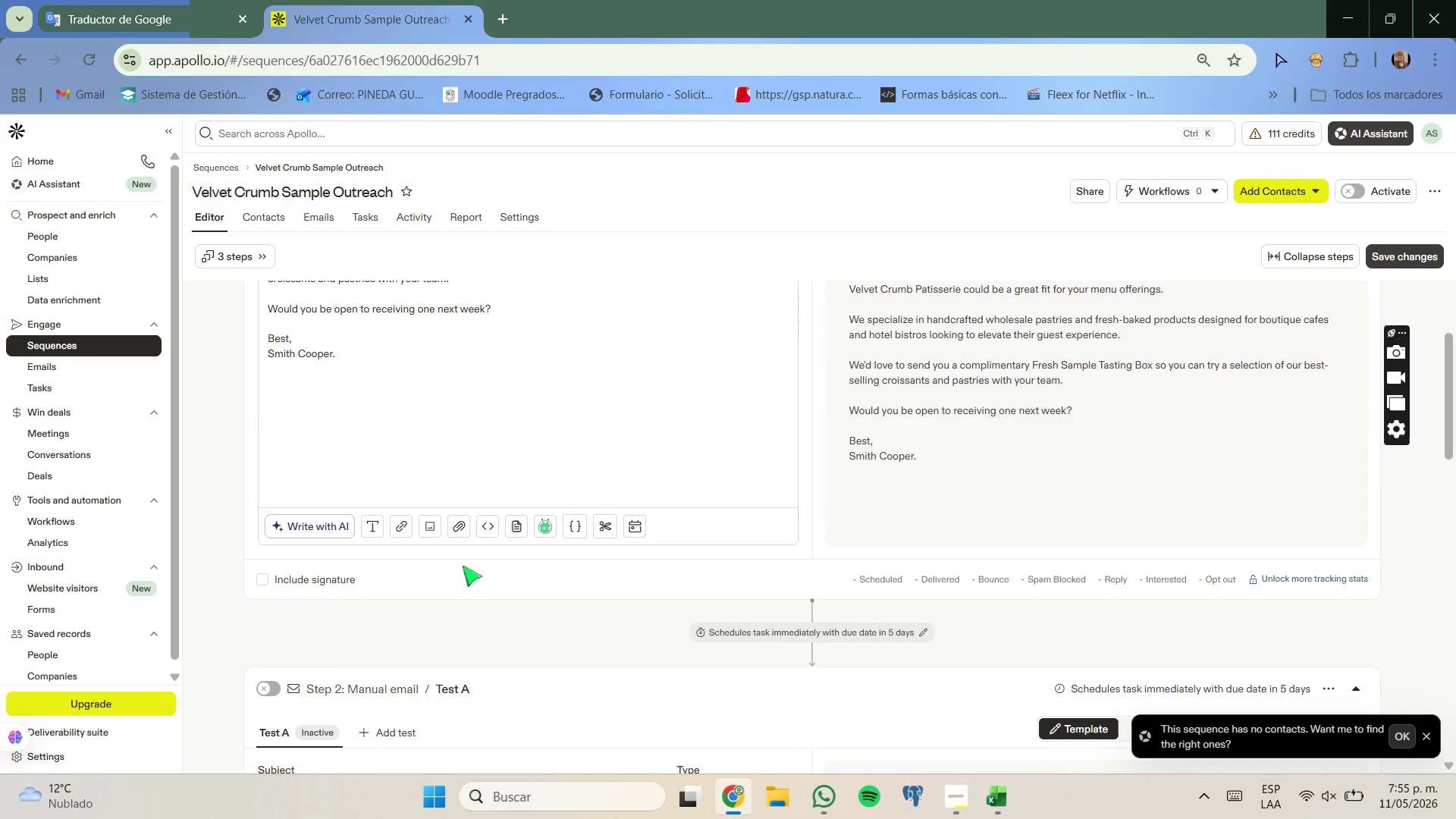 
scroll: coordinate [463, 566], scroll_direction: none, amount: 0.0
 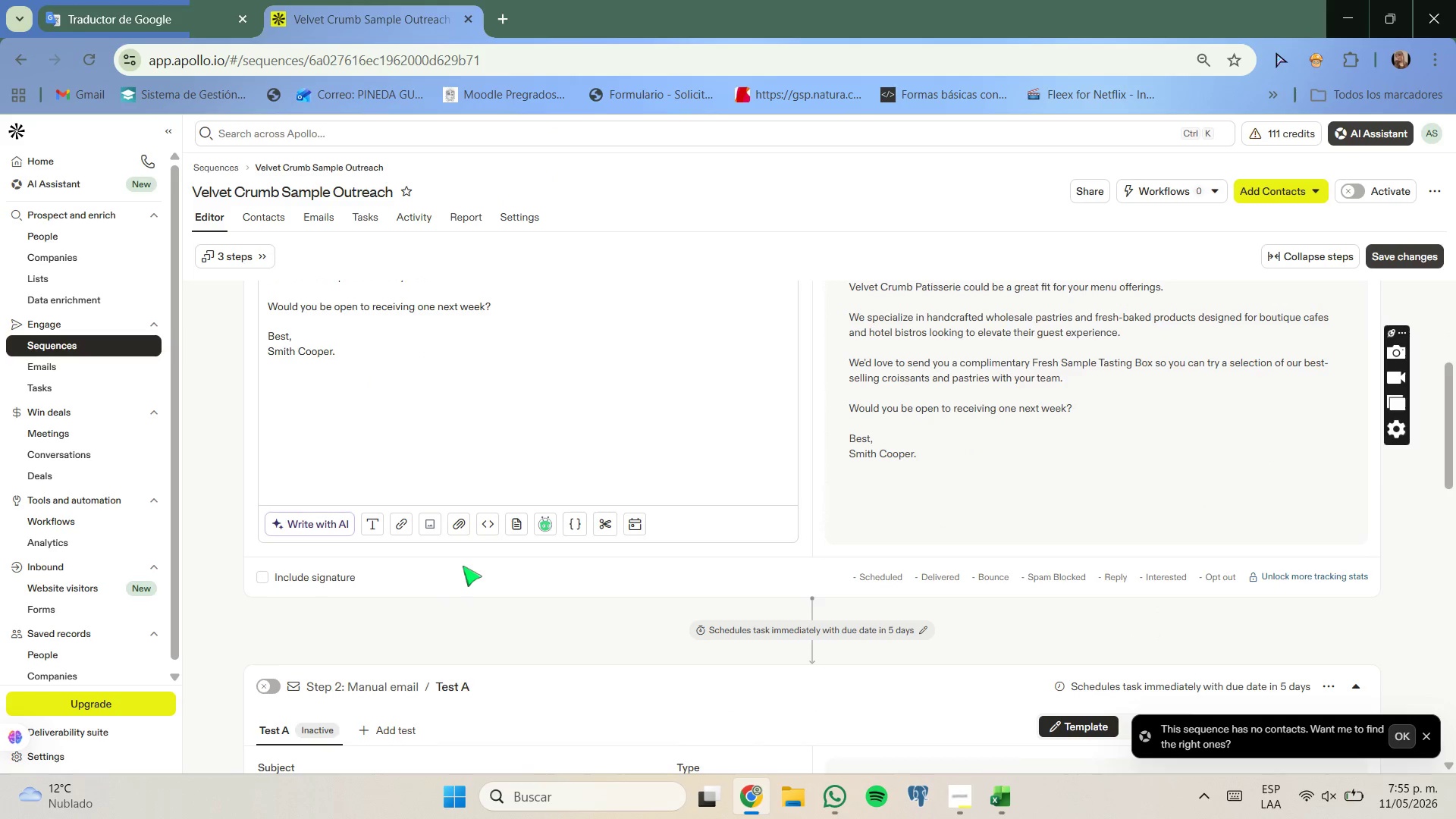 
scroll: coordinate [463, 566], scroll_direction: down, amount: 1.0
 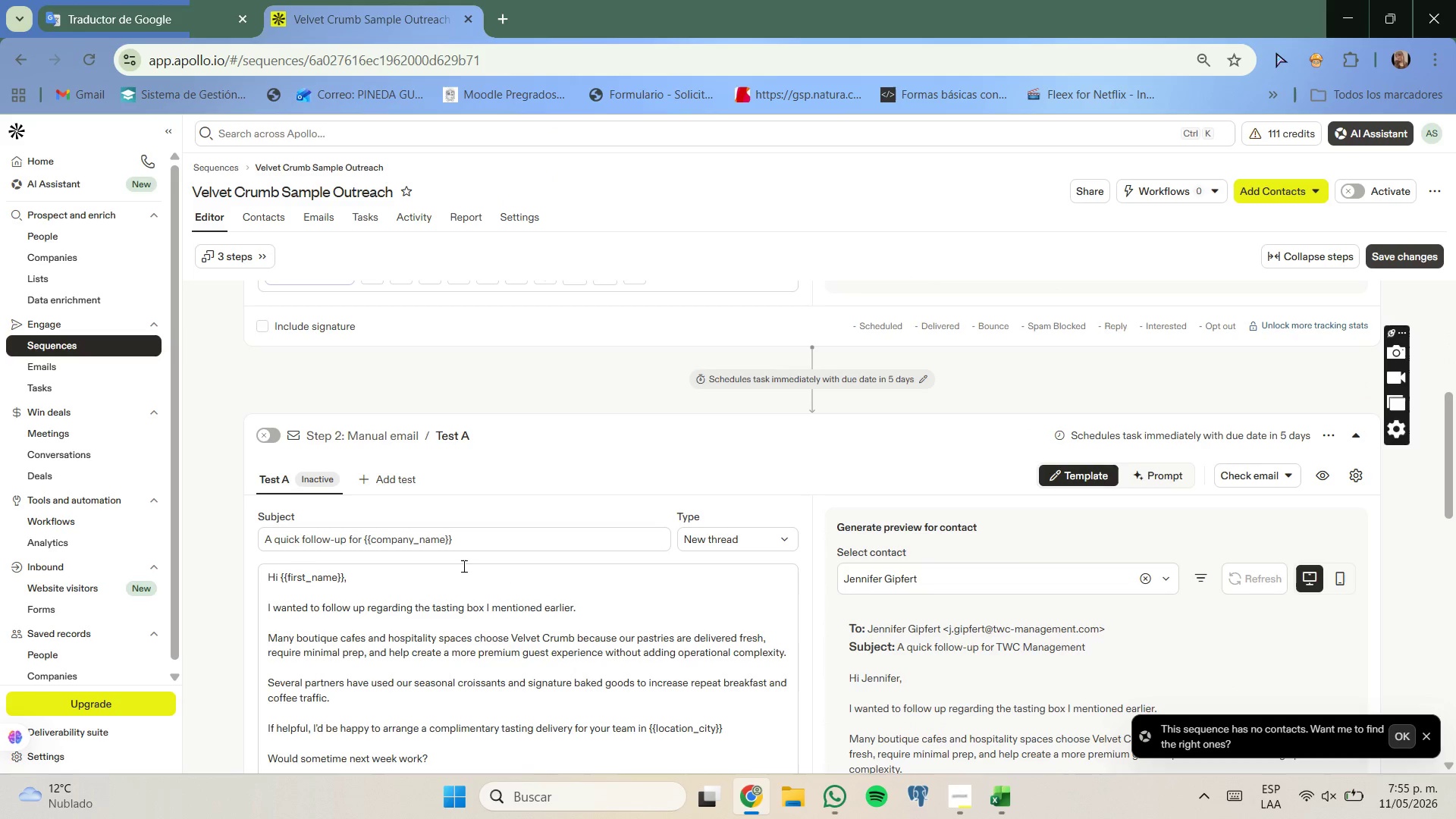 
scroll: coordinate [463, 566], scroll_direction: up, amount: 2.0
 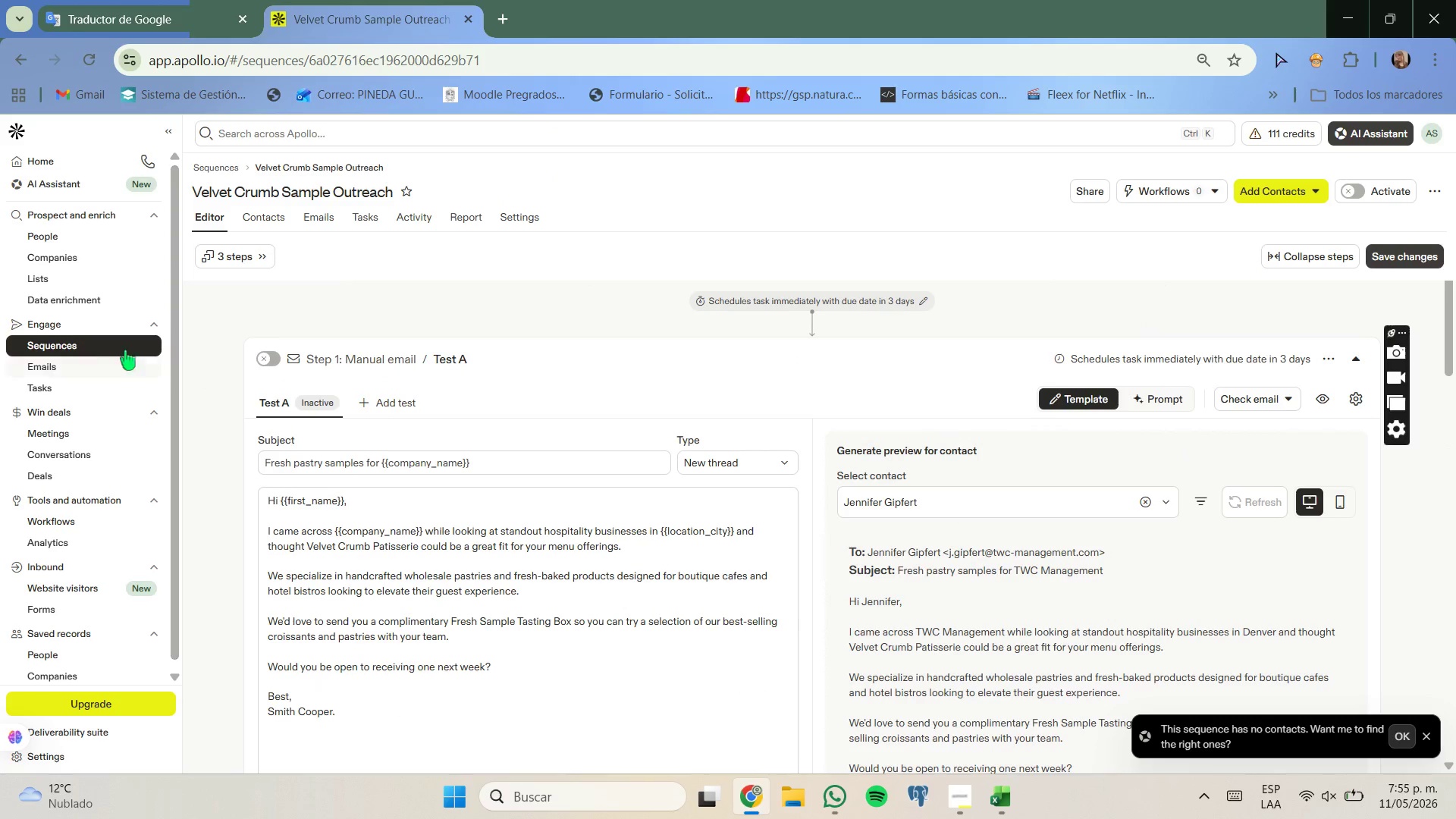 
mouse_move([97, 268])
 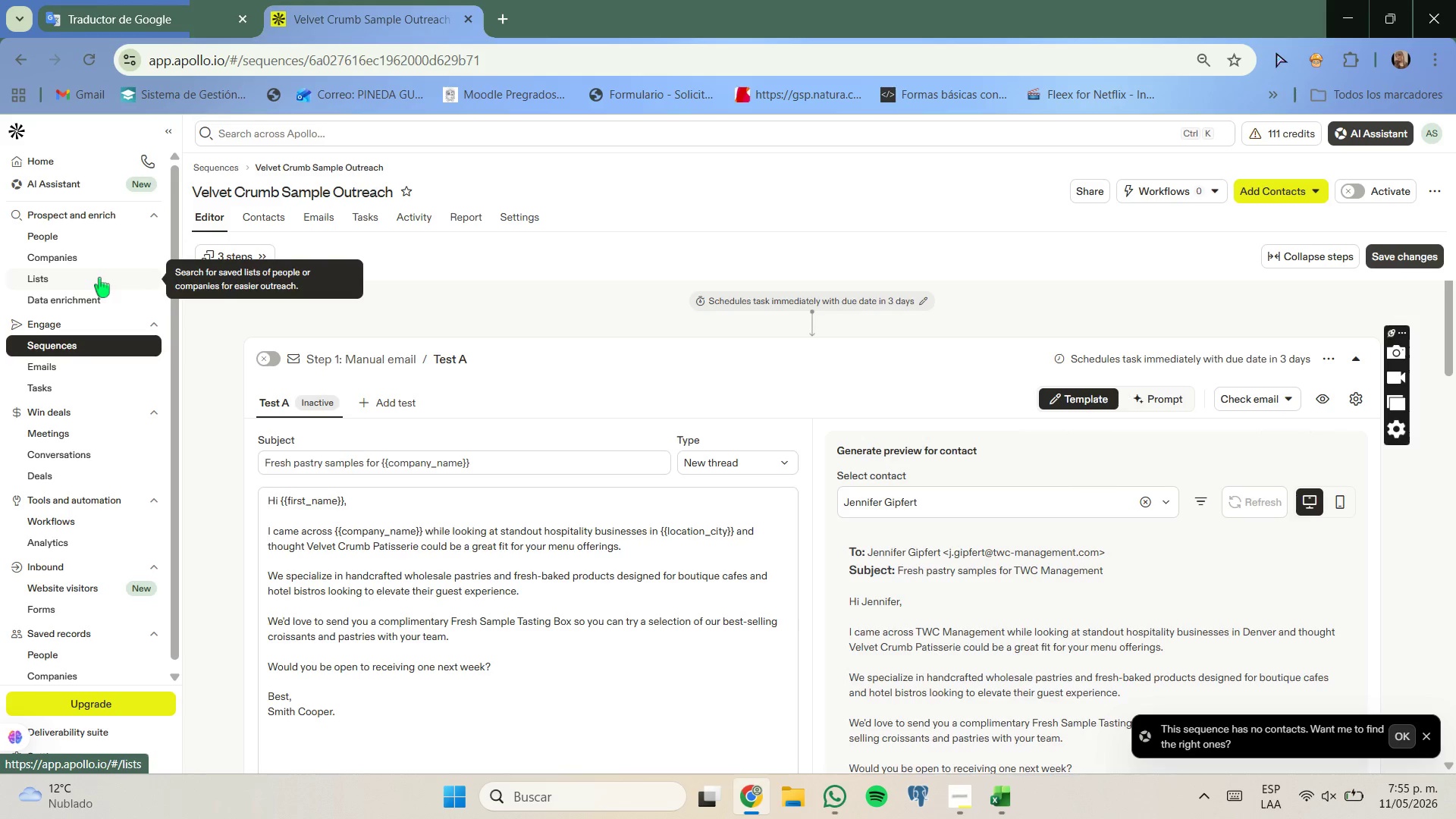 
mouse_move([94, 250])
 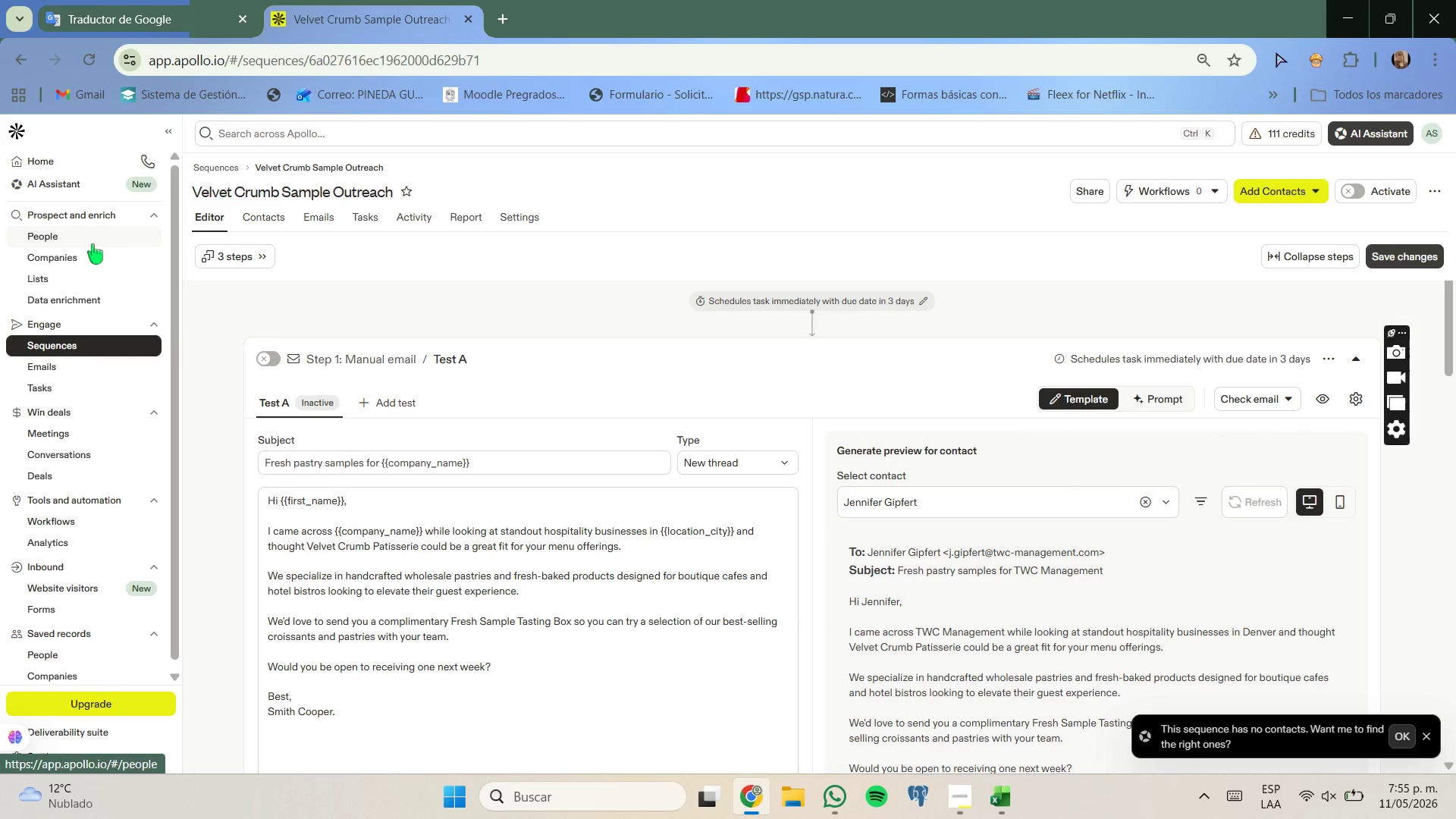 
left_click([93, 244])
 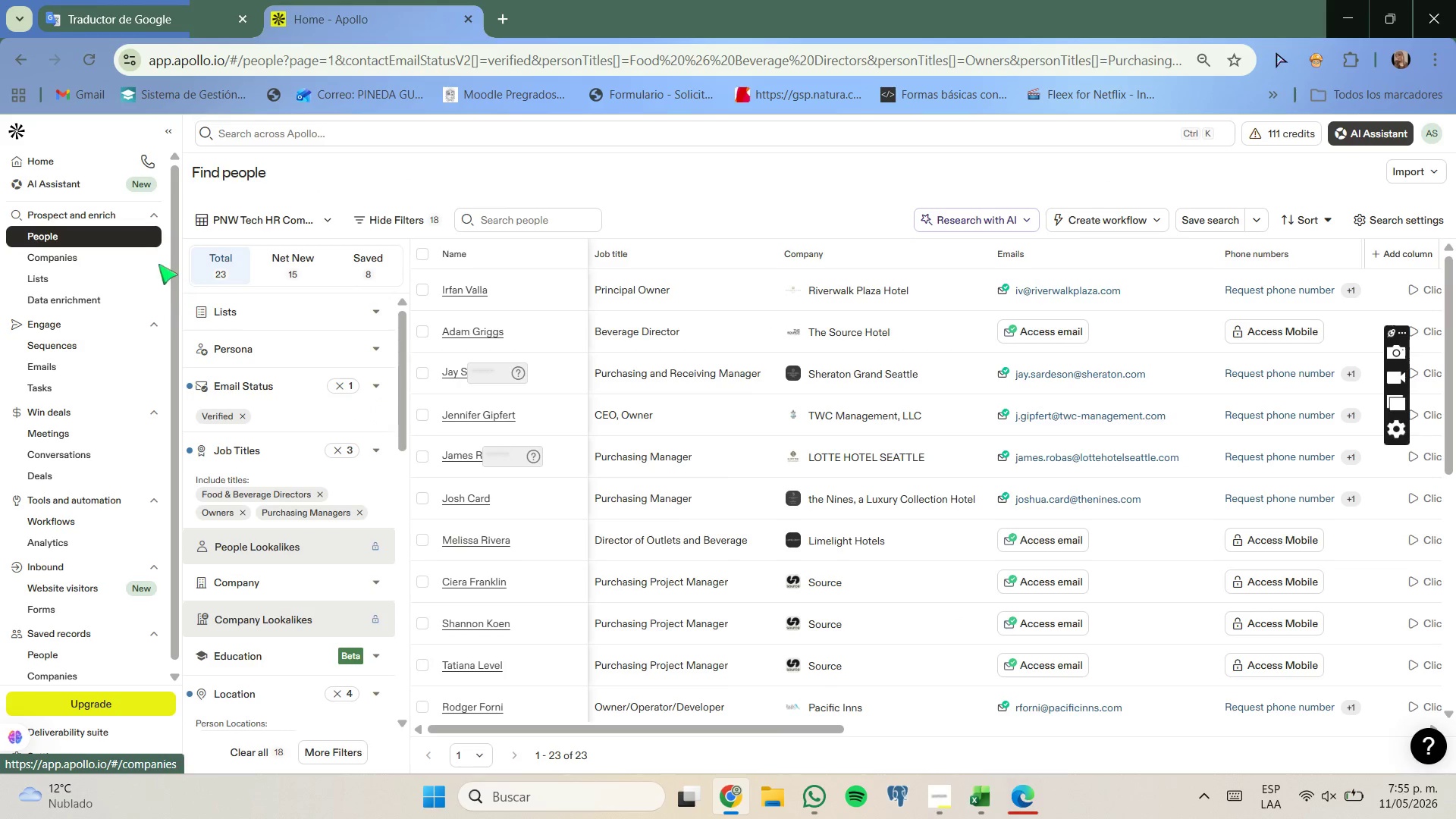 
wait(6.56)
 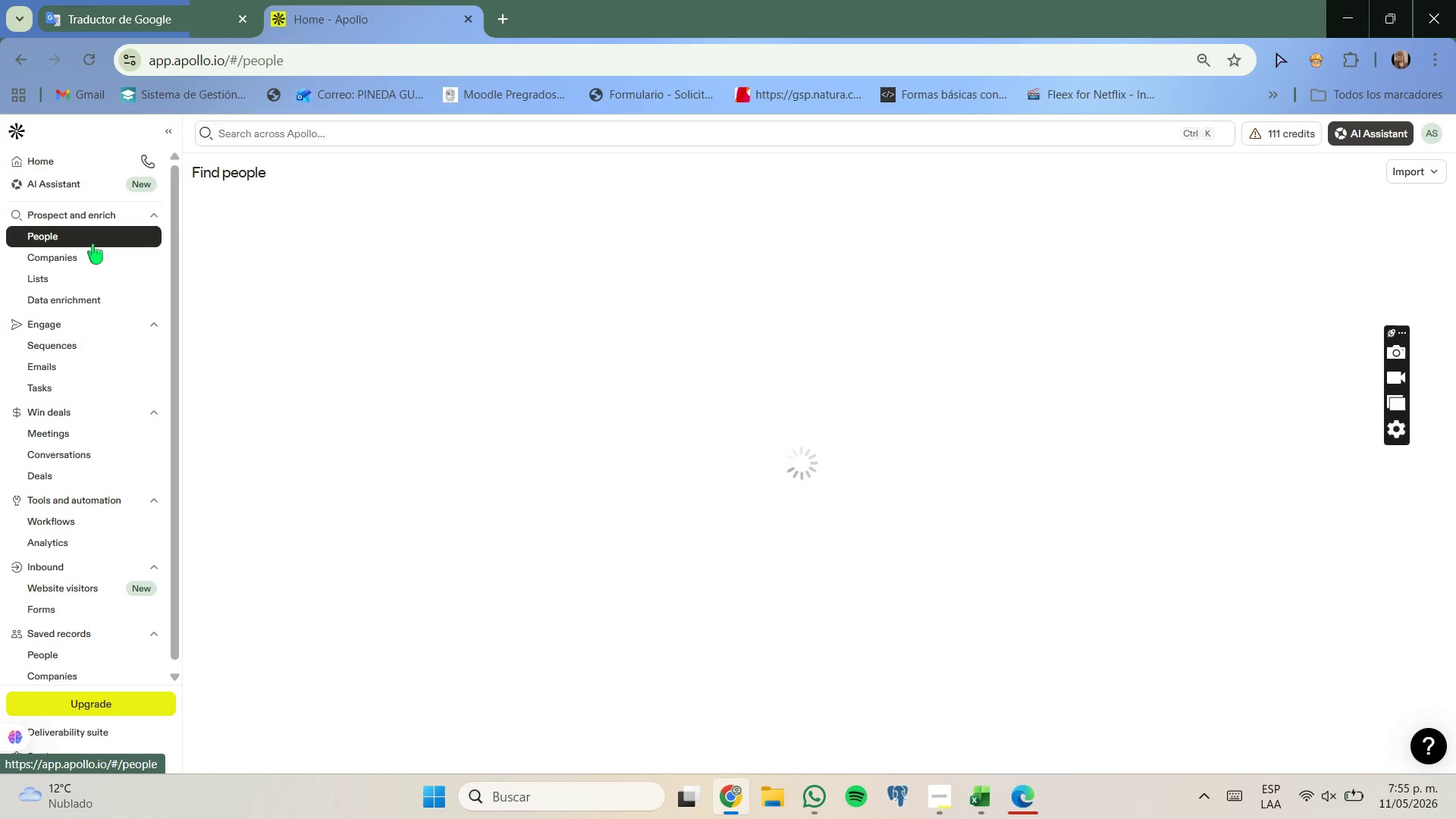 
key(Meta+MetaLeft)
 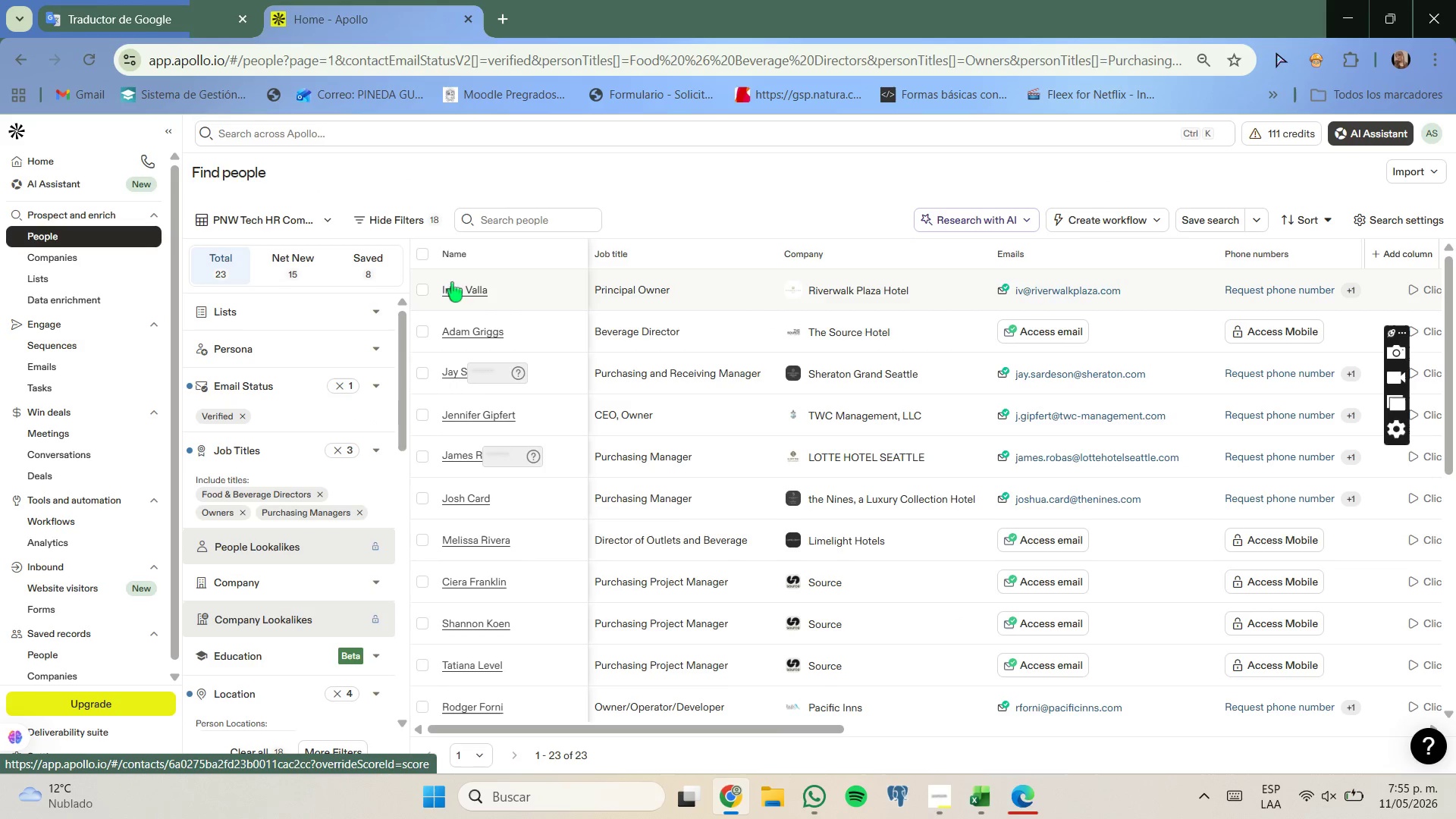 
key(Meta+Shift+S)
 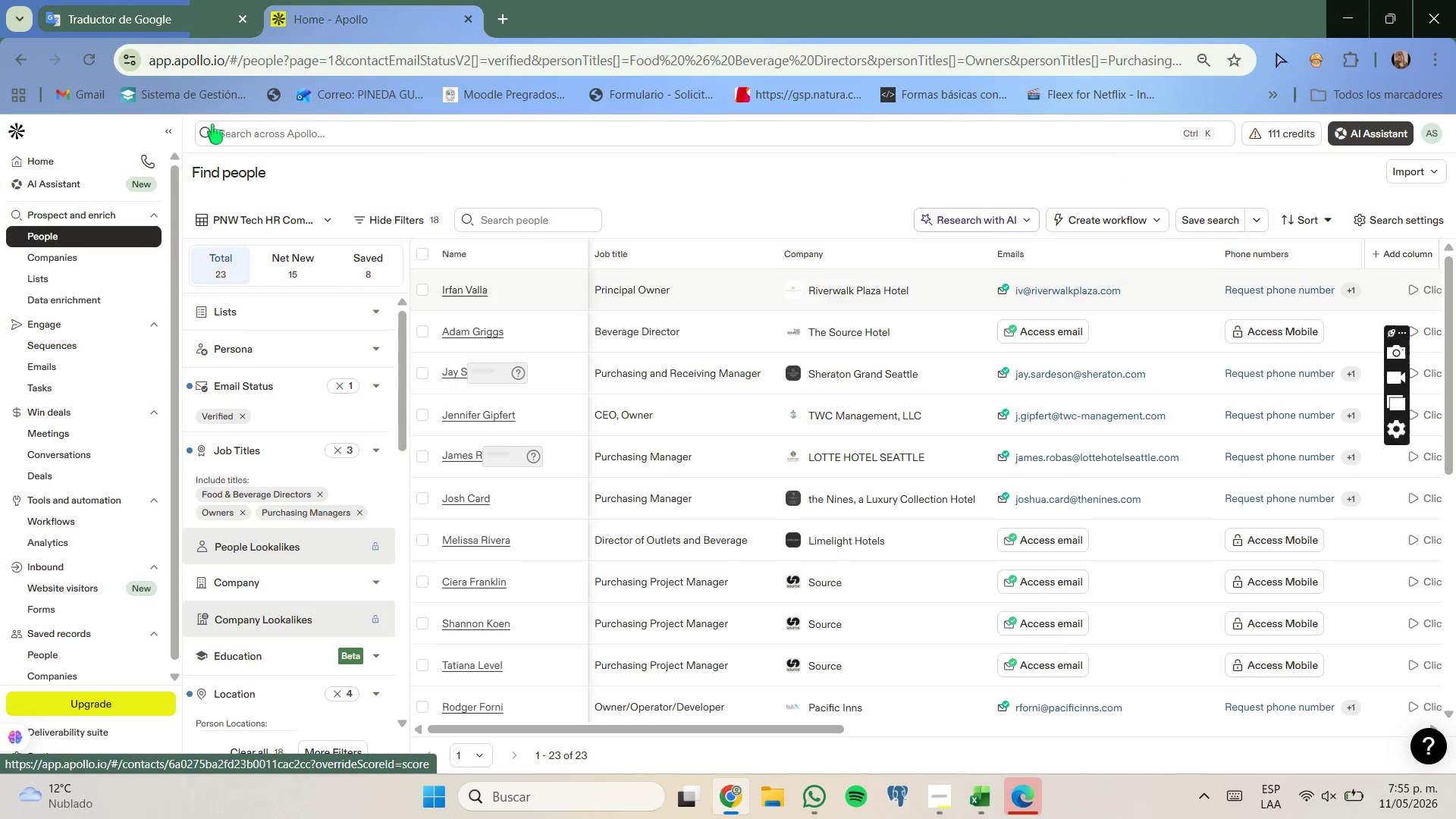 
key(Meta+Shift+ShiftLeft)
 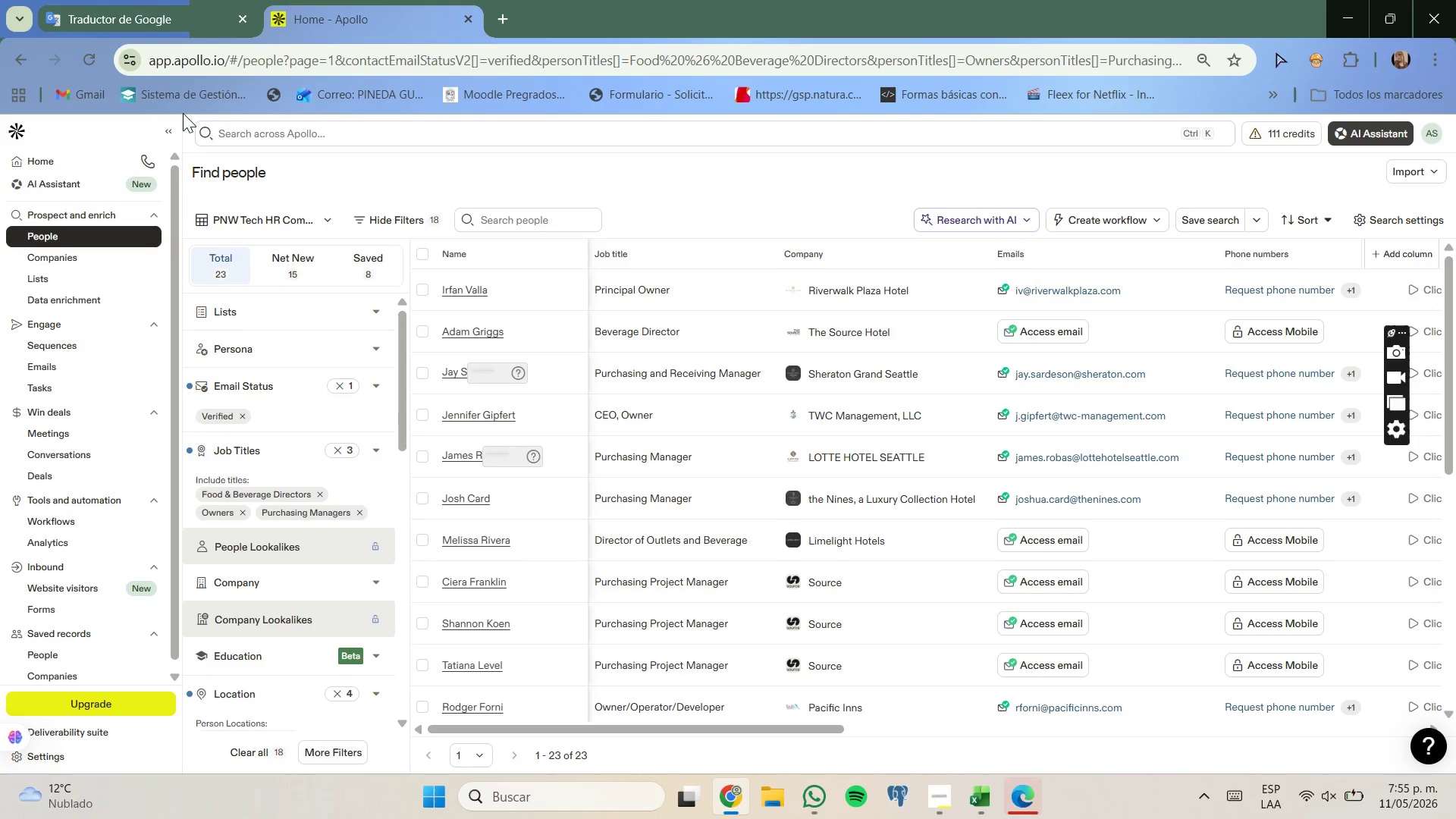 
left_click_drag(start_coordinate=[183, 113], to_coordinate=[1043, 447])
 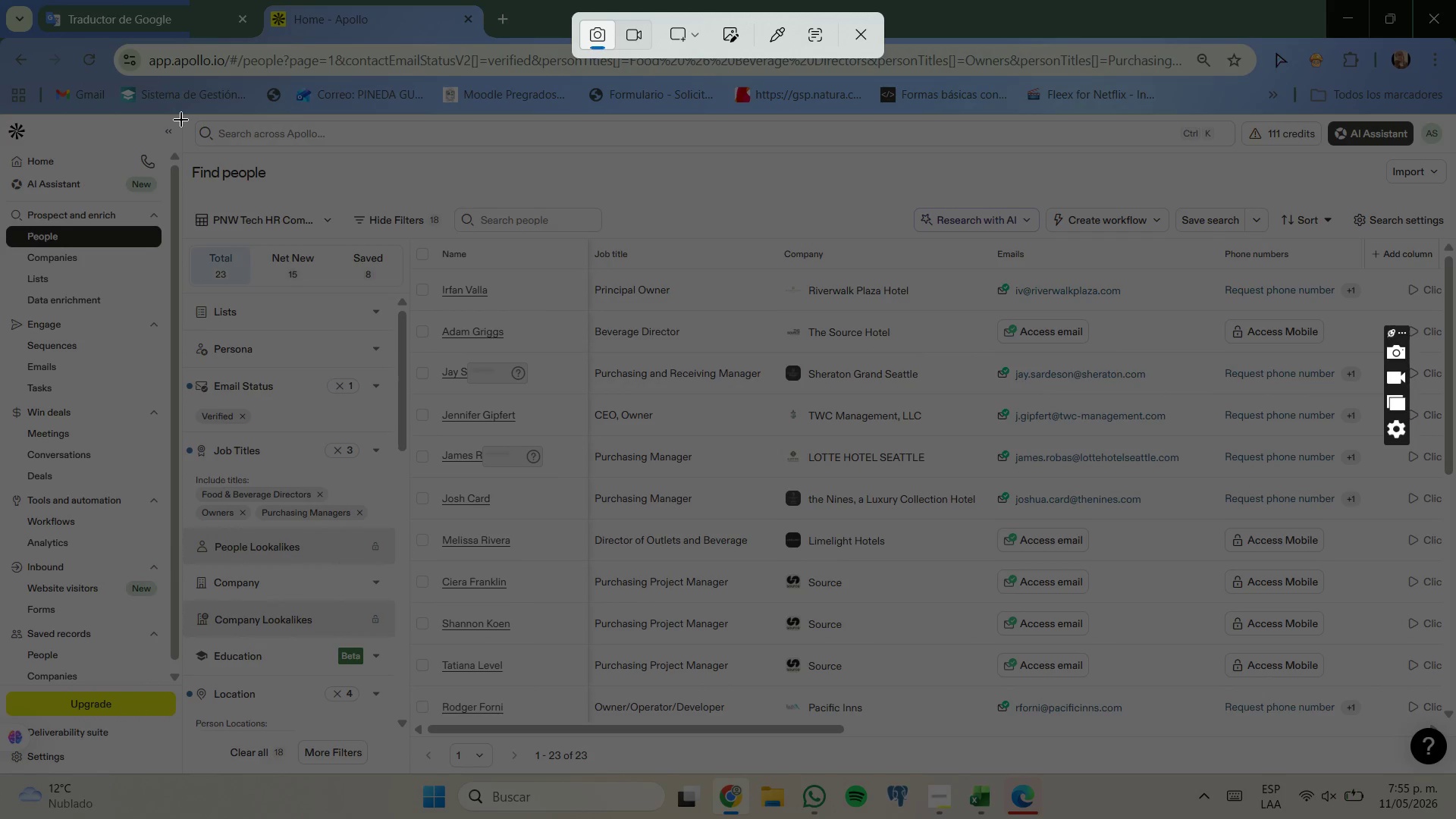 
left_click_drag(start_coordinate=[176, 113], to_coordinate=[1453, 815])
 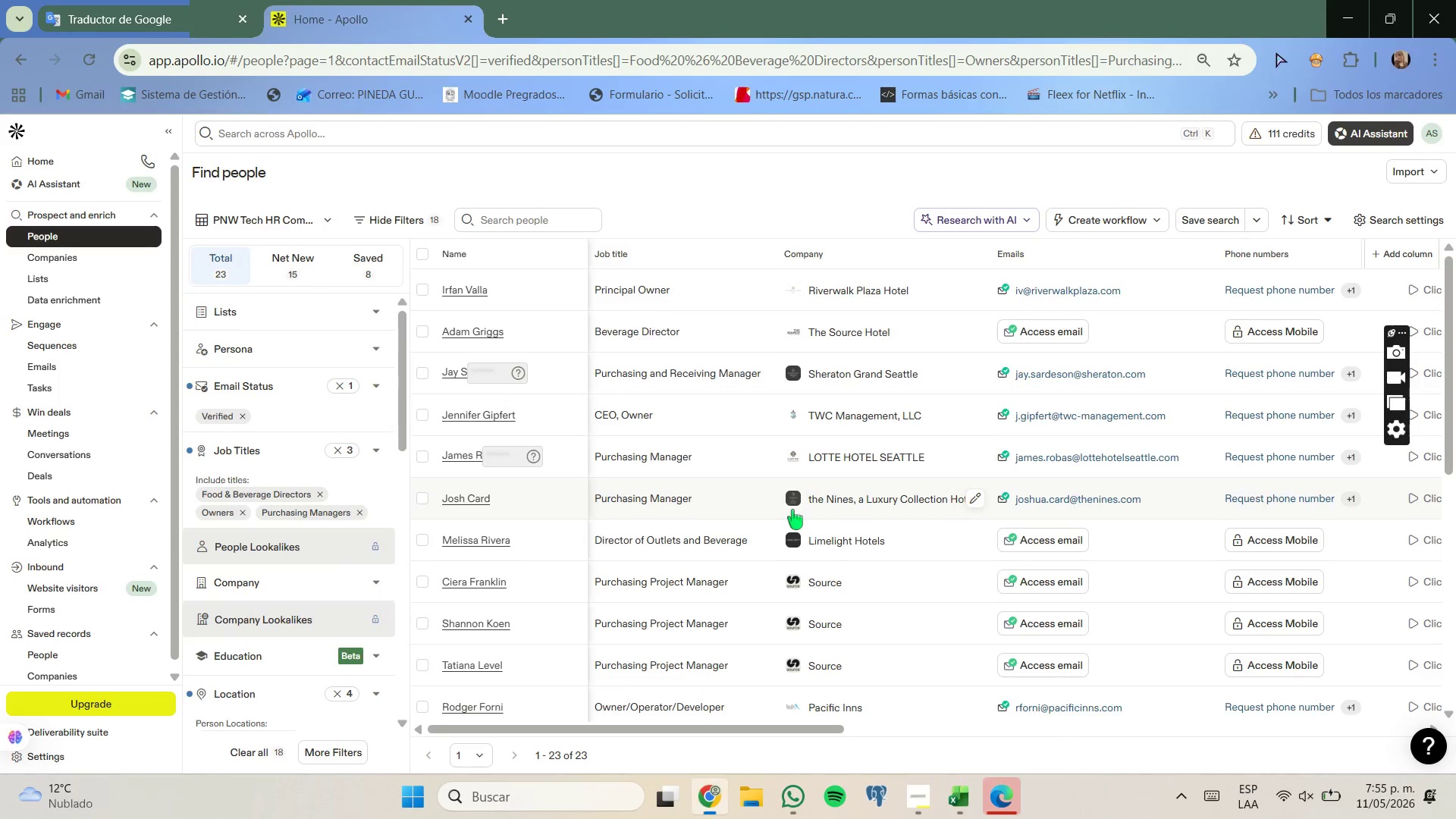 
scroll: coordinate [792, 510], scroll_direction: none, amount: 0.0
 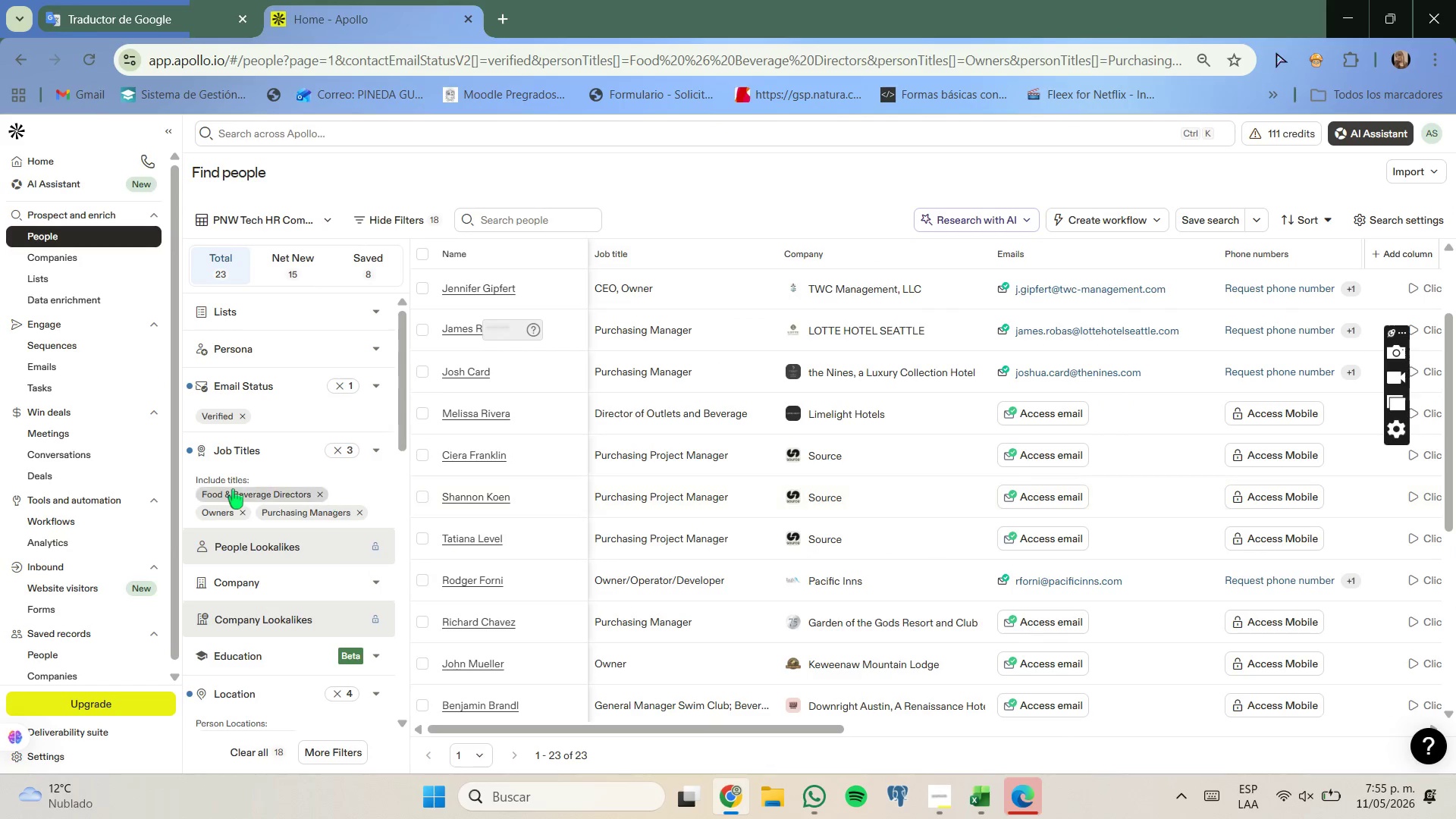 
scroll: coordinate [233, 489], scroll_direction: down, amount: 3.0
 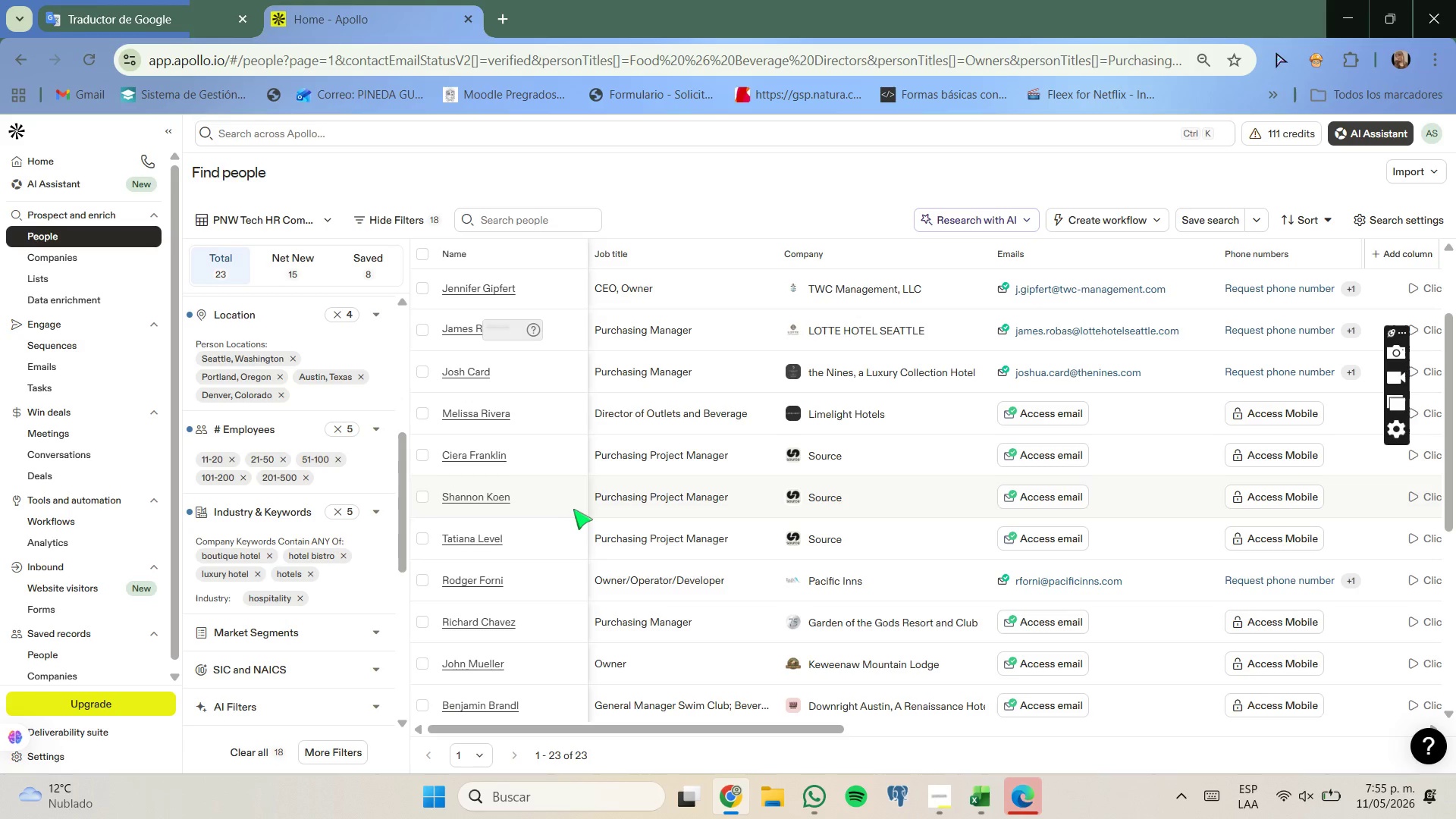 
key(Meta+MetaLeft)
 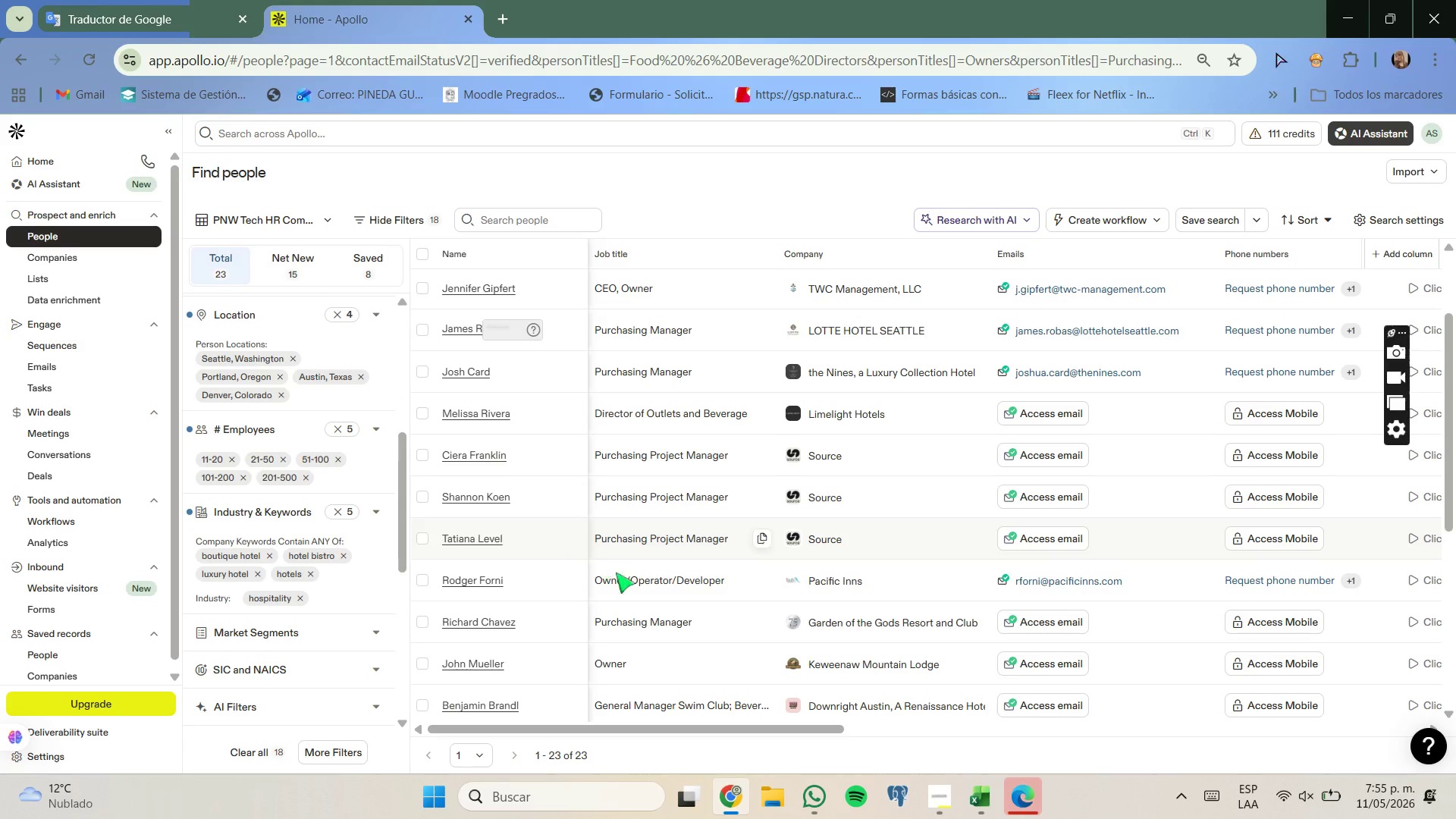 
key(Meta+Shift+ShiftLeft)
 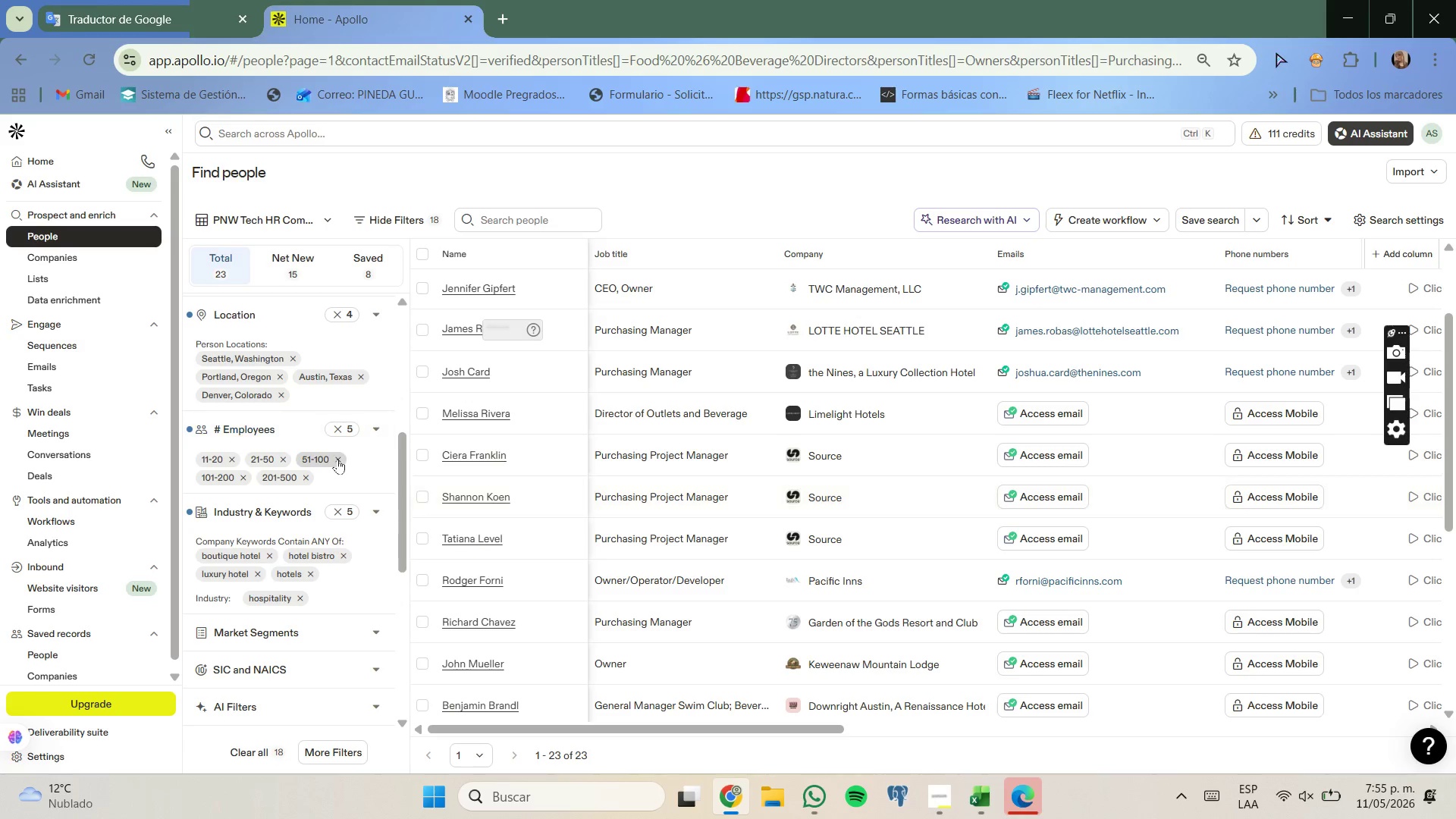 
key(Meta+Shift+S)
 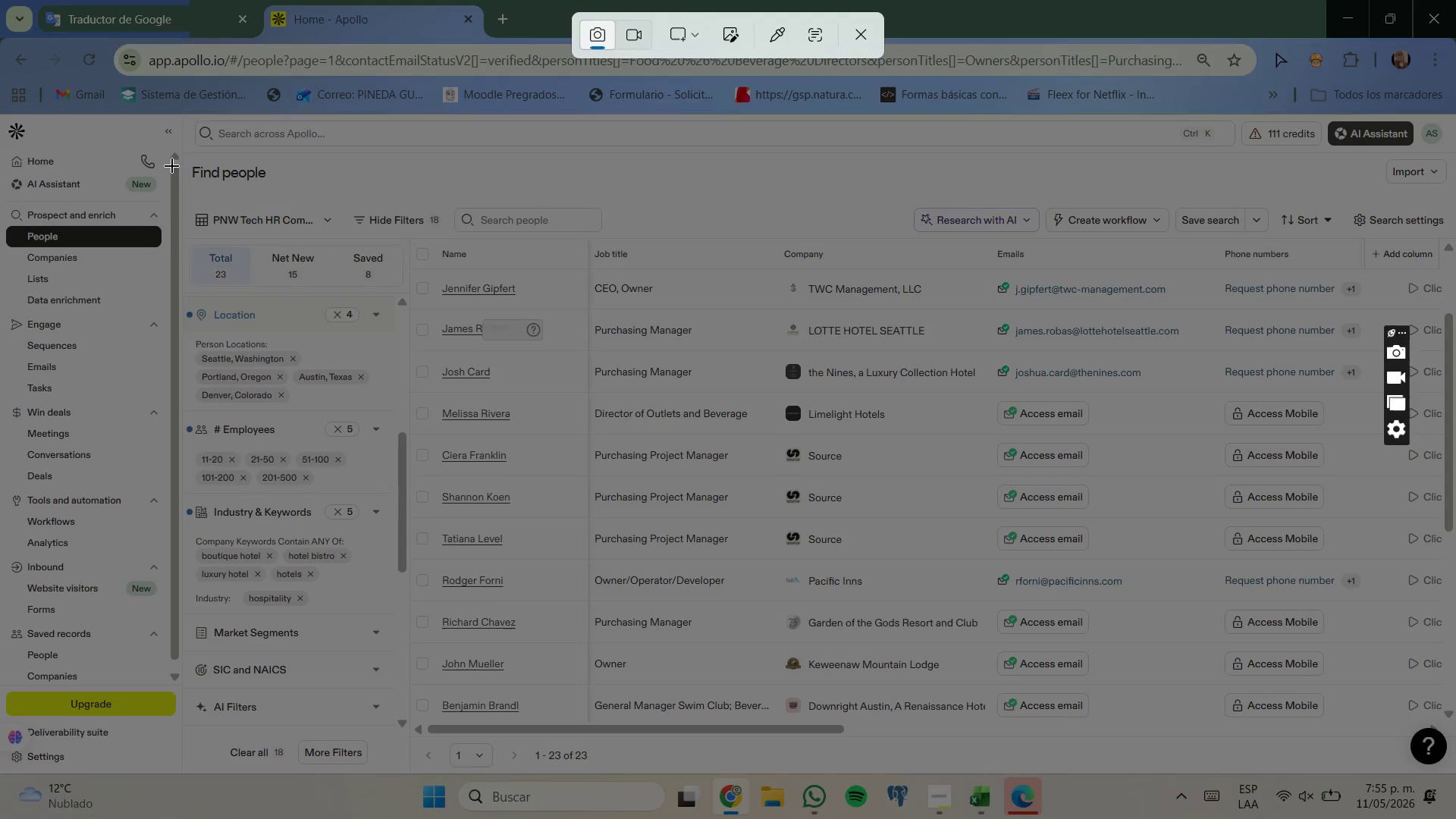 
left_click_drag(start_coordinate=[180, 154], to_coordinate=[1455, 771])
 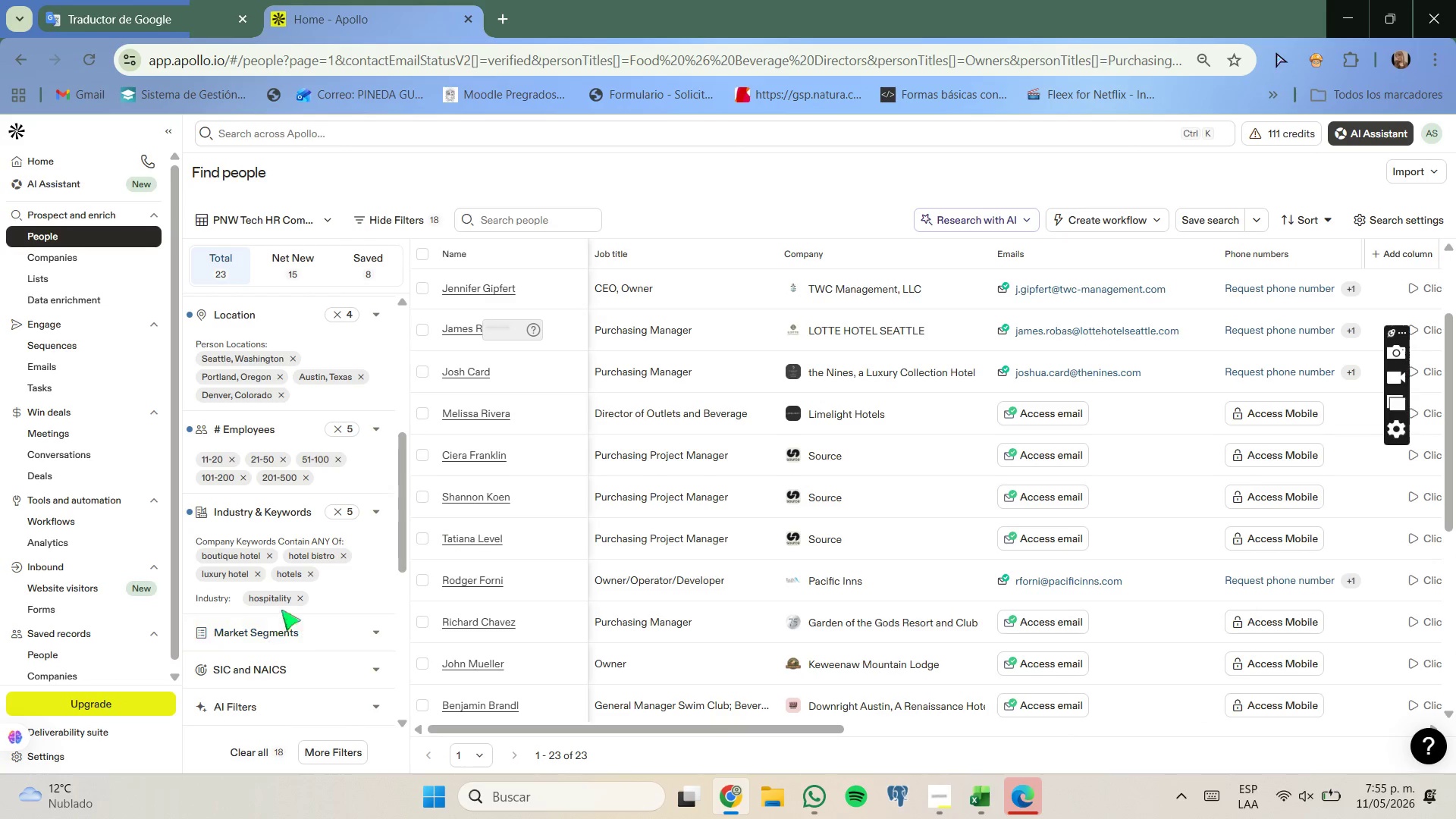 
left_click([300, 595])
 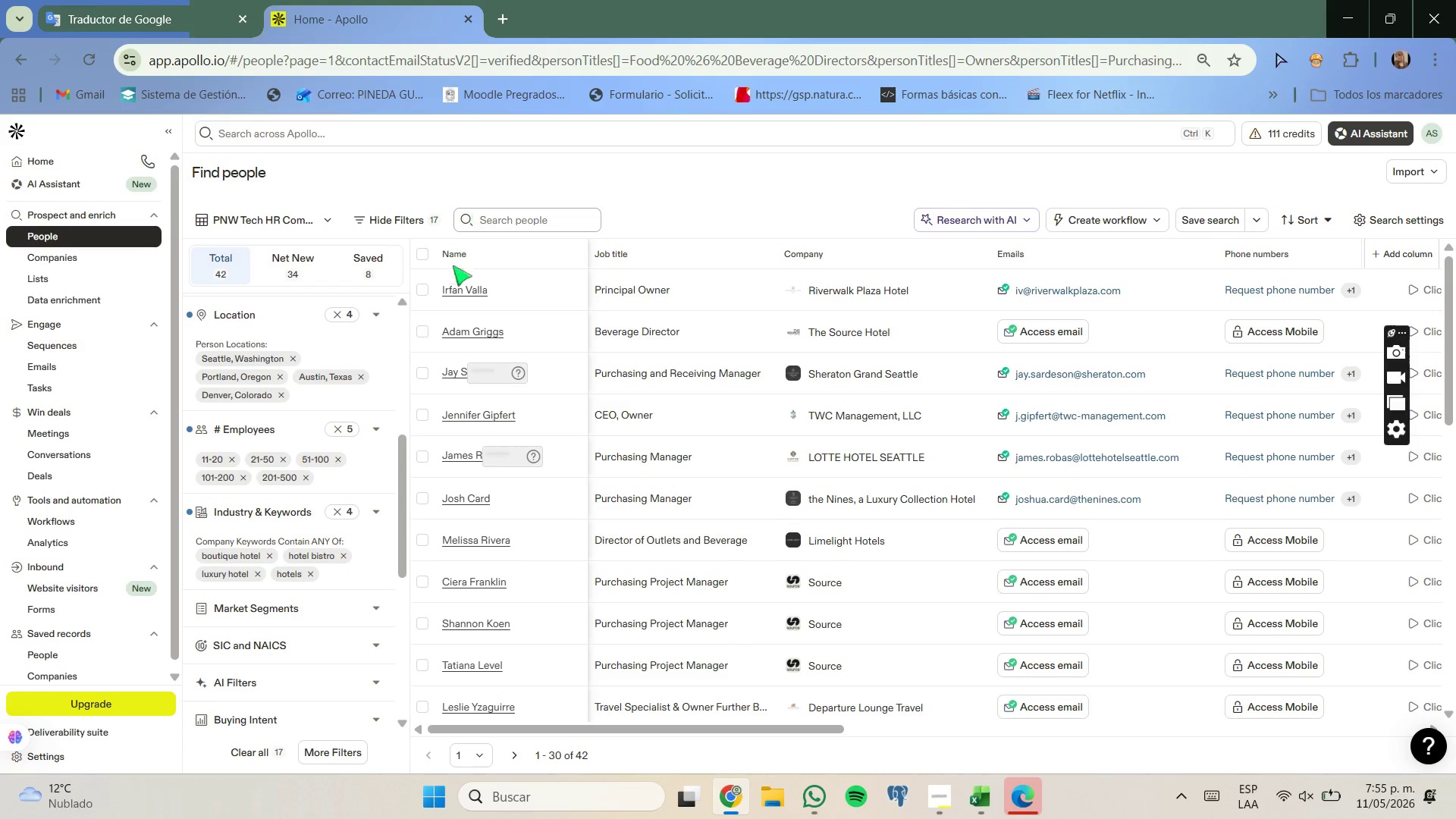 
wait(5.97)
 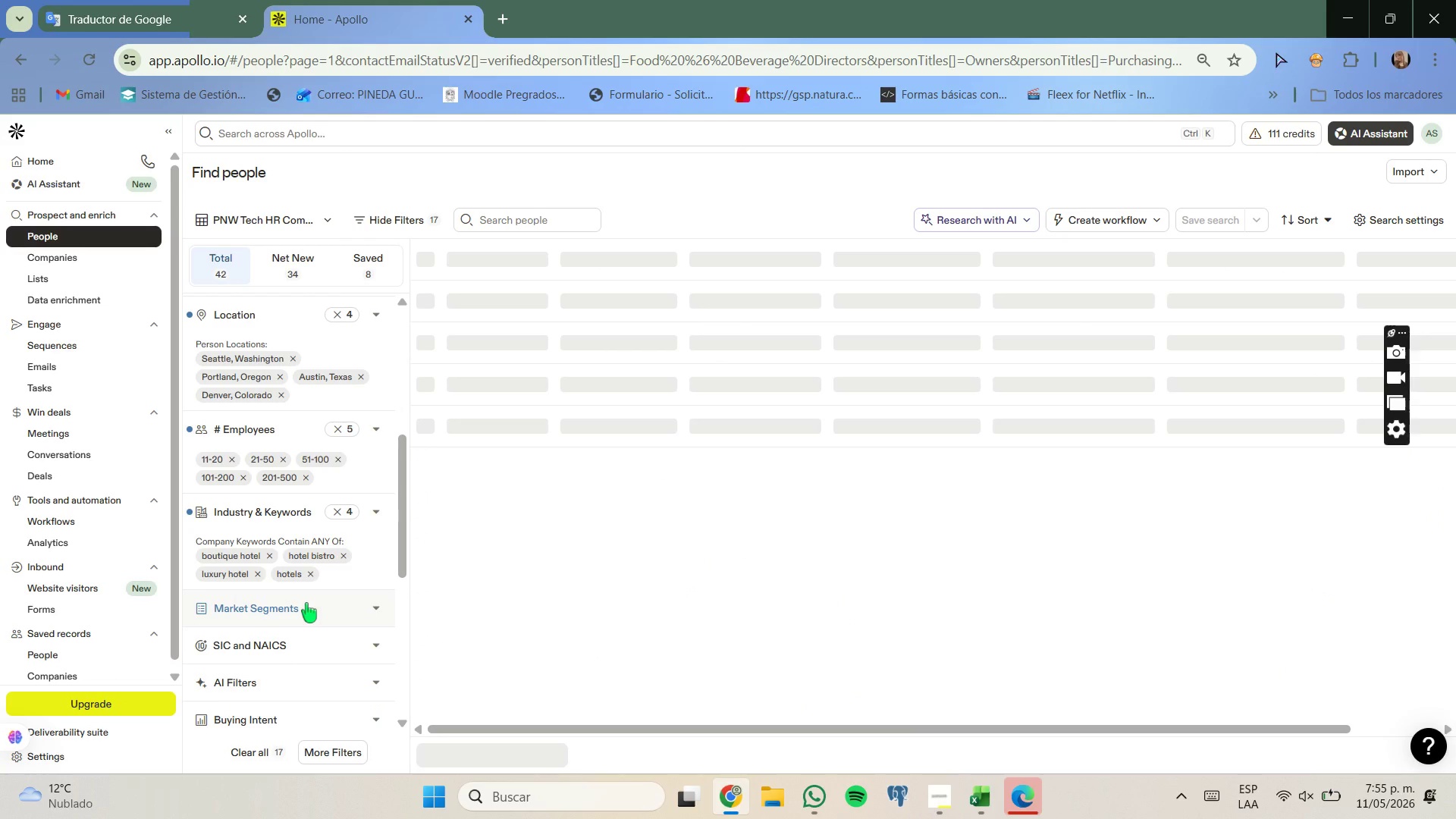 
key(Meta+Shift+ShiftLeft)
 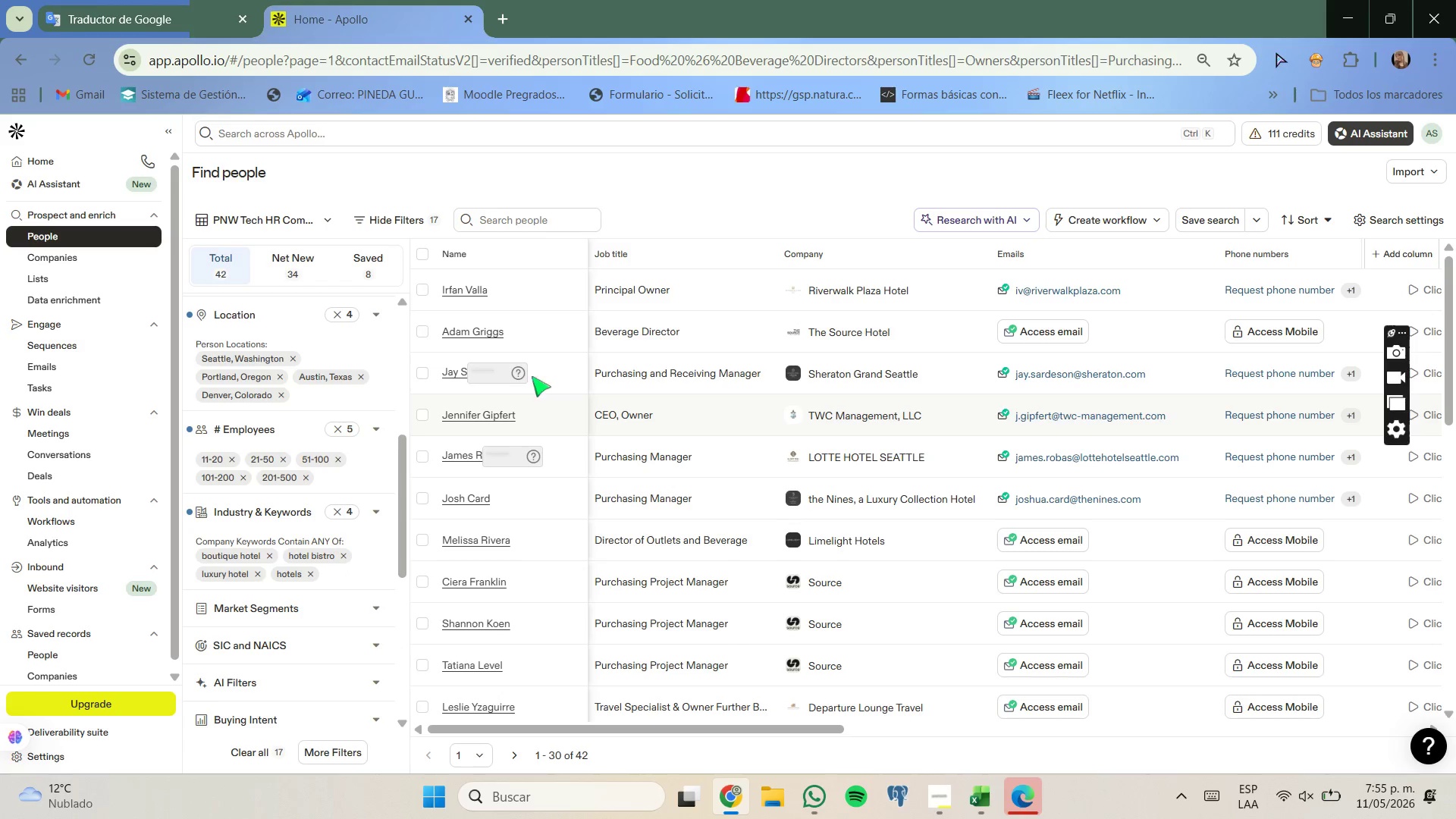 
key(Meta+MetaLeft)
 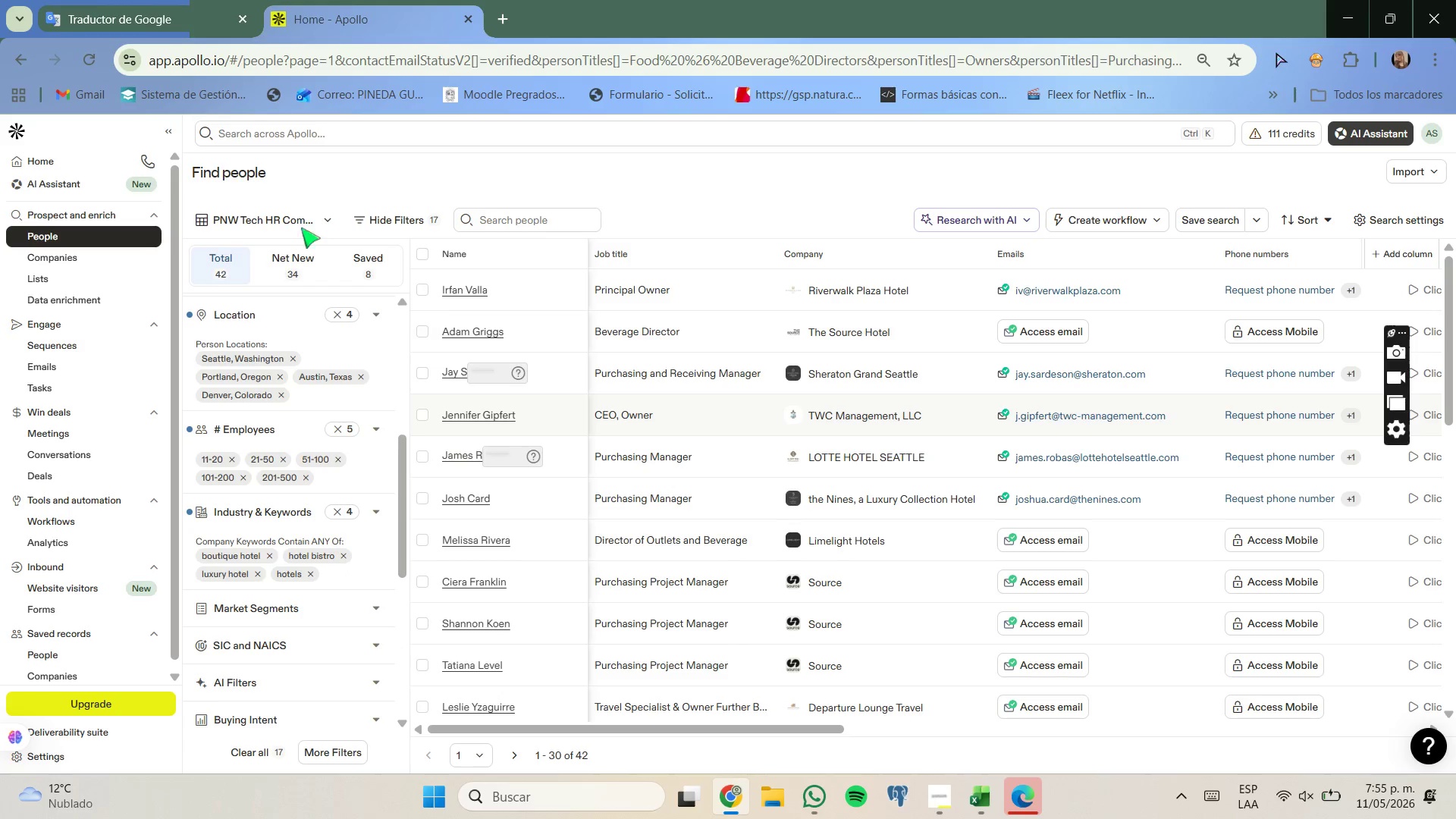 
left_click_drag(start_coordinate=[187, 146], to_coordinate=[1451, 773])
 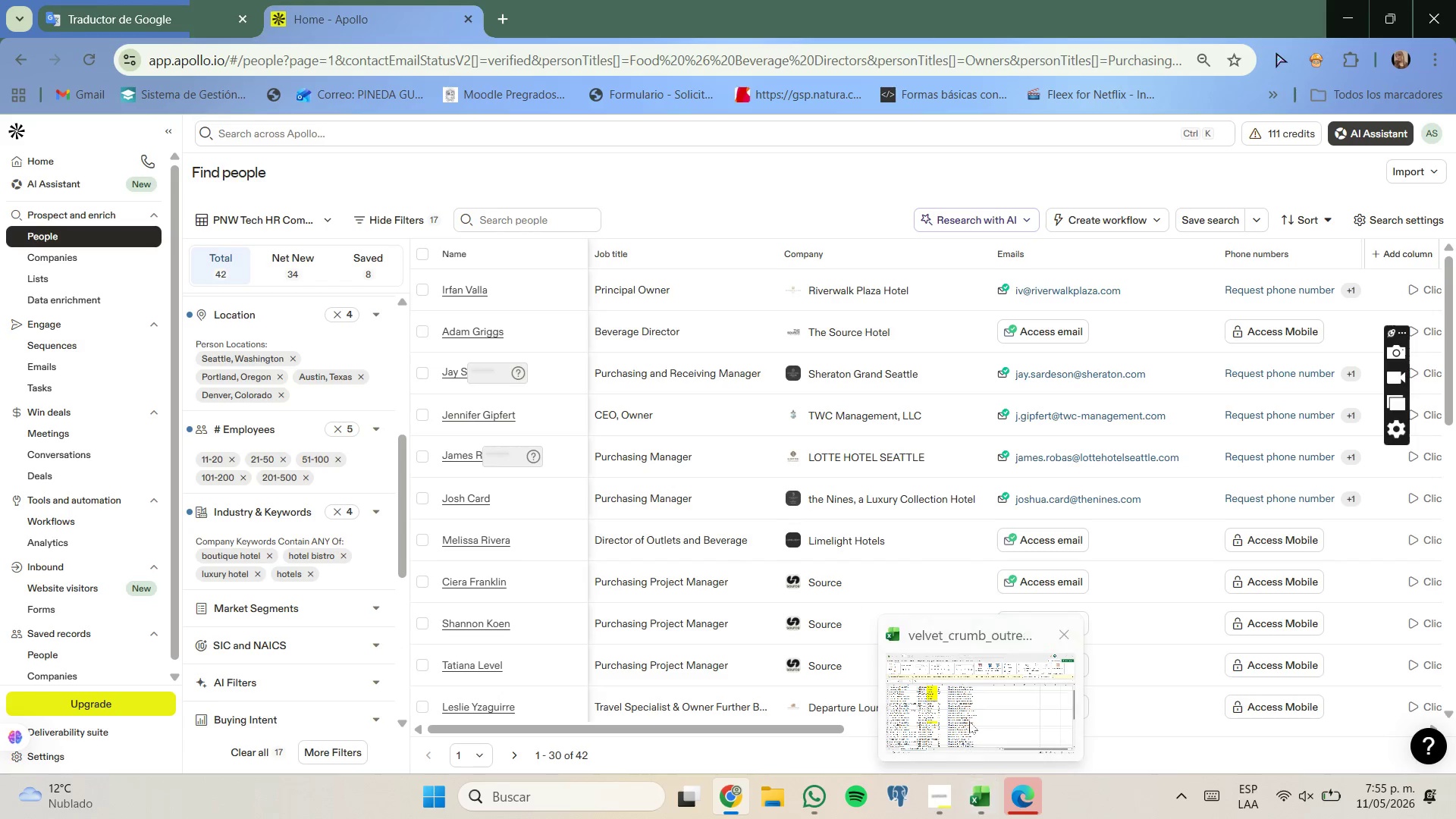 
double_click([969, 715])
 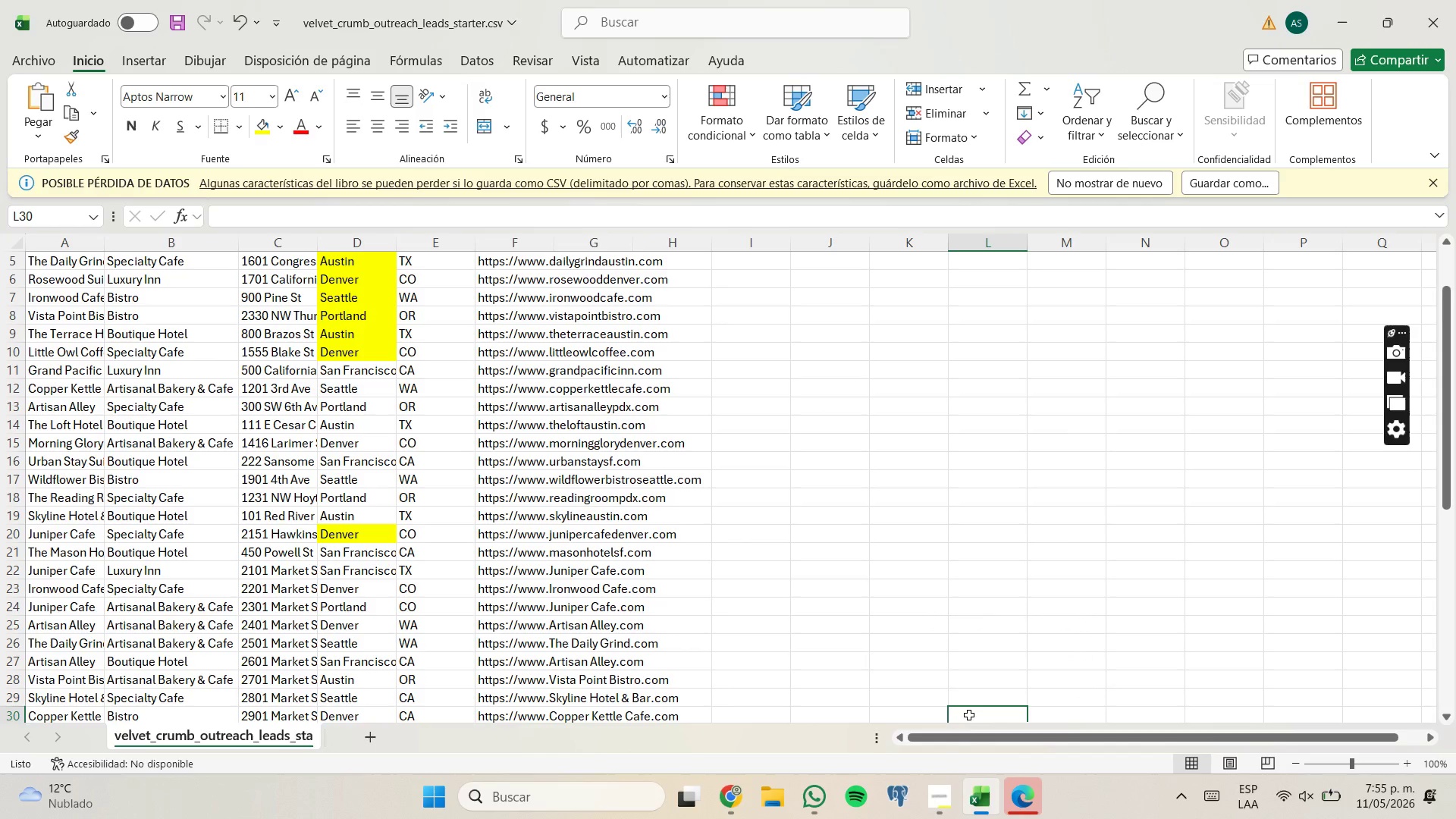 
left_click([969, 715])
 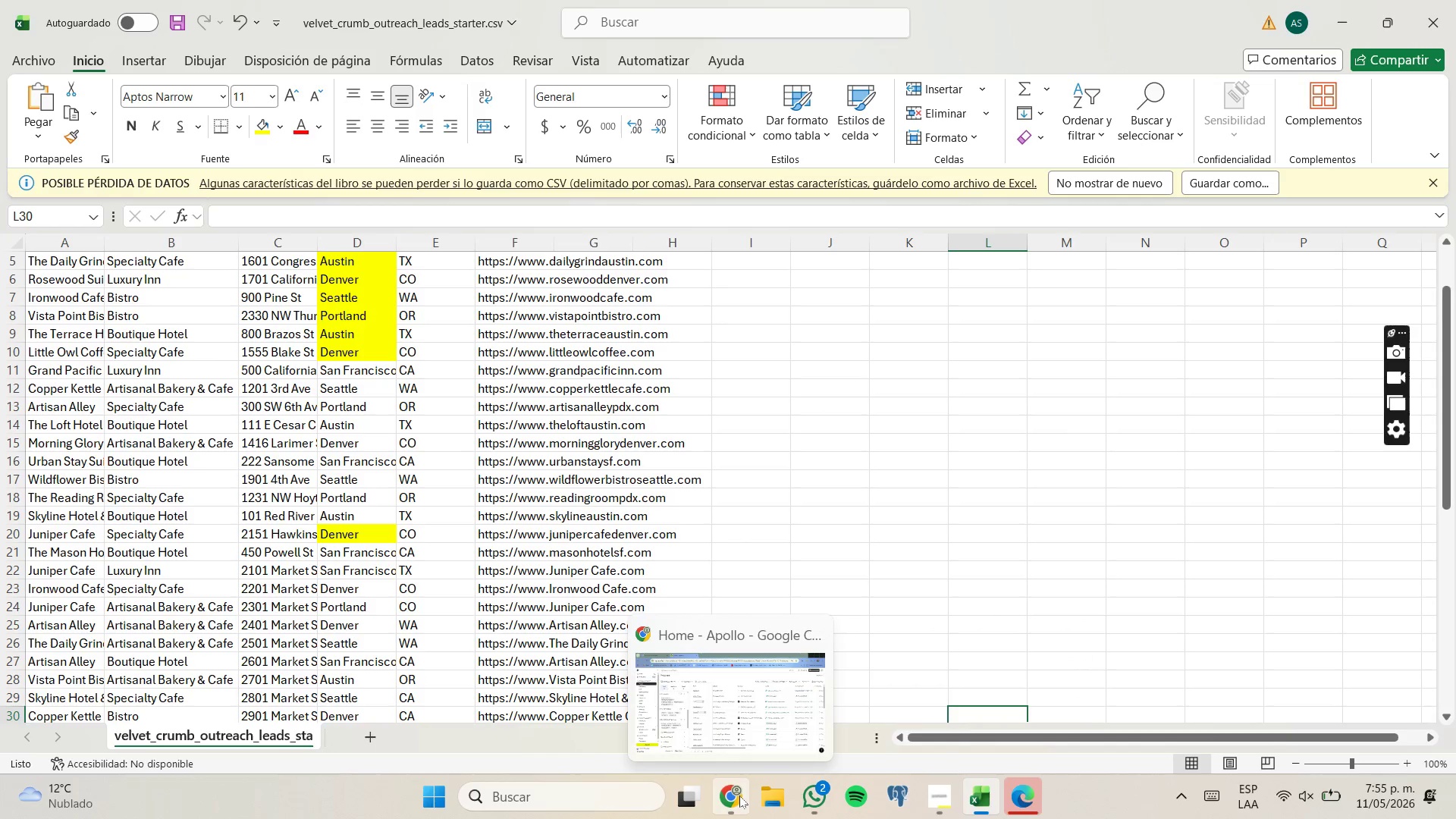 
left_click([733, 717])
 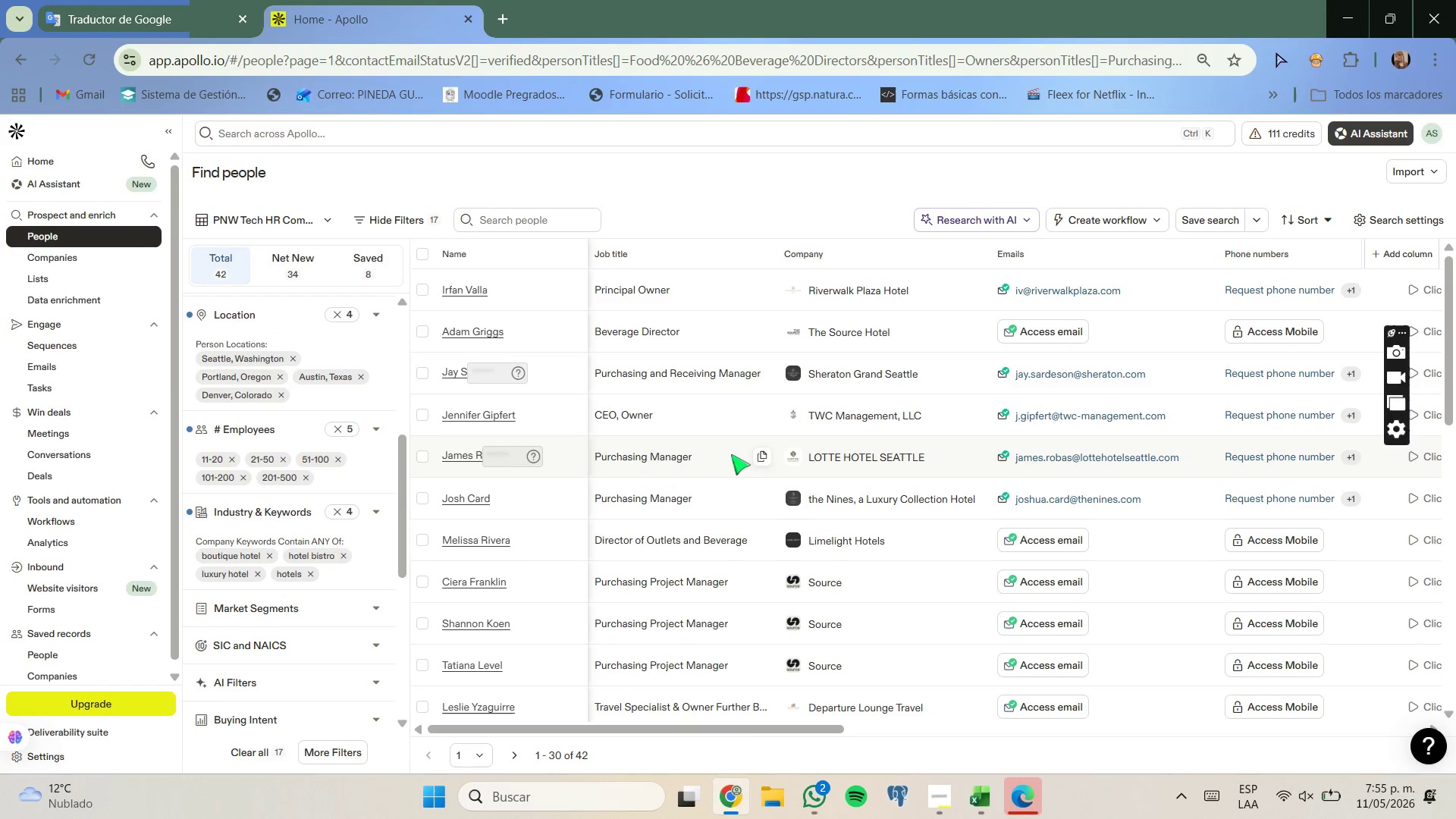 
scroll: coordinate [824, 431], scroll_direction: down, amount: 2.0
 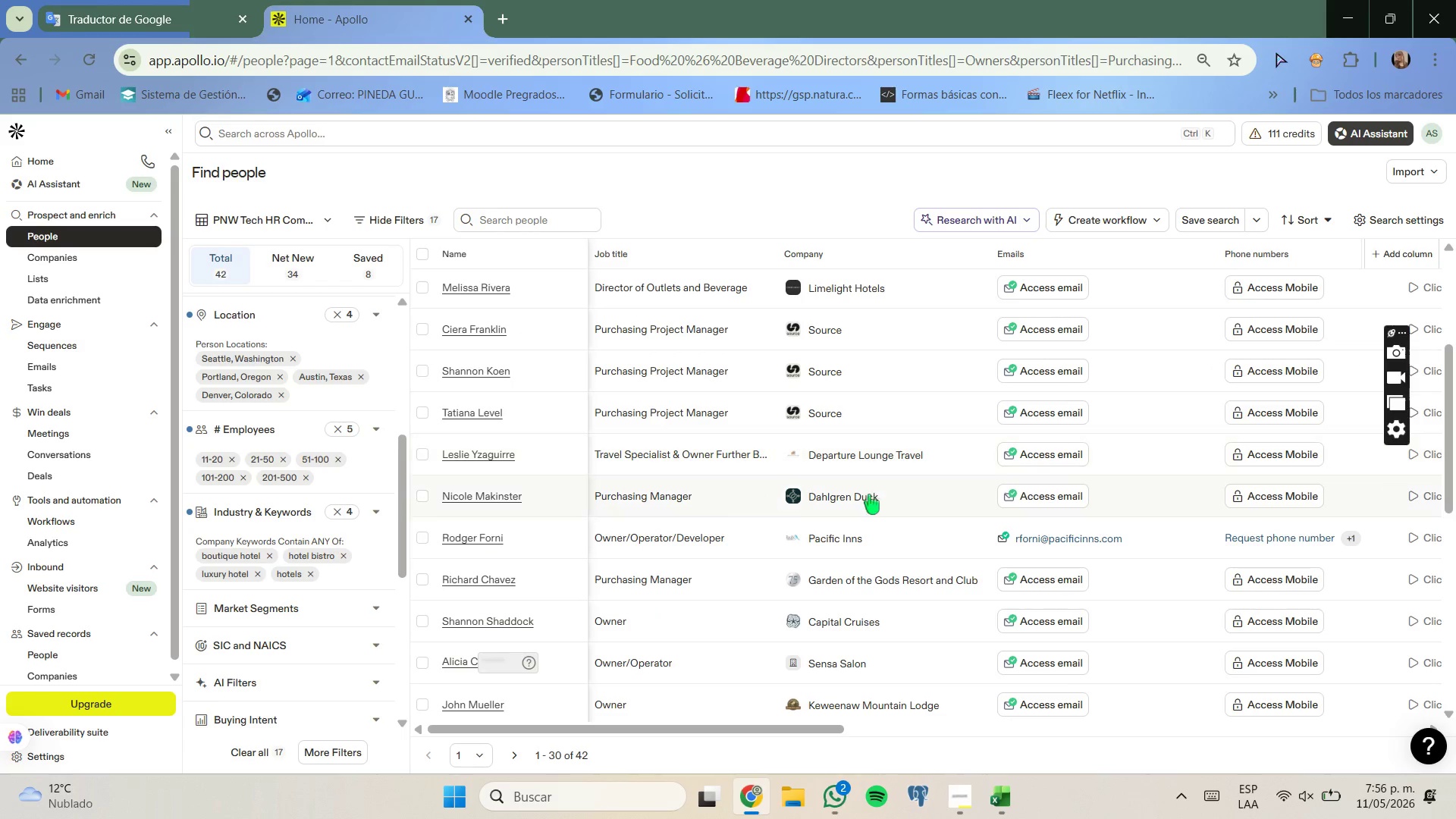 
right_click([869, 494])
 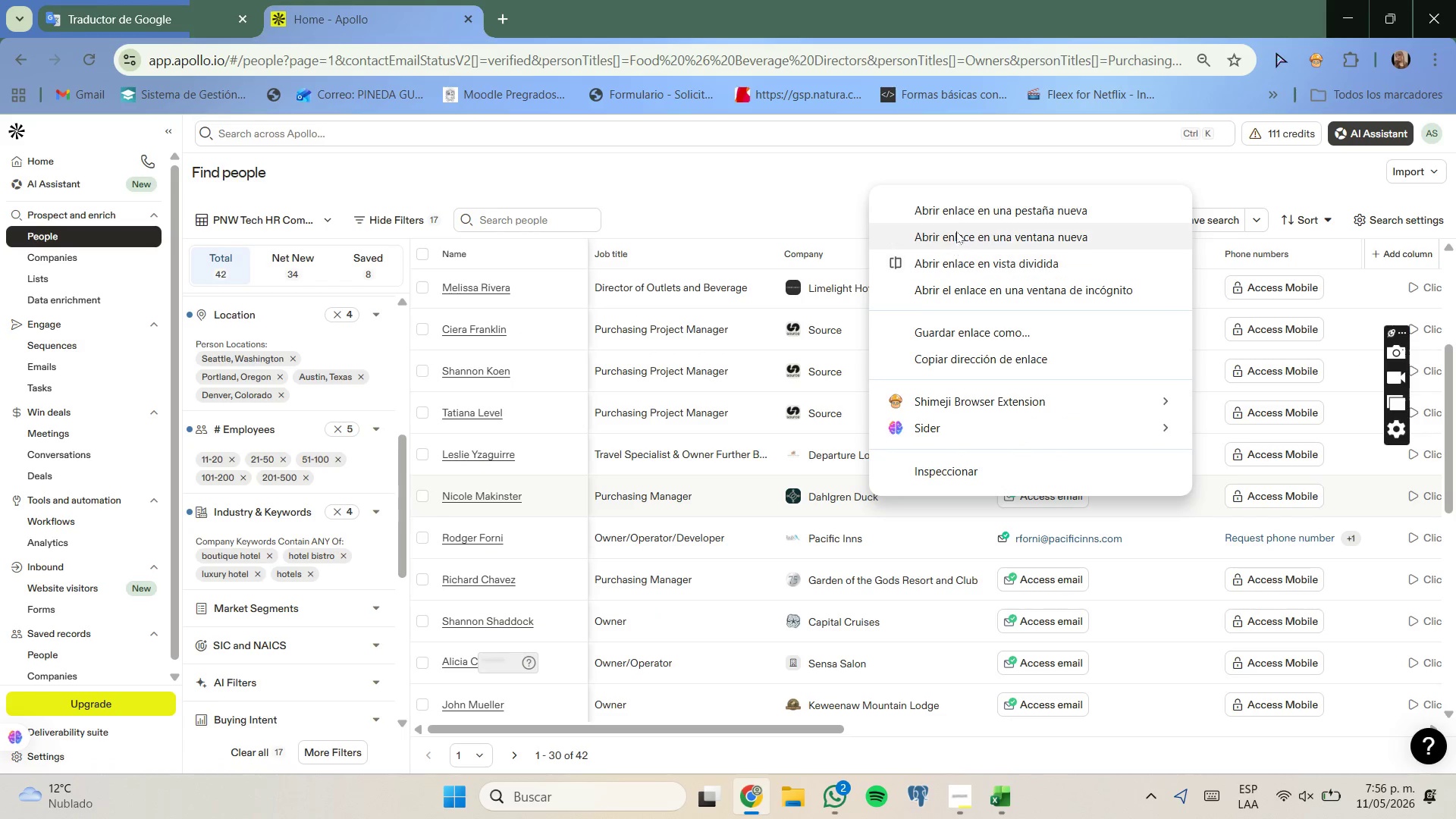 
left_click([956, 215])
 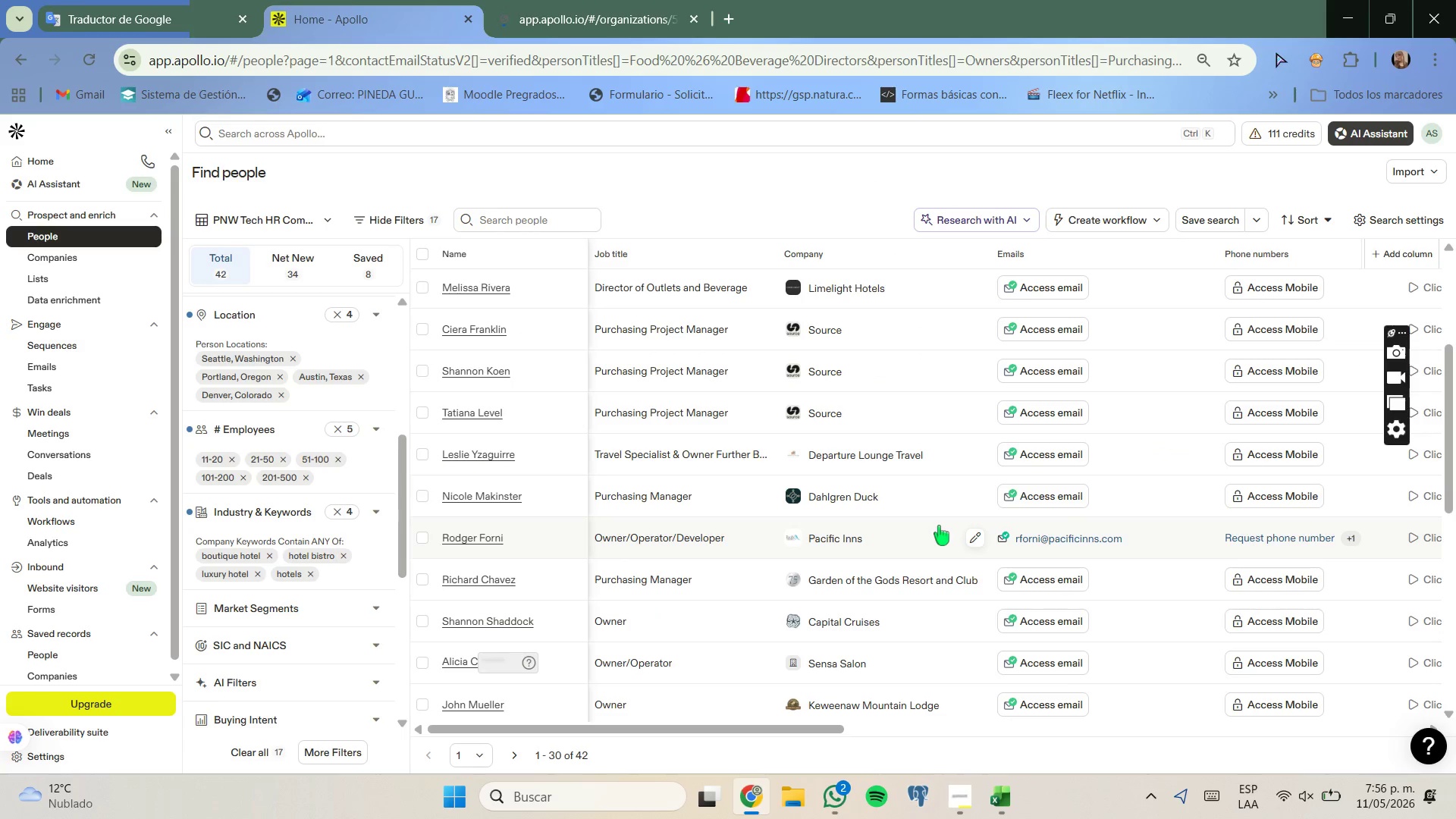 
scroll: coordinate [921, 521], scroll_direction: down, amount: 2.0
 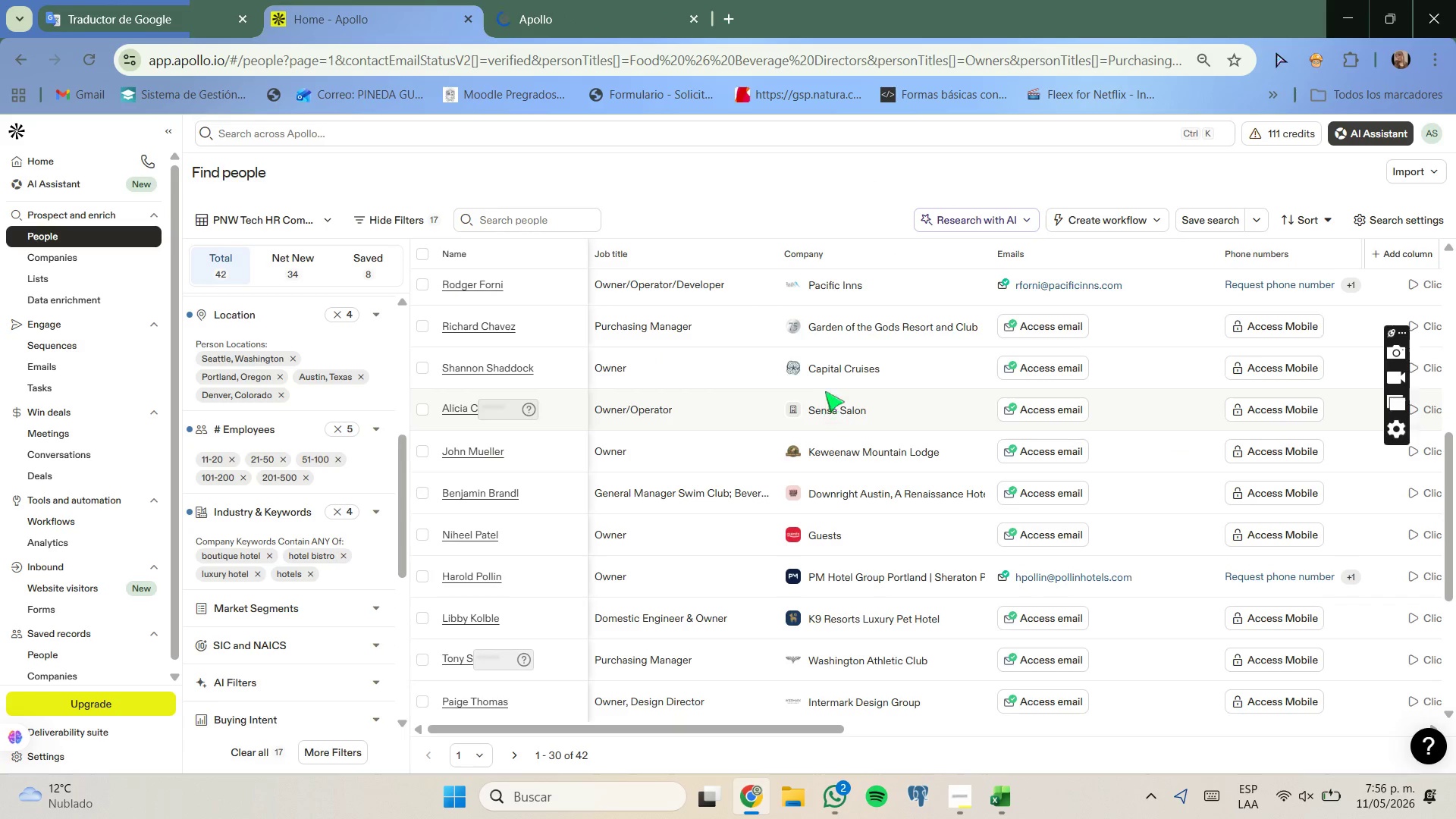 
right_click([826, 376])
 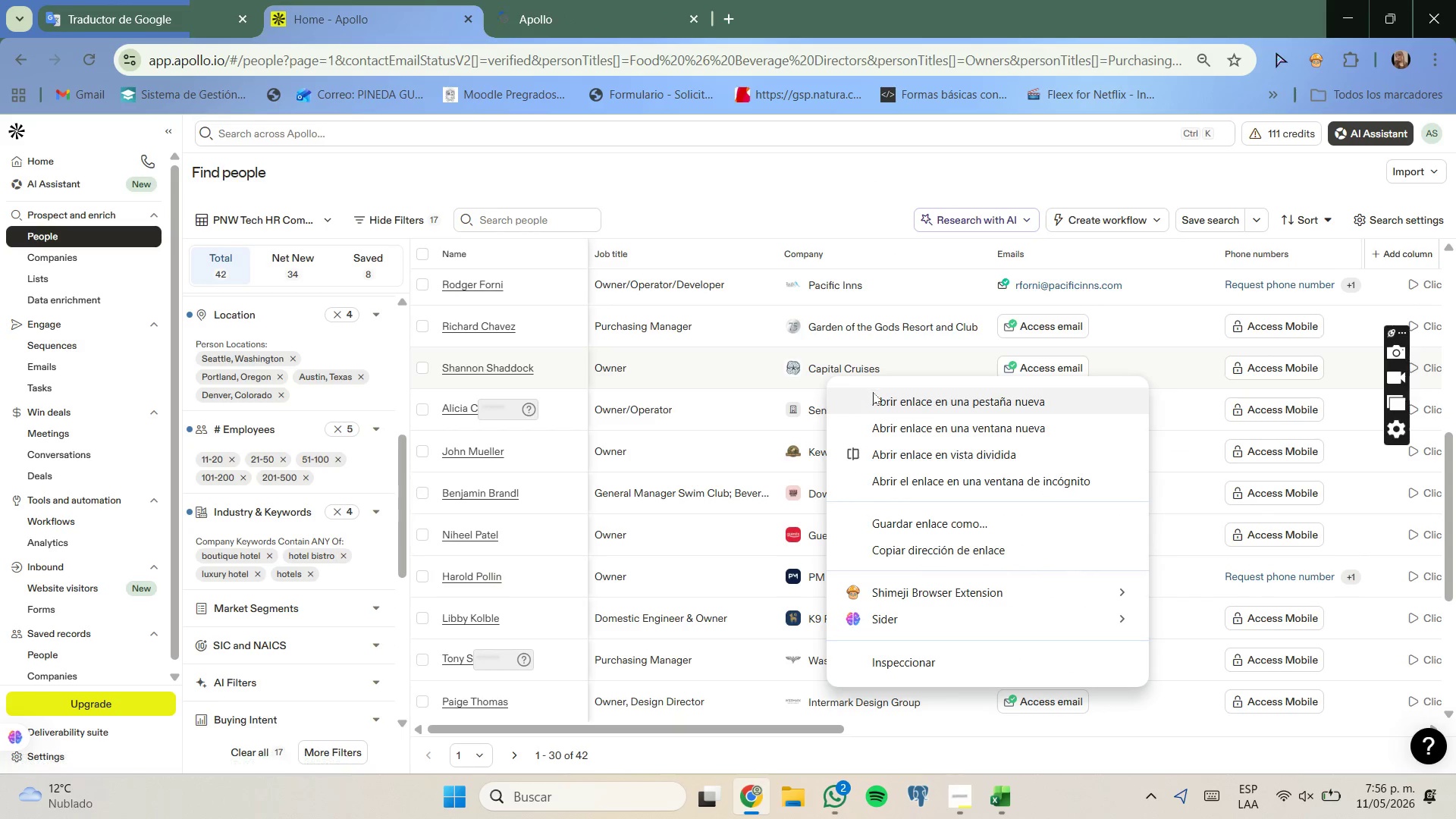 
left_click([873, 392])
 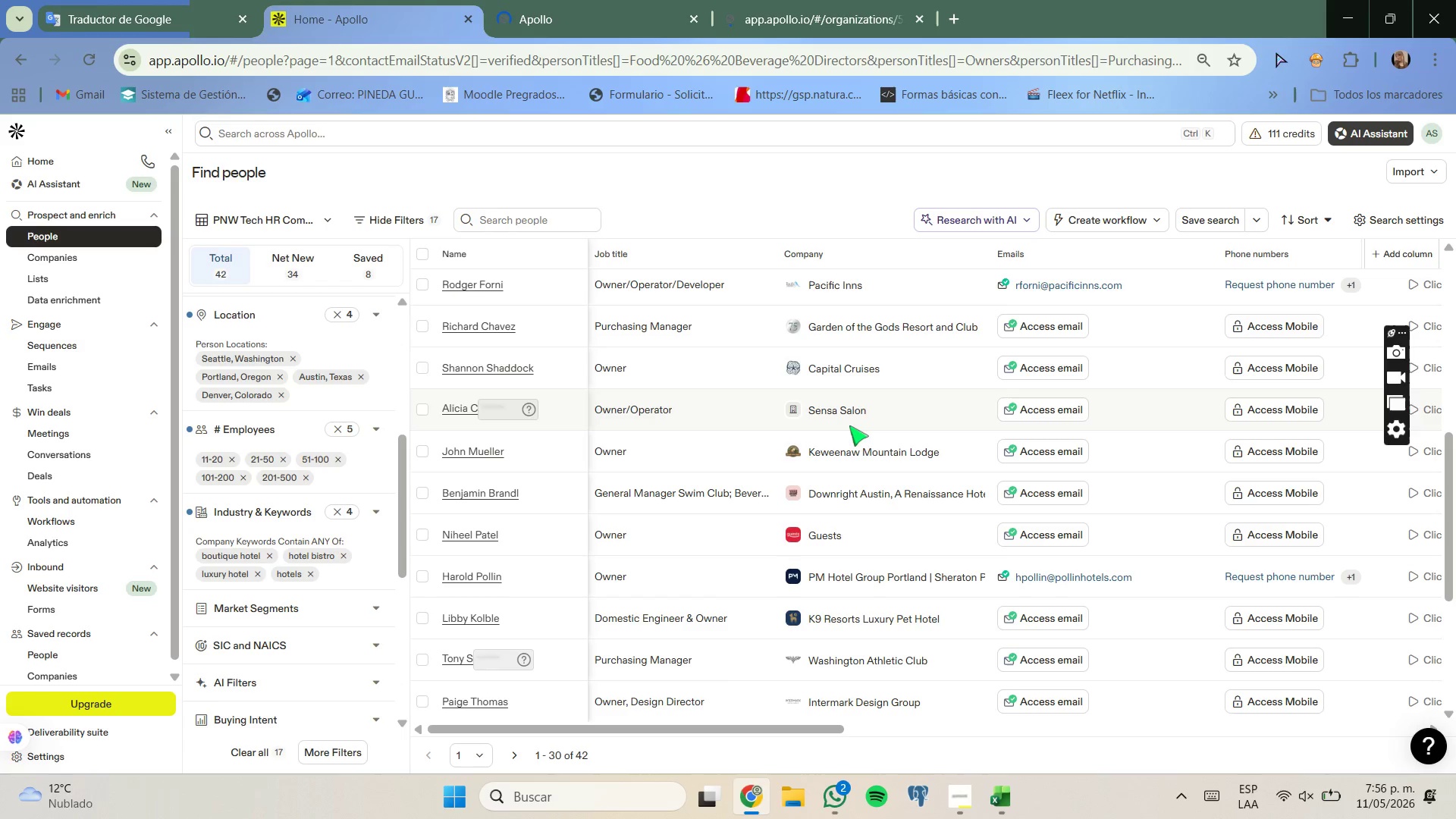 
right_click([847, 416])
 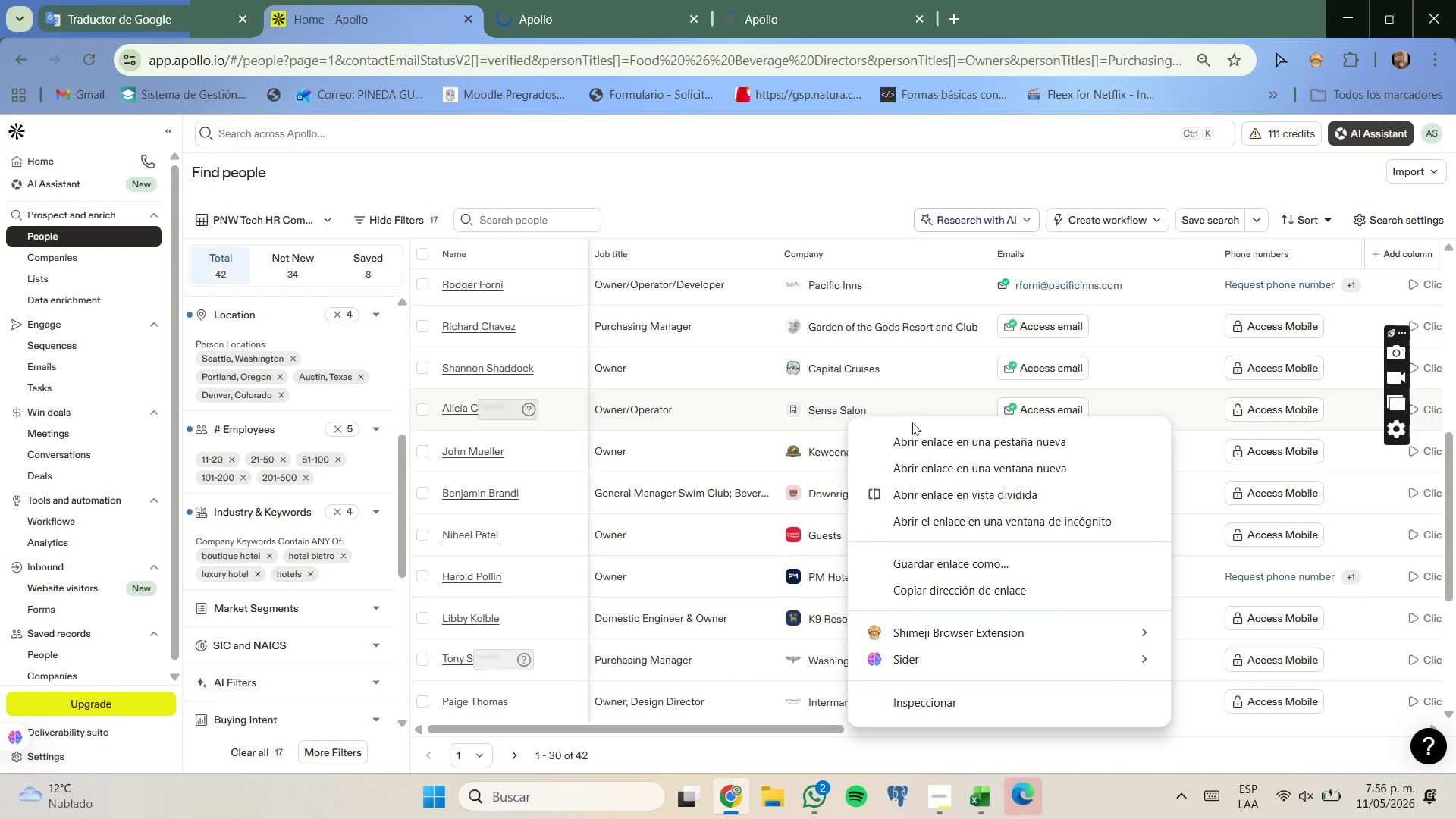 
left_click([918, 434])
 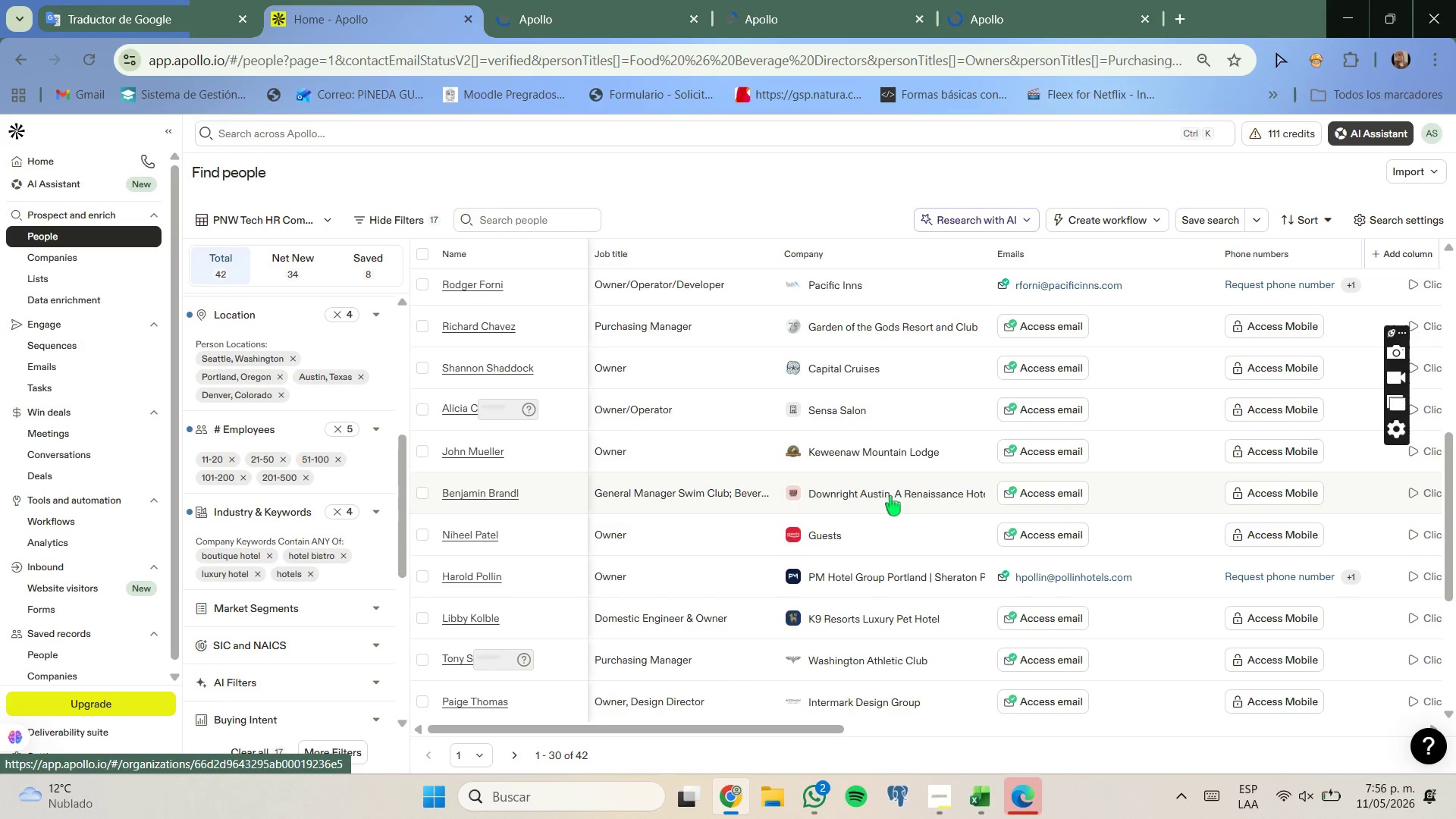 
scroll: coordinate [908, 504], scroll_direction: down, amount: 3.0
 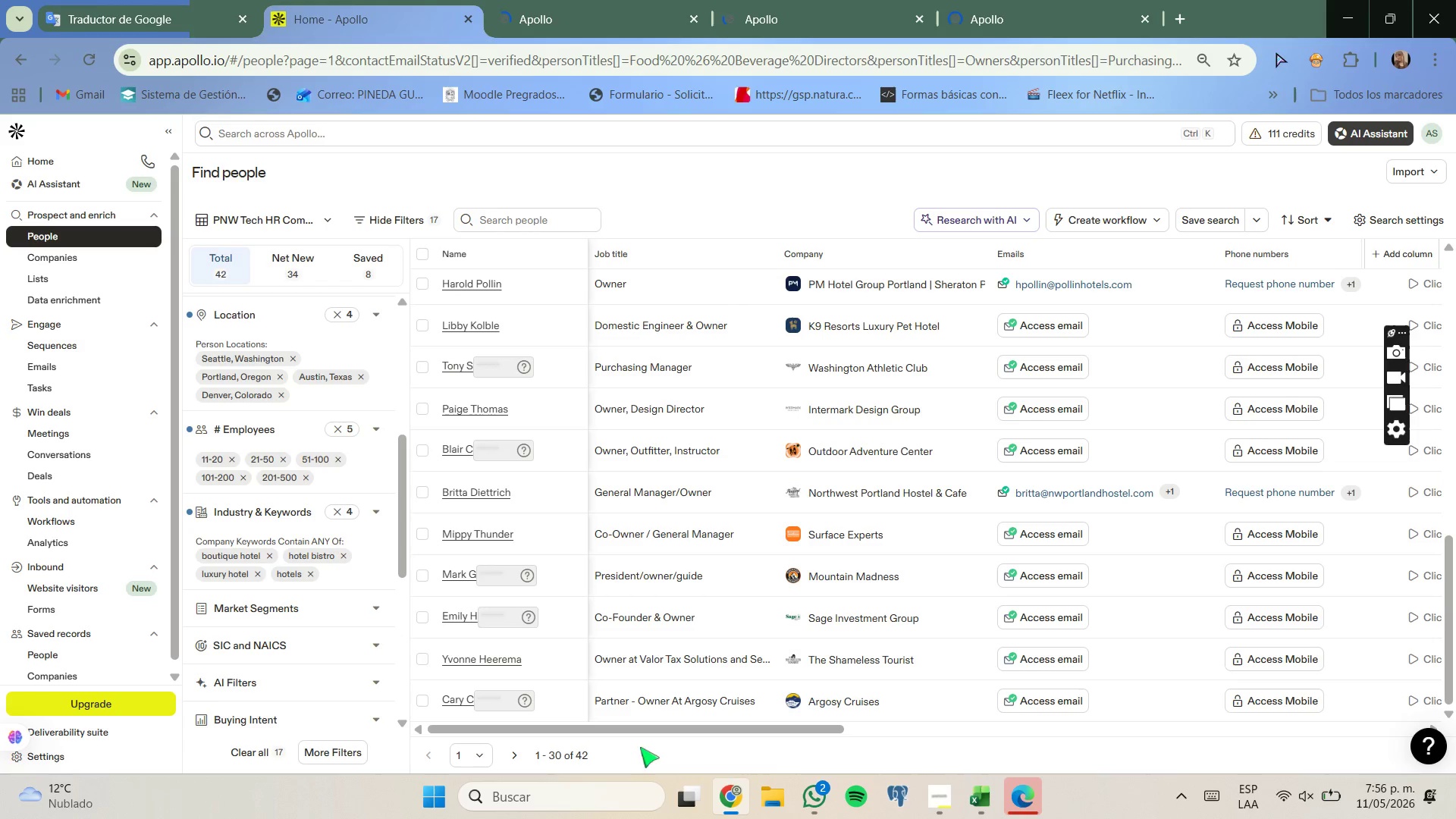 
left_click([512, 758])
 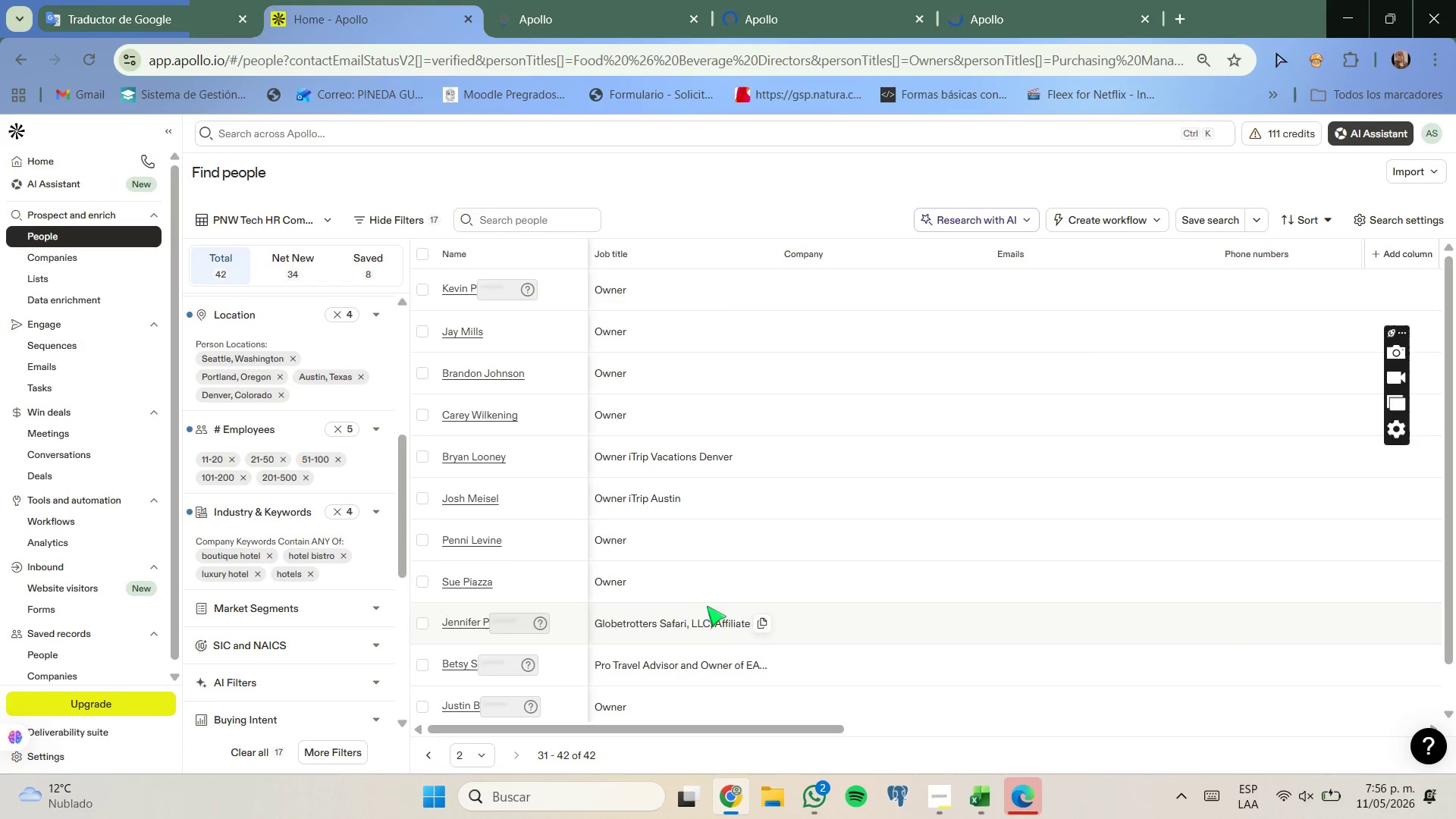 
scroll: coordinate [746, 553], scroll_direction: down, amount: 3.0
 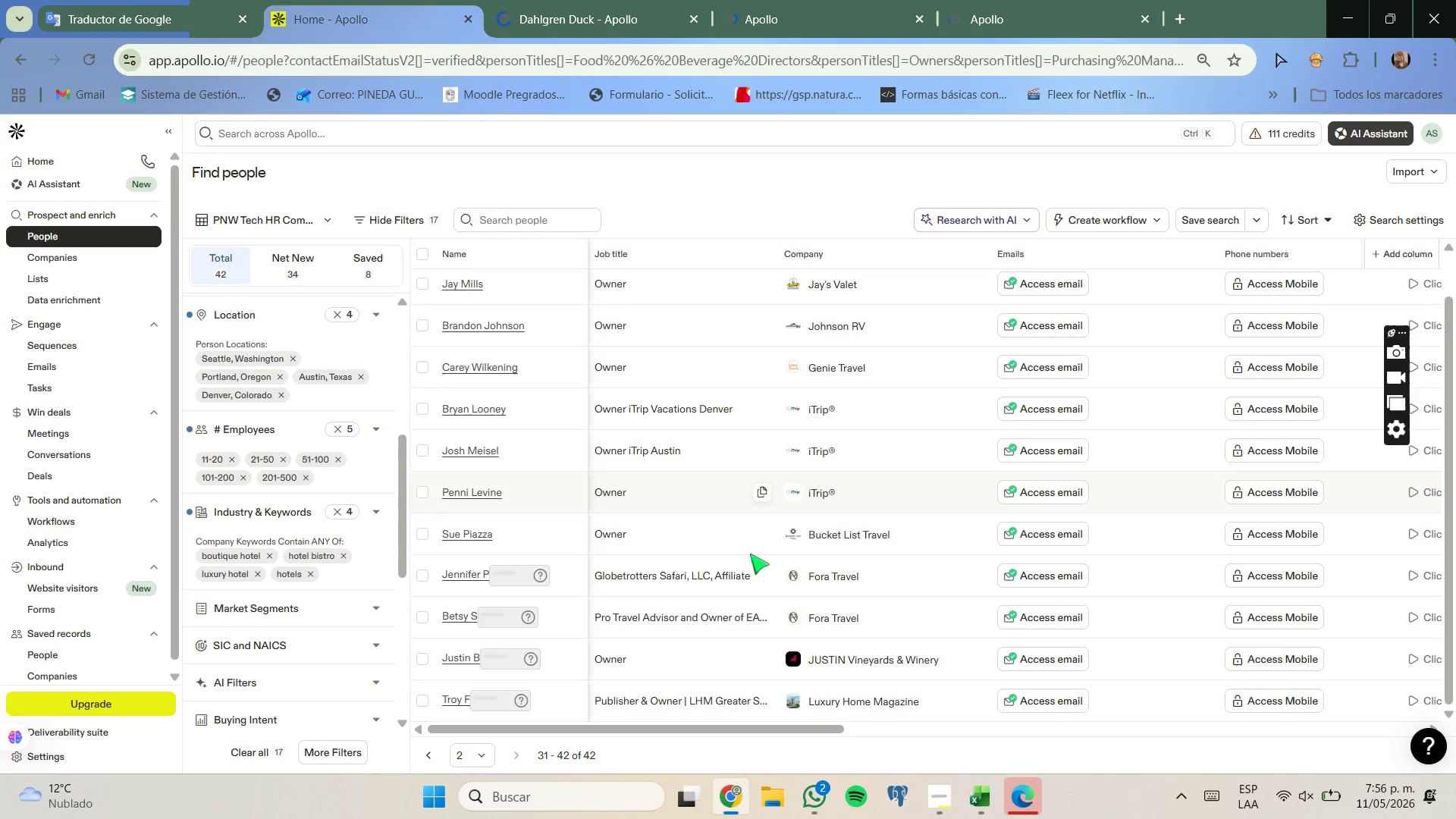 
scroll: coordinate [752, 554], scroll_direction: up, amount: 2.0
 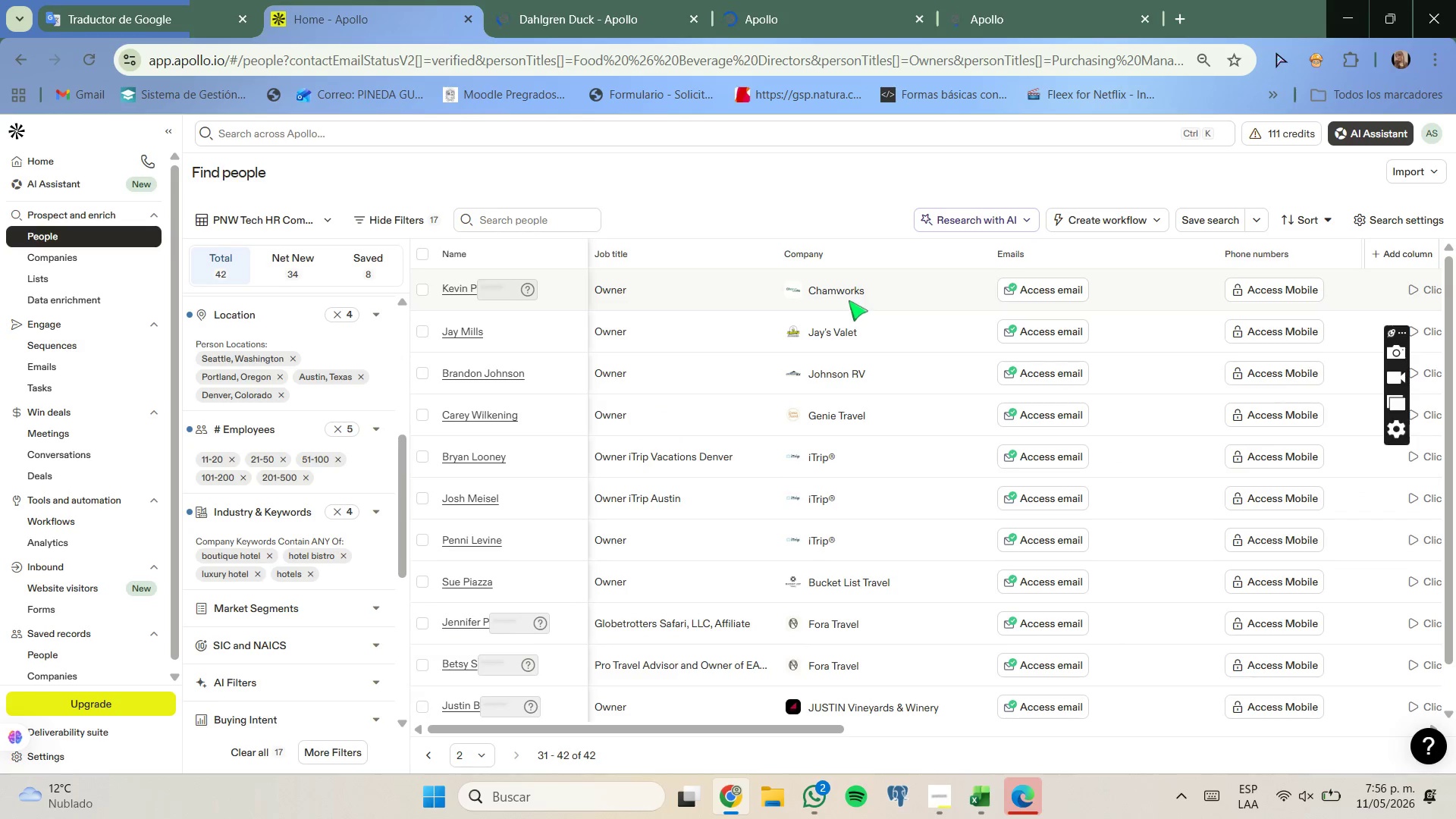 
right_click([846, 295])
 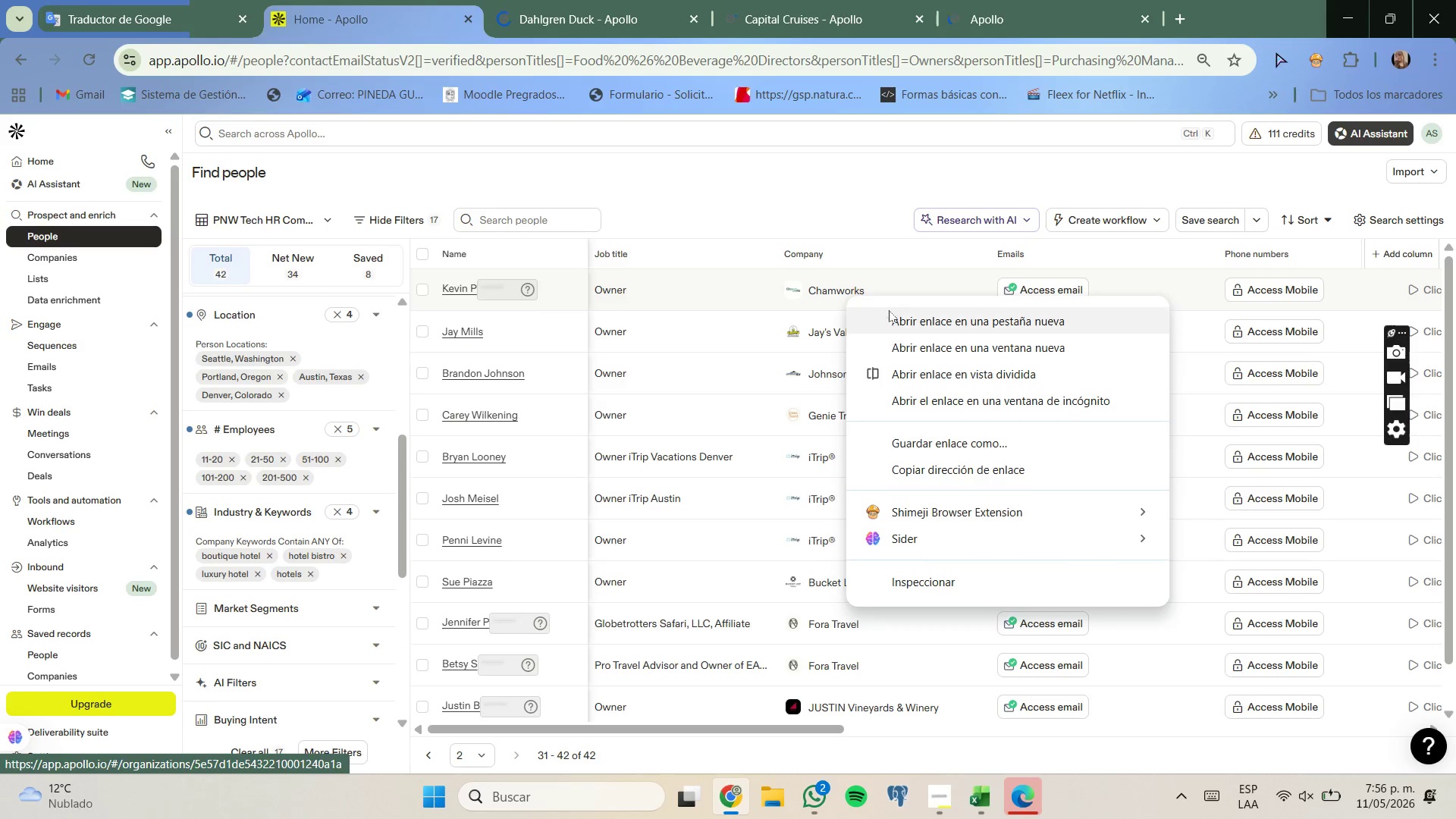 
left_click([890, 310])
 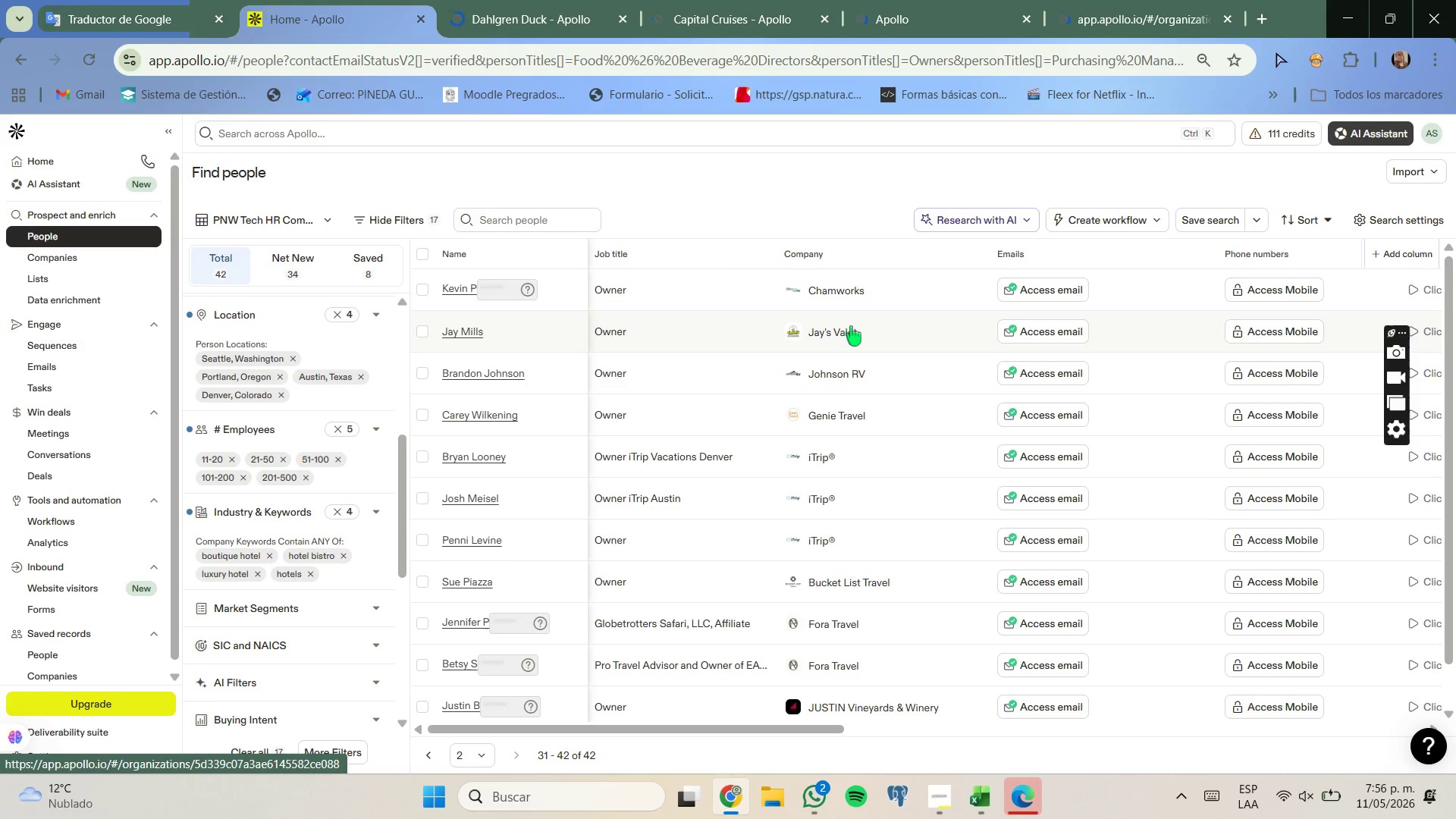 
left_click([851, 326])
 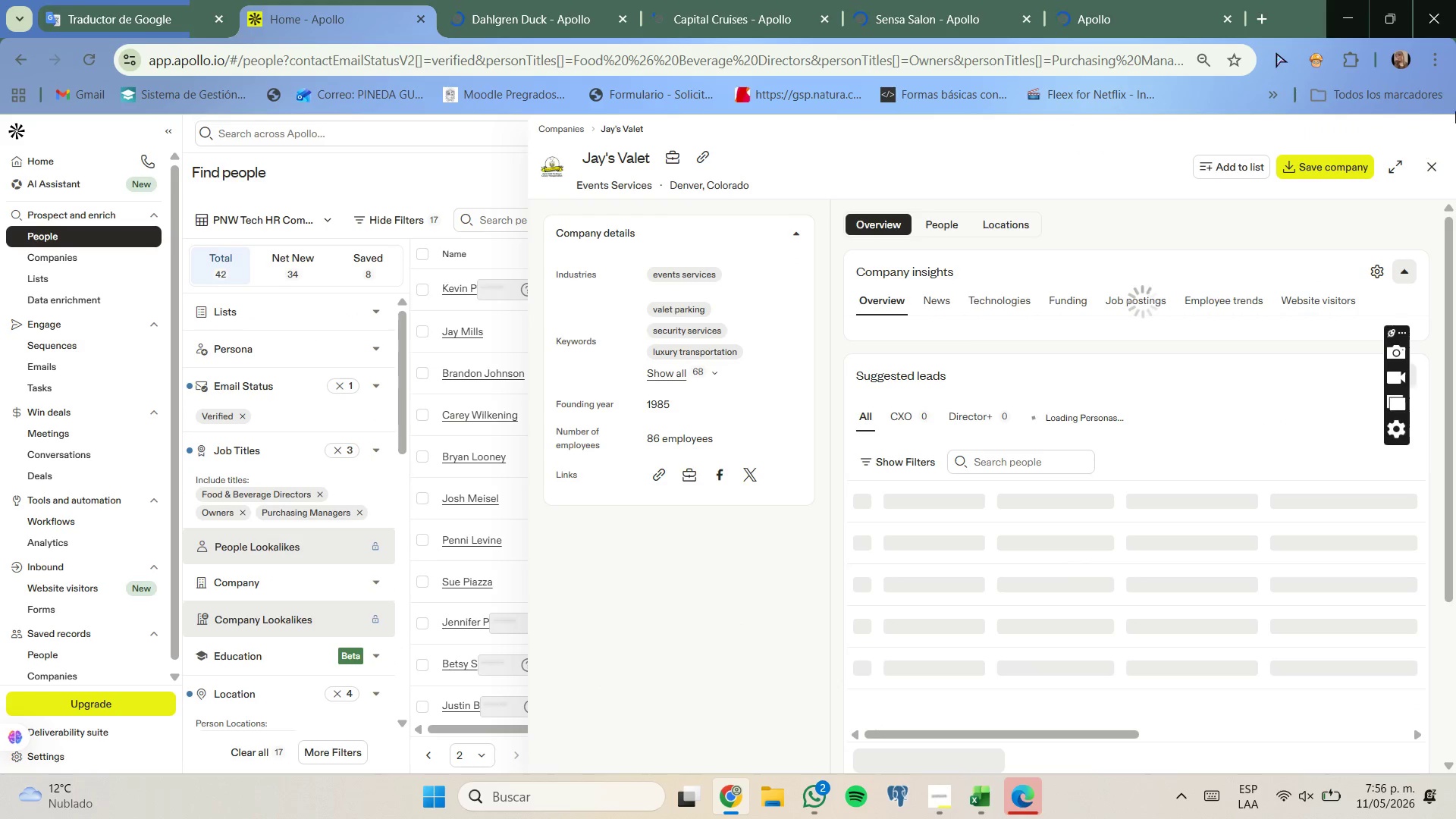 
left_click([1429, 164])
 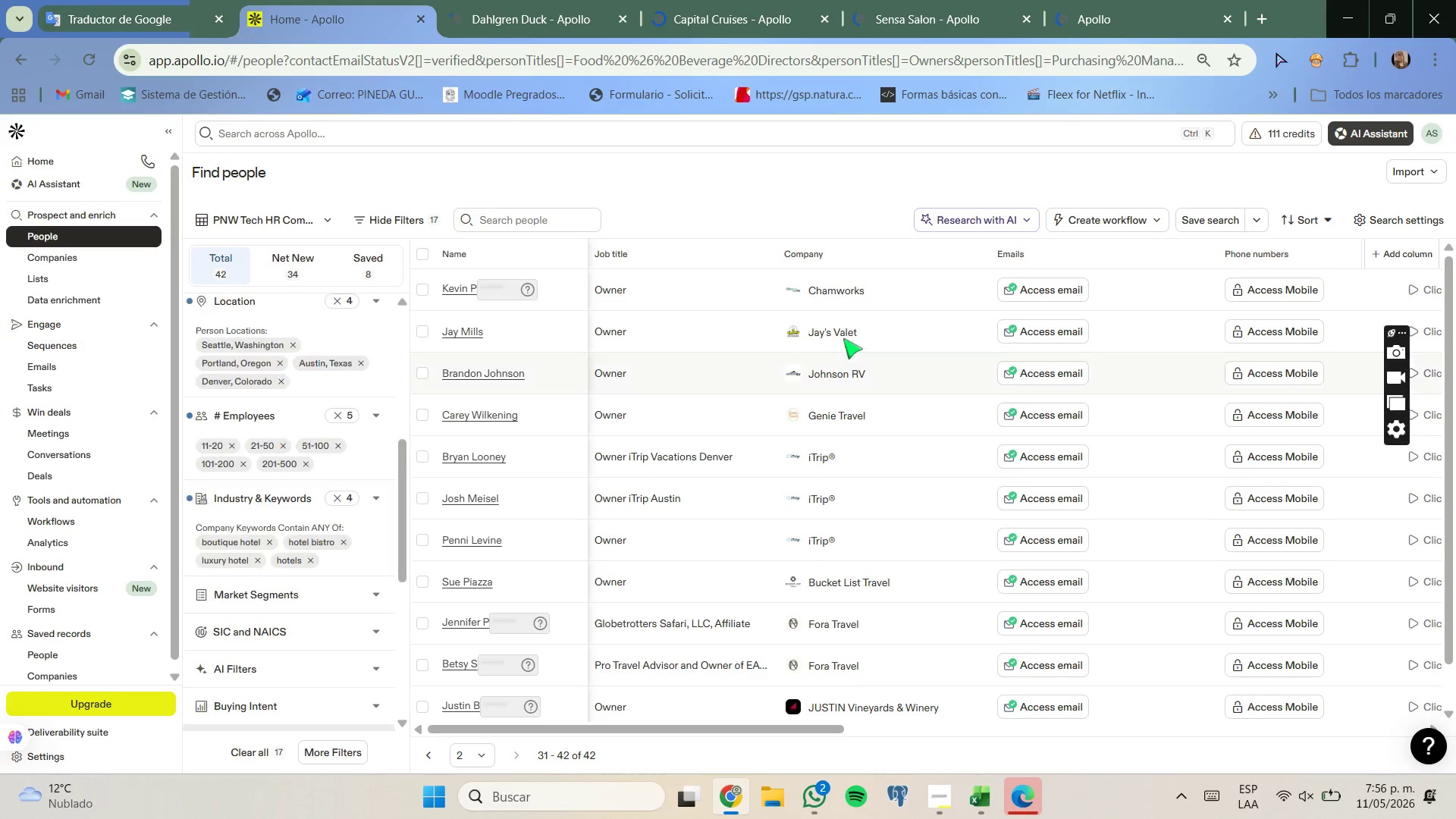 
right_click([843, 331])
 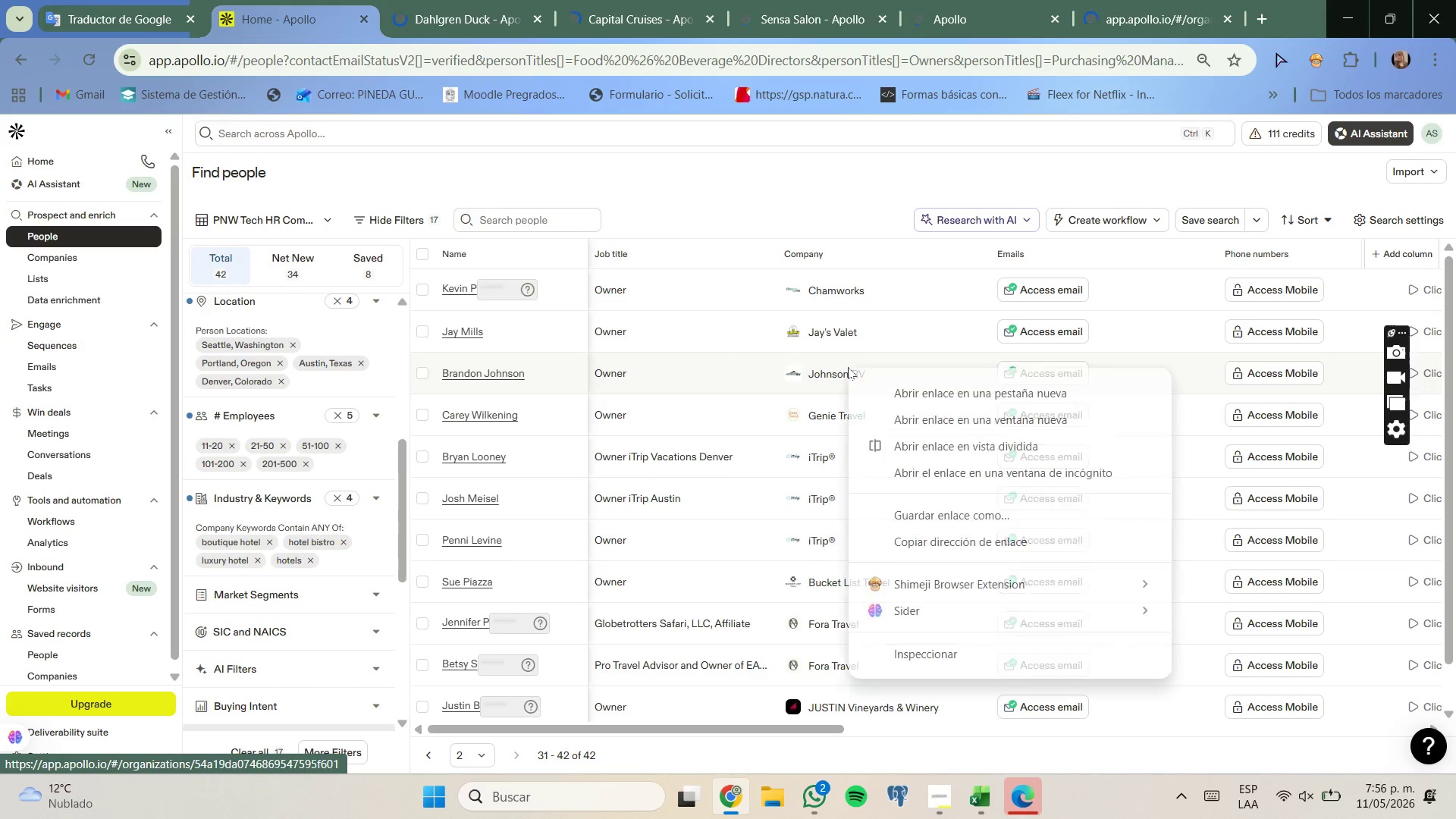 
left_click([874, 389])
 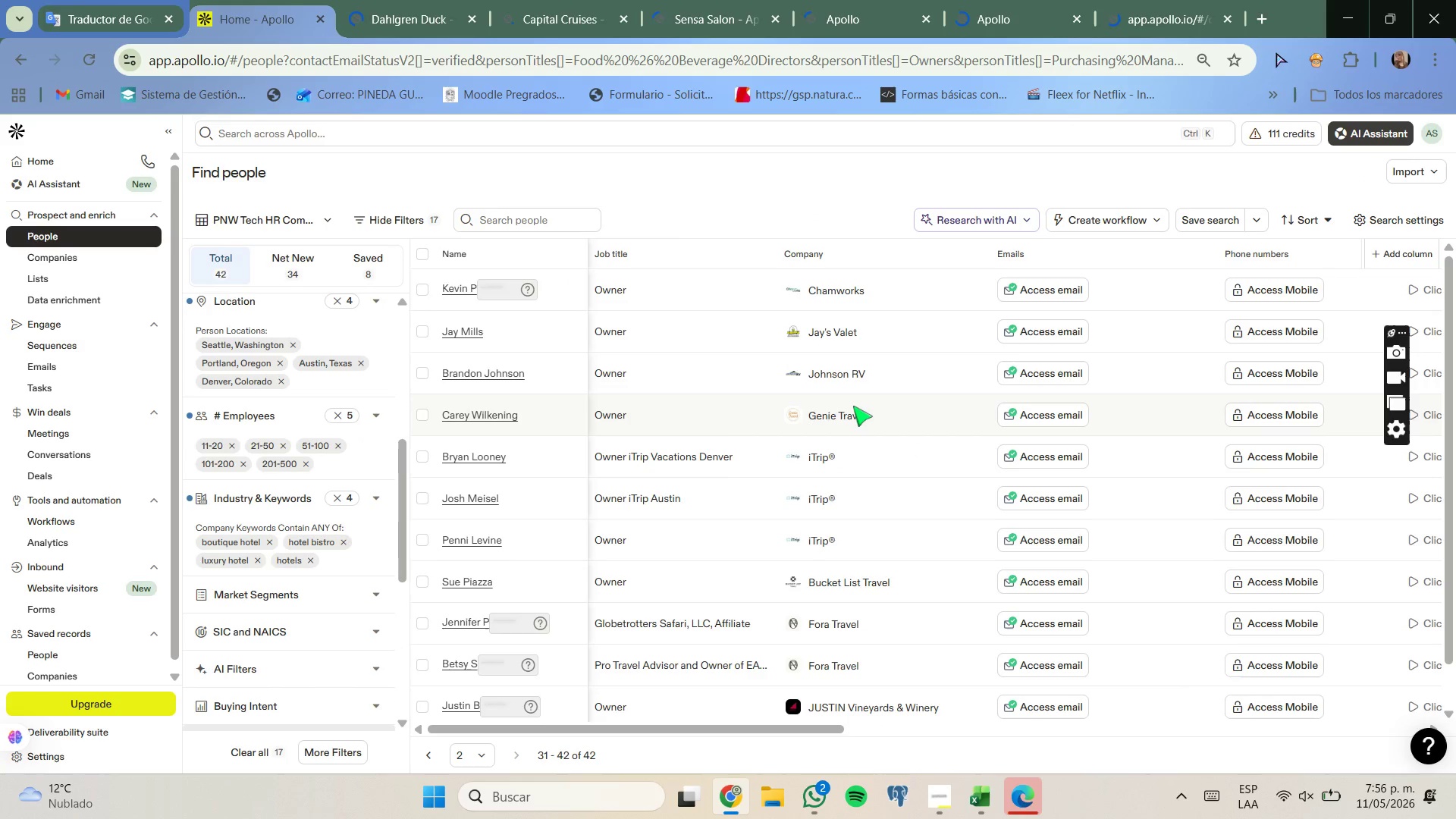 
right_click([853, 406])
 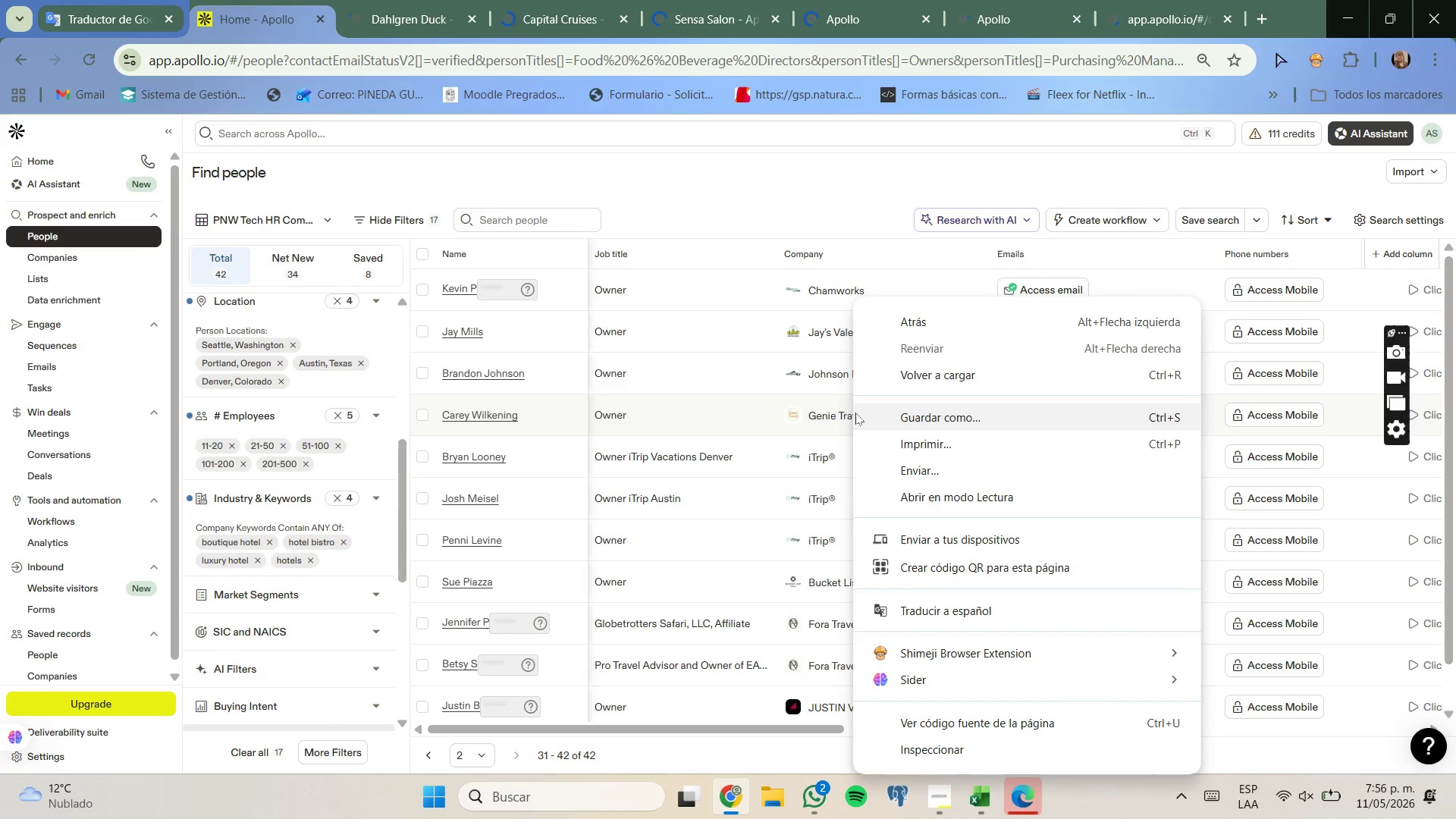 
right_click([831, 416])
 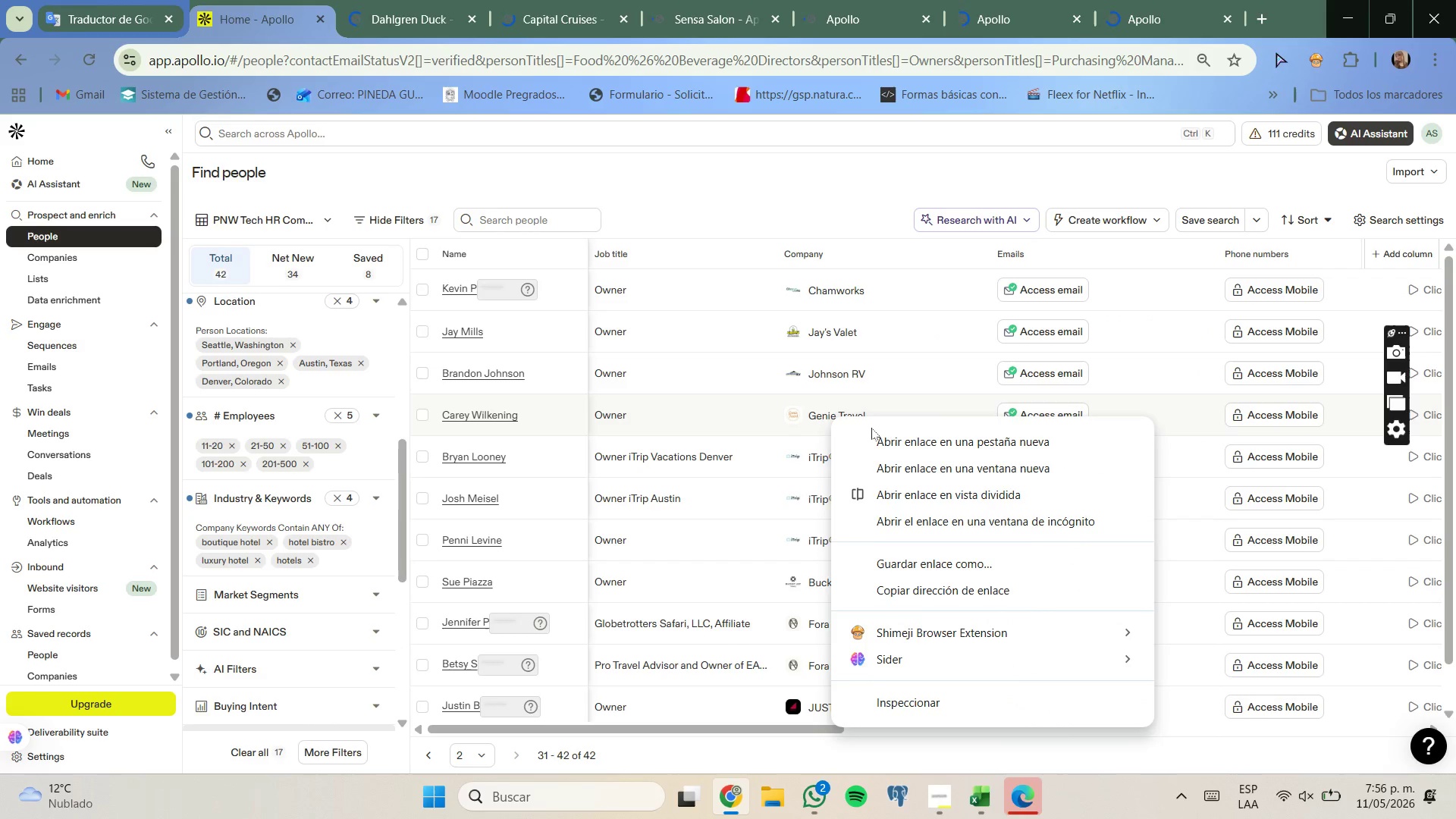 
left_click([879, 433])
 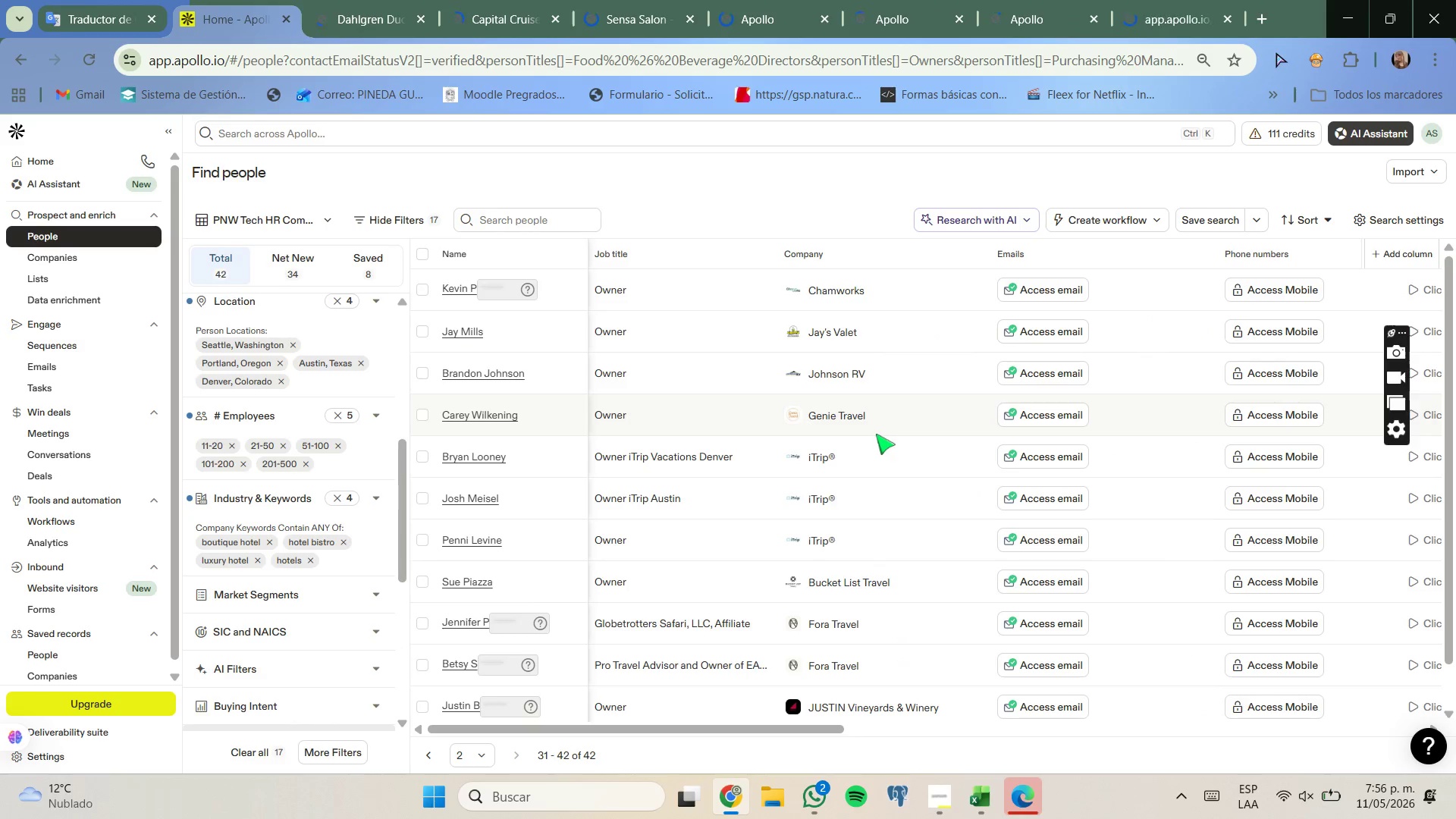 
scroll: coordinate [876, 434], scroll_direction: none, amount: 0.0
 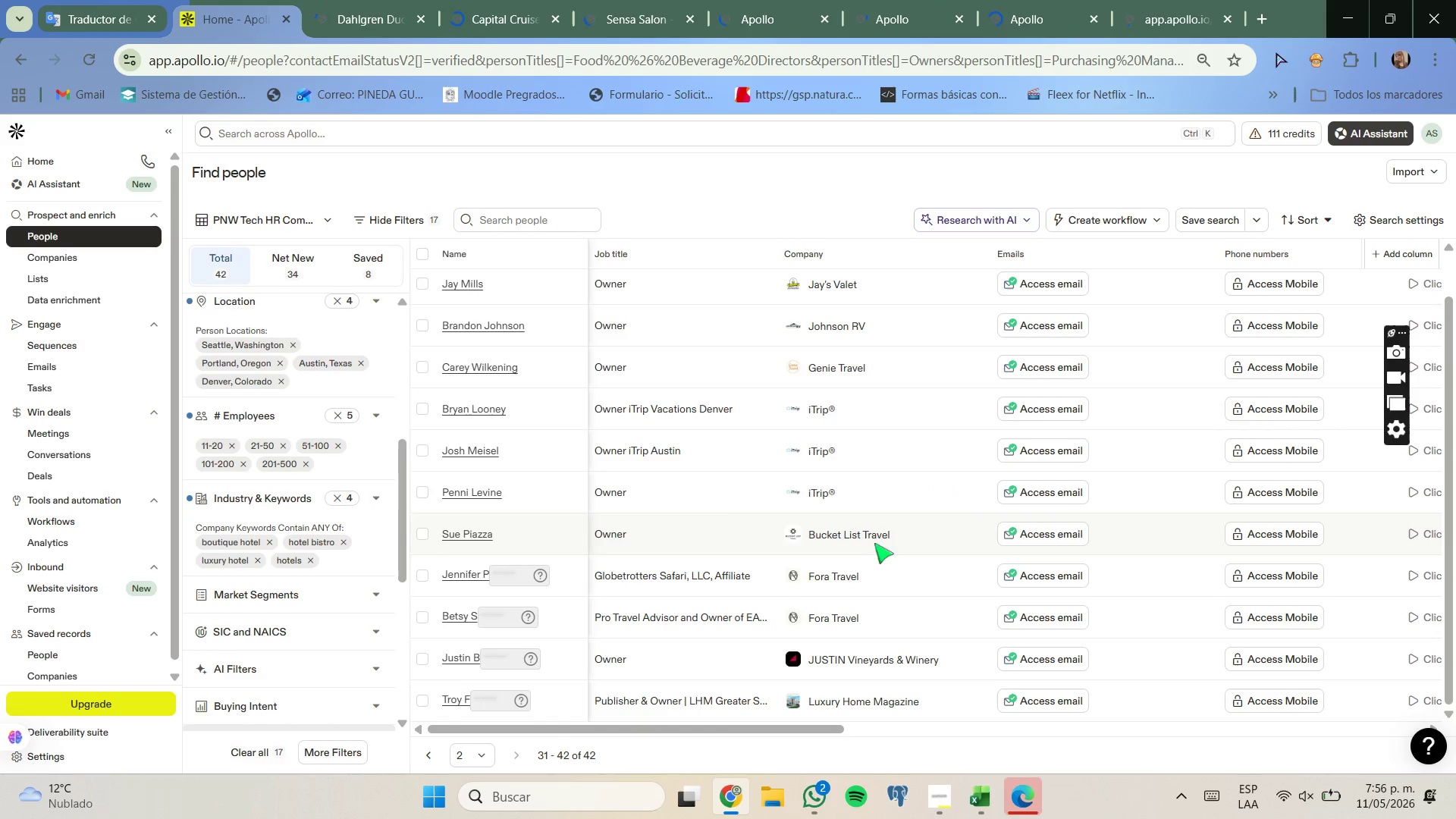 
right_click([874, 538])
 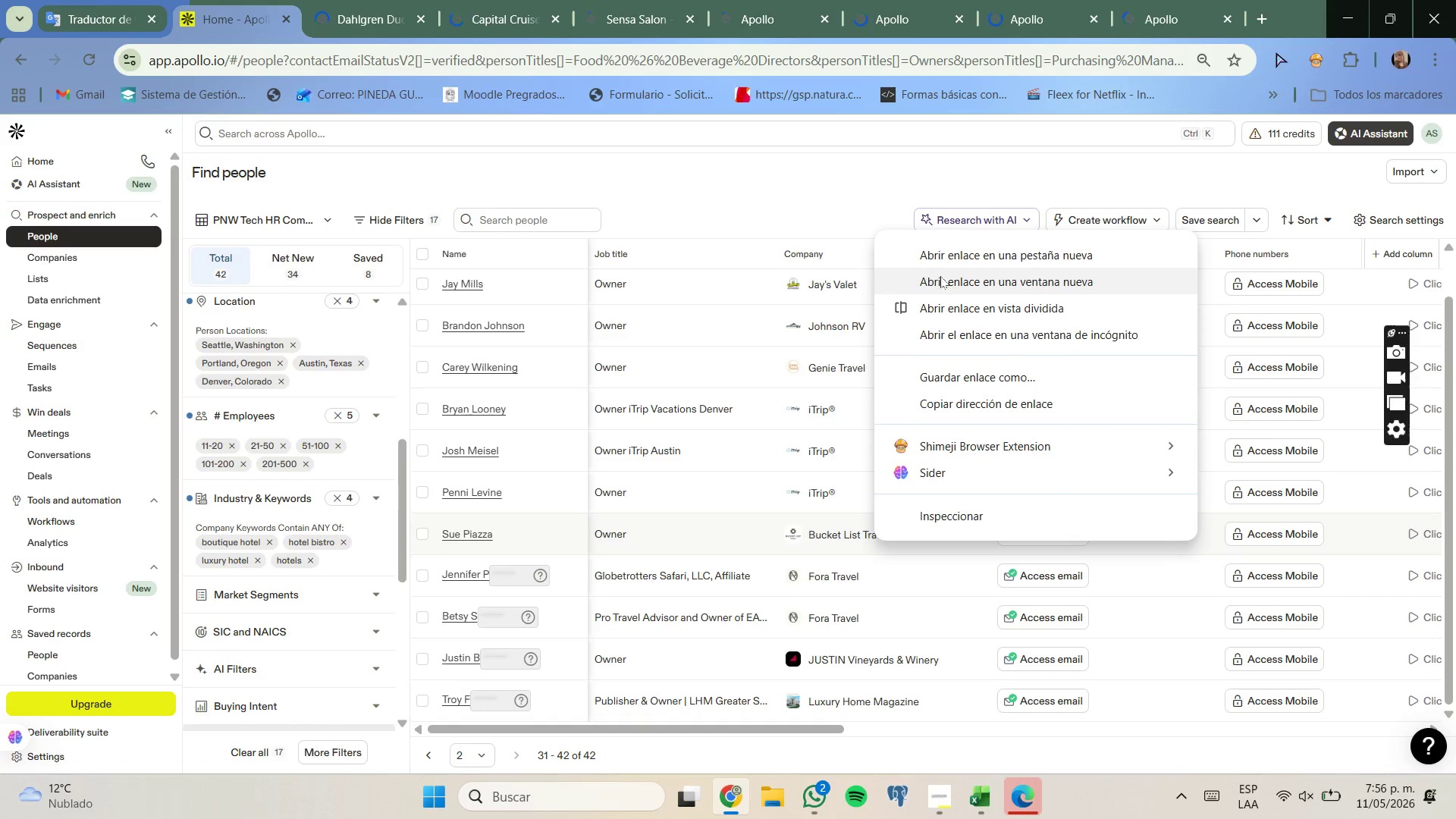 
left_click([942, 258])
 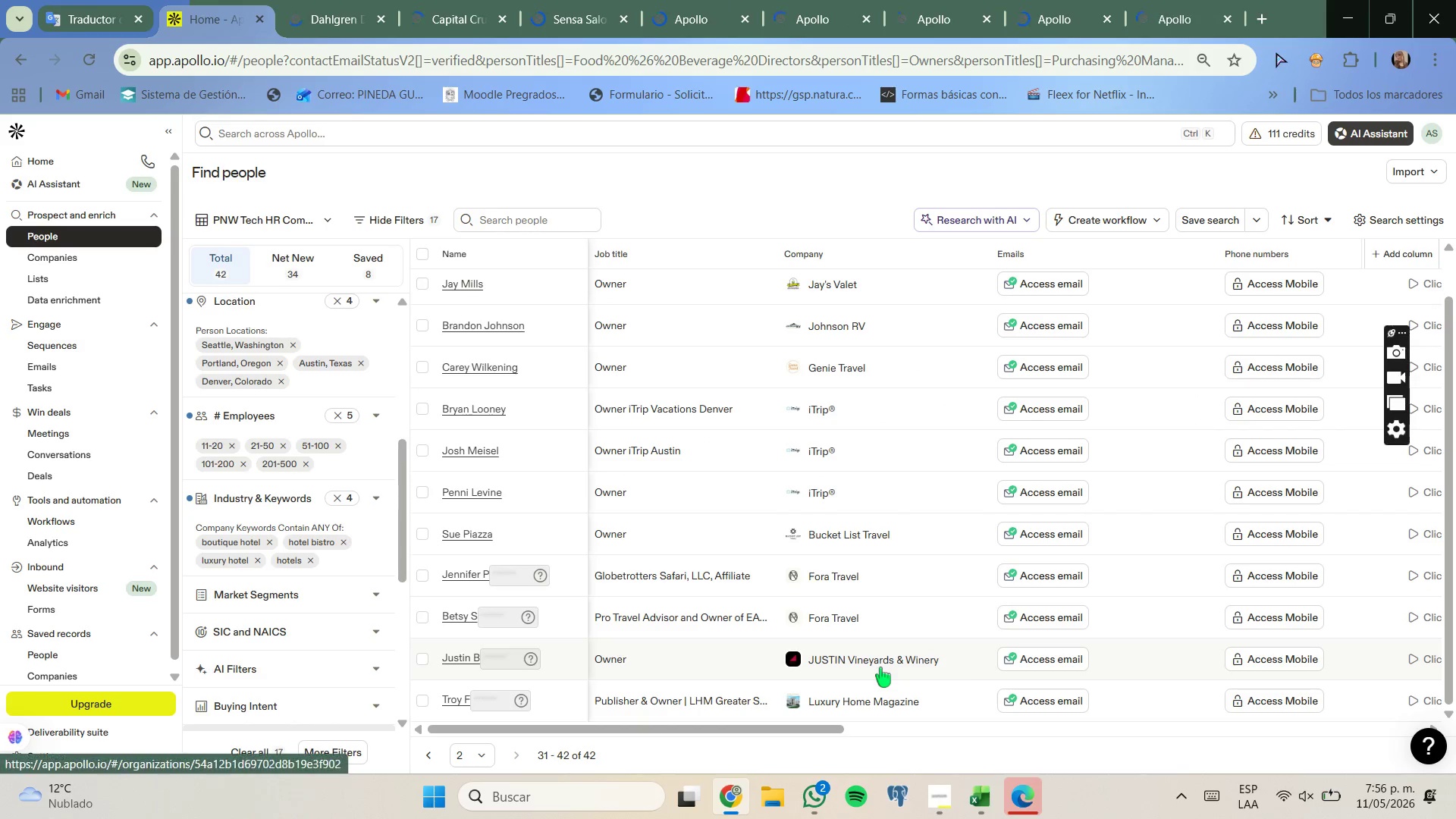 
scroll: coordinate [855, 562], scroll_direction: up, amount: 2.0
 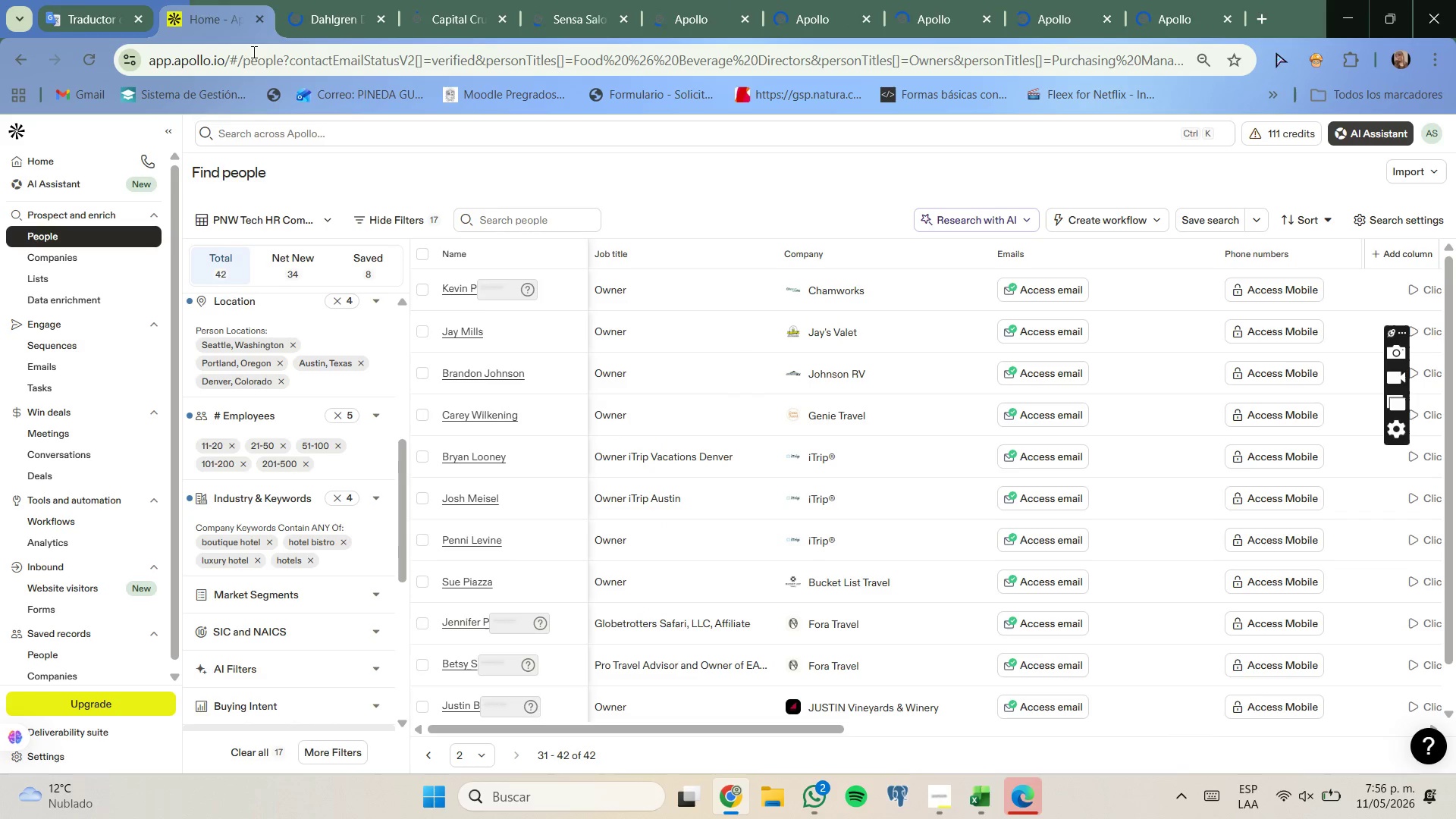 
left_click([281, 0])
 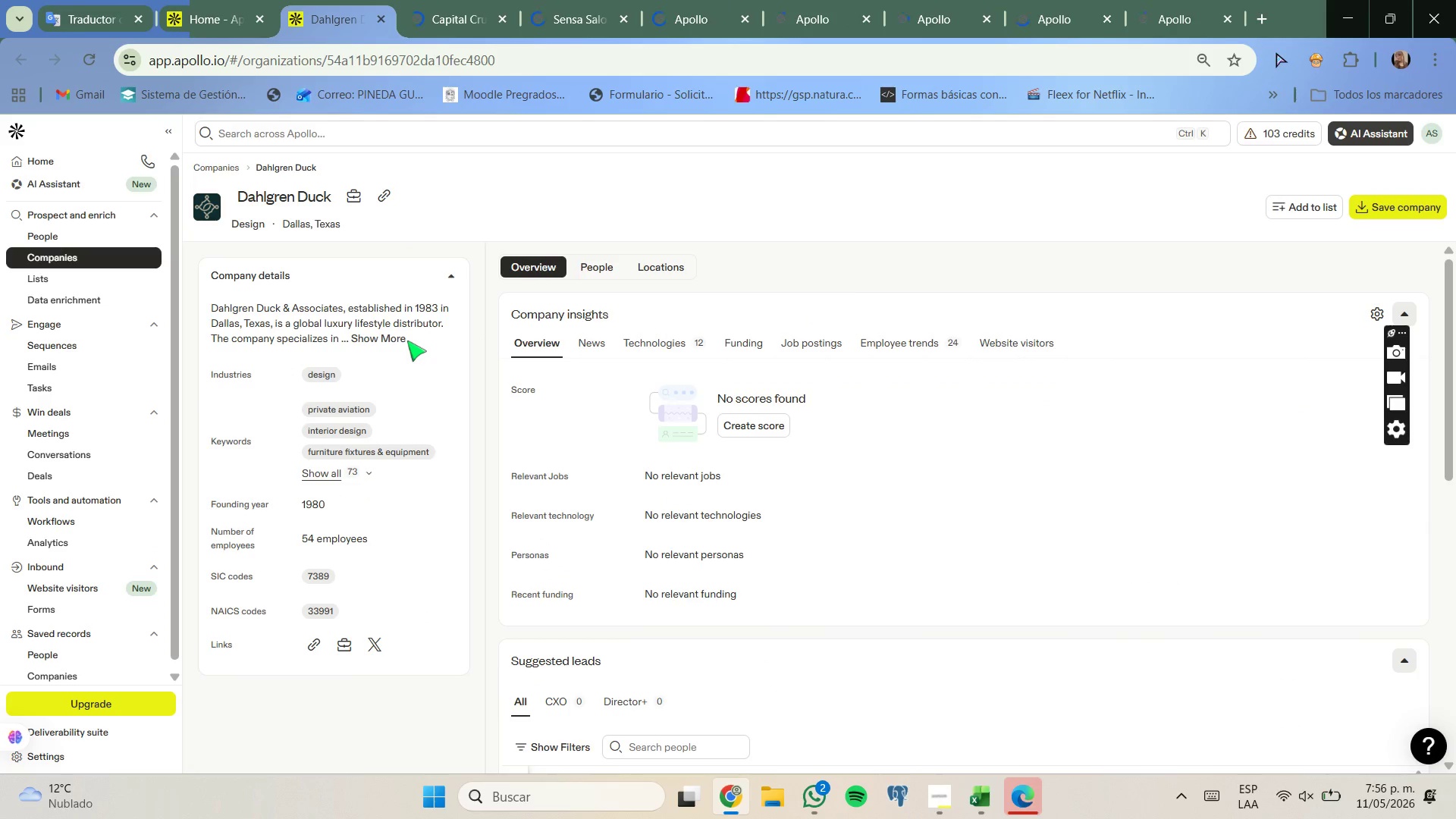 
mouse_move([386, 205])
 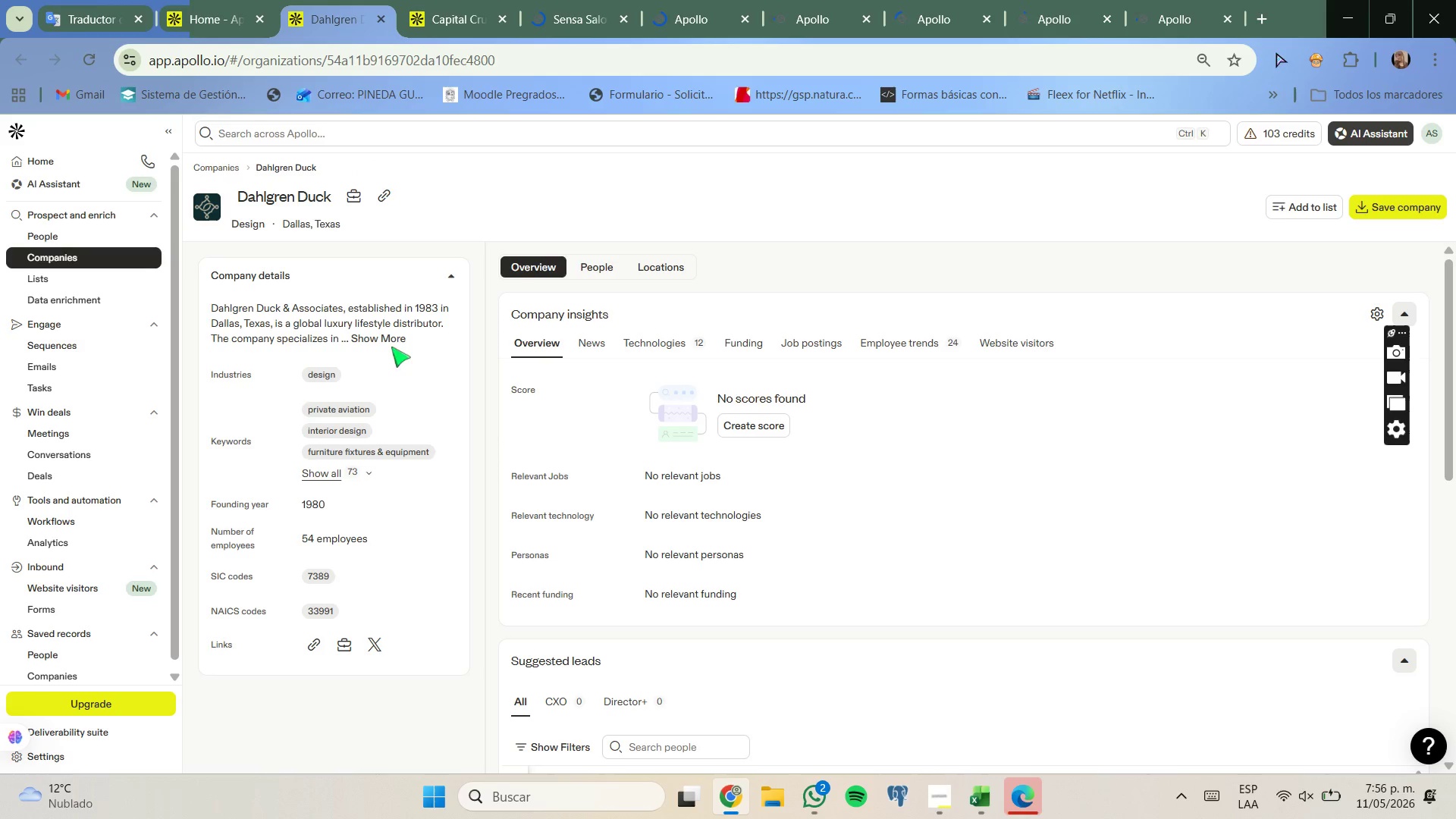 
left_click([391, 341])
 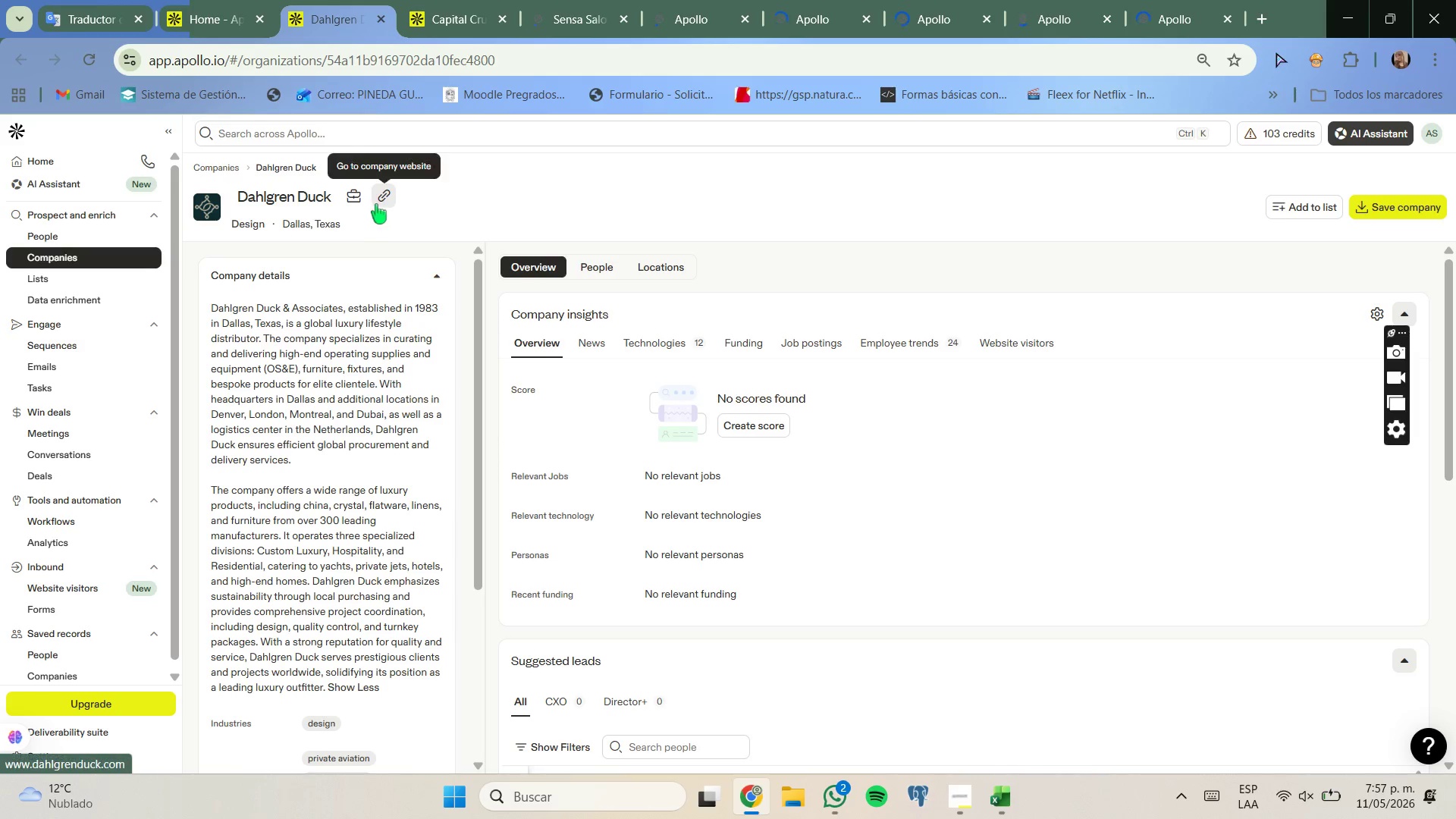 
left_click([380, 21])
 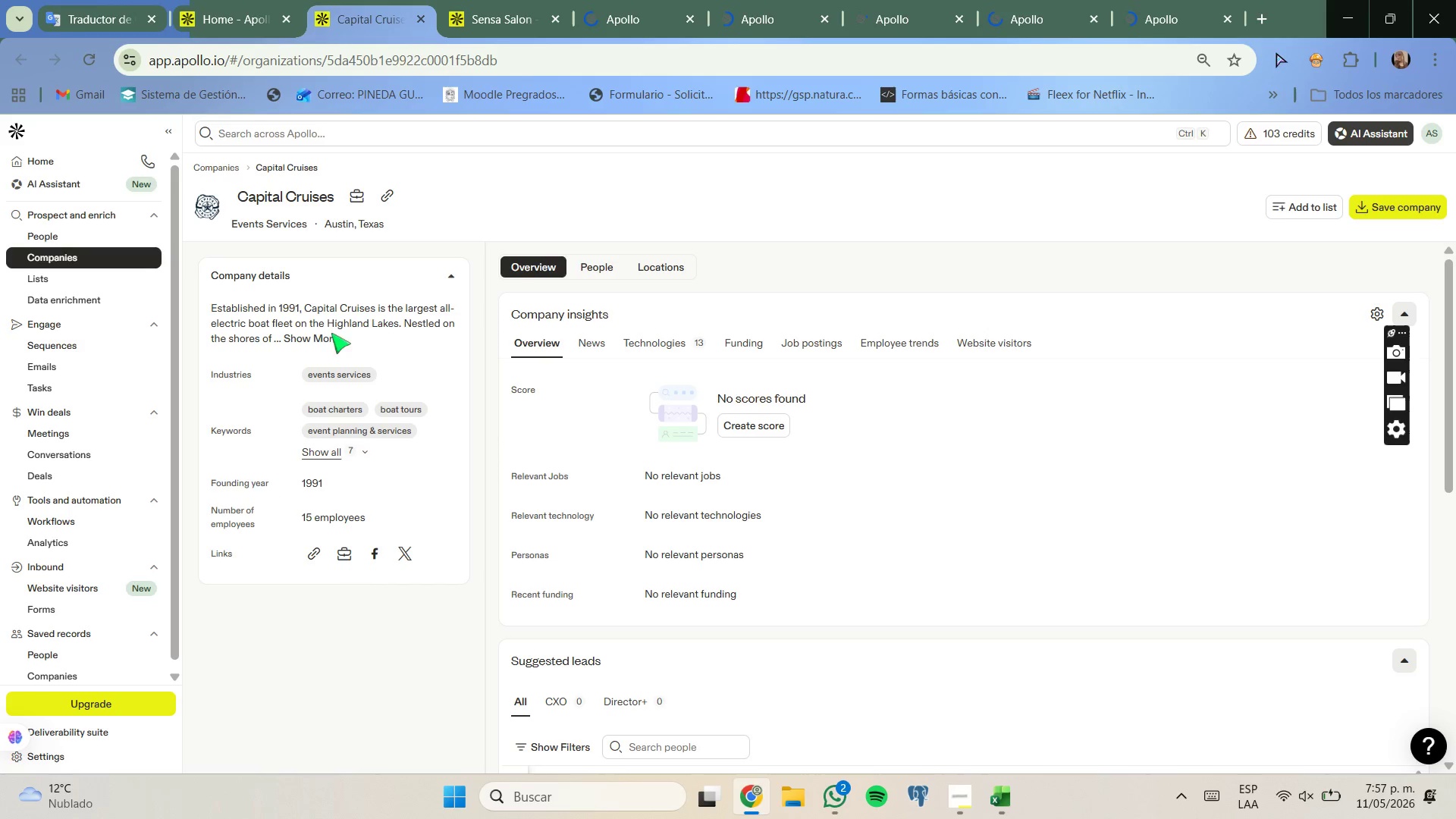 
left_click([329, 343])
 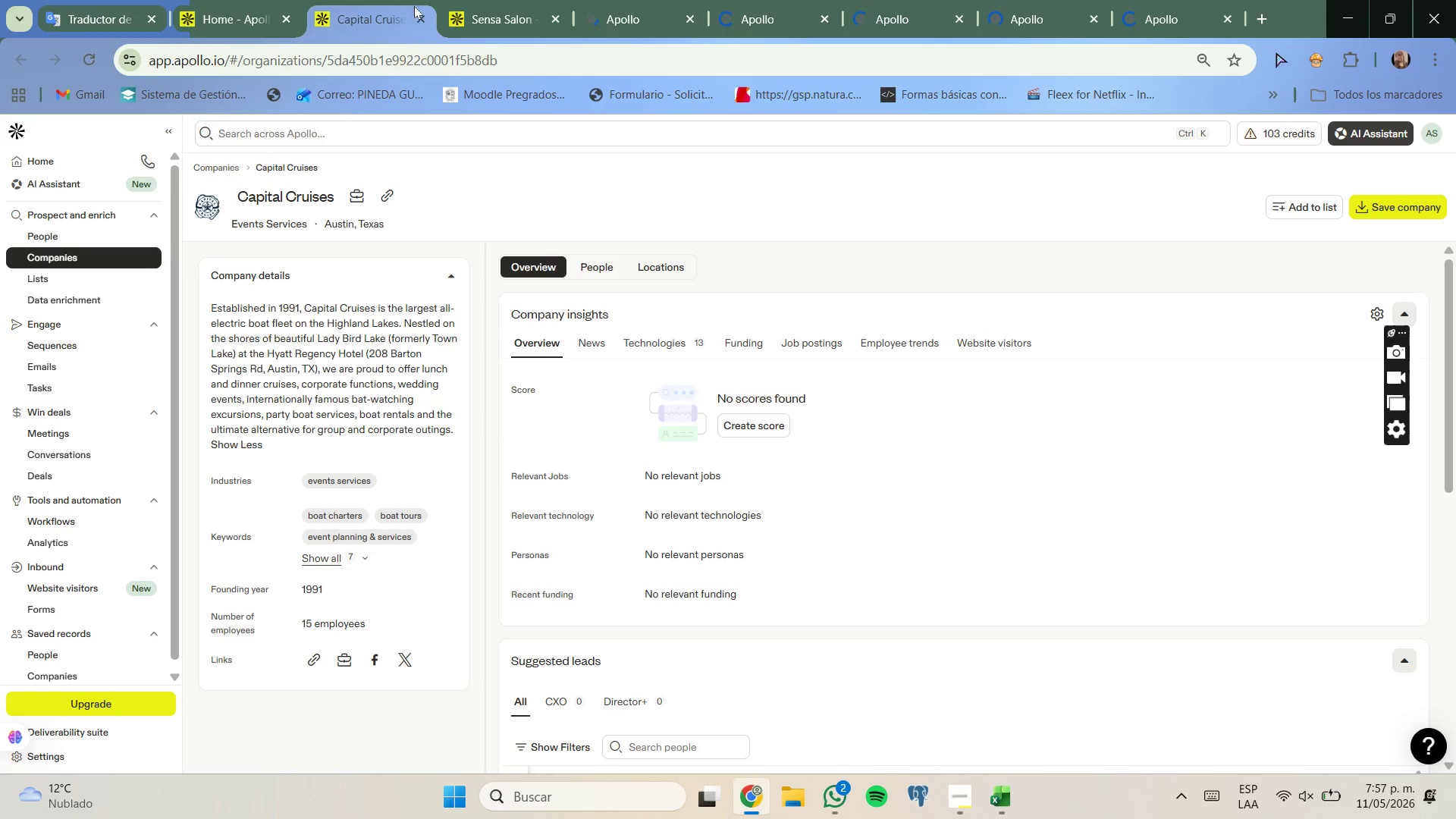 
left_click([413, 23])
 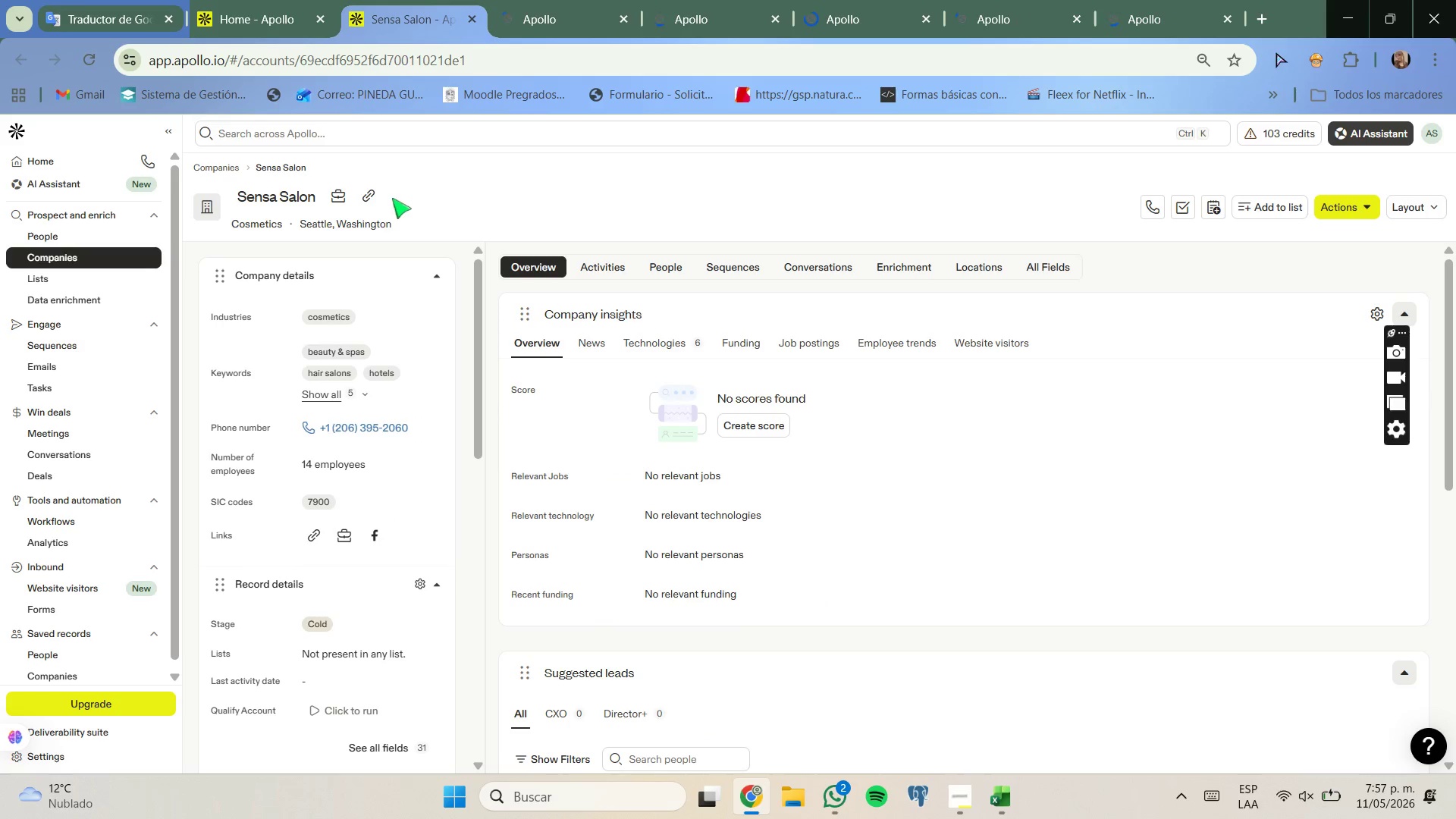 
left_click([371, 199])
 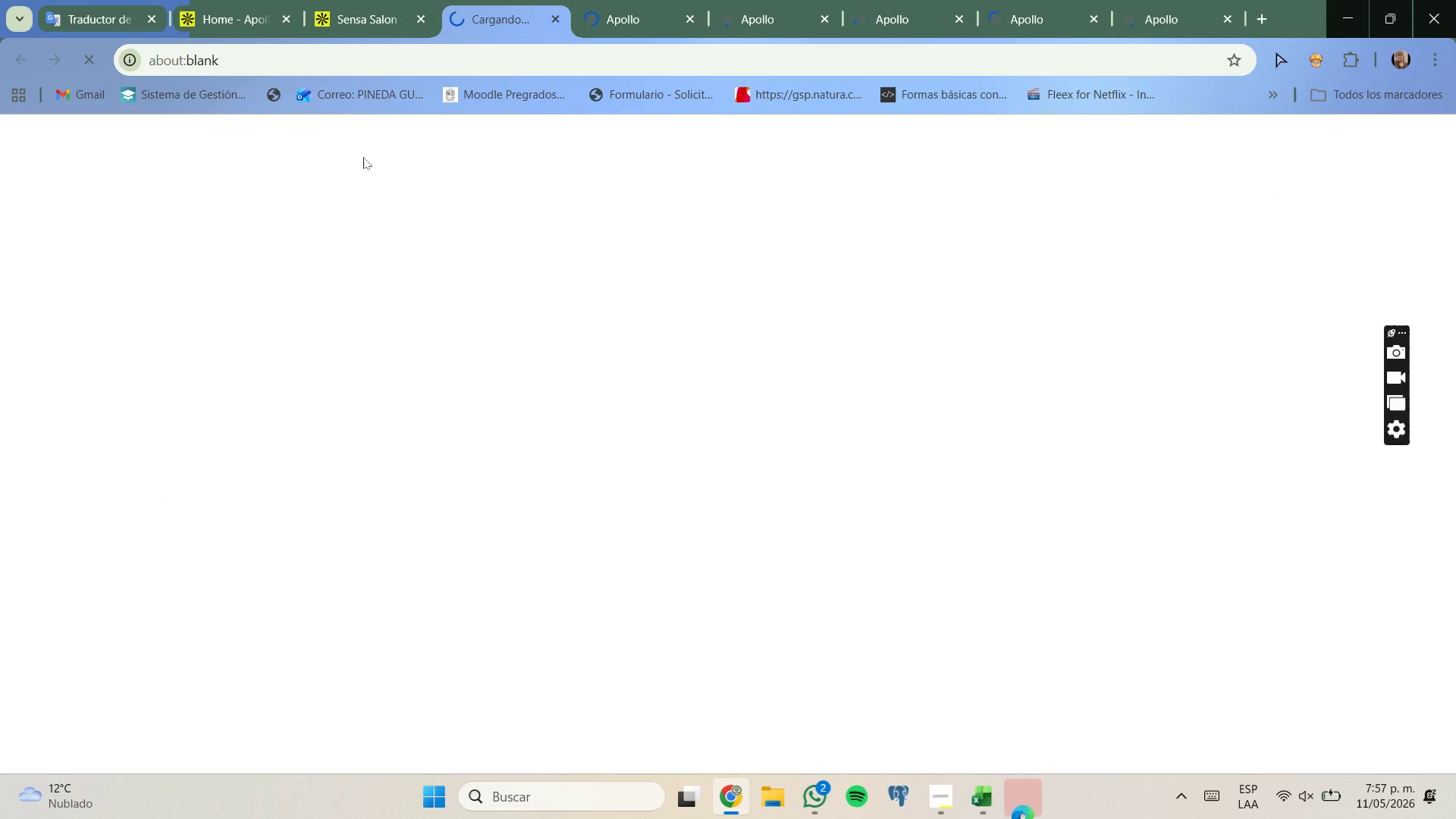 
left_click([349, 3])
 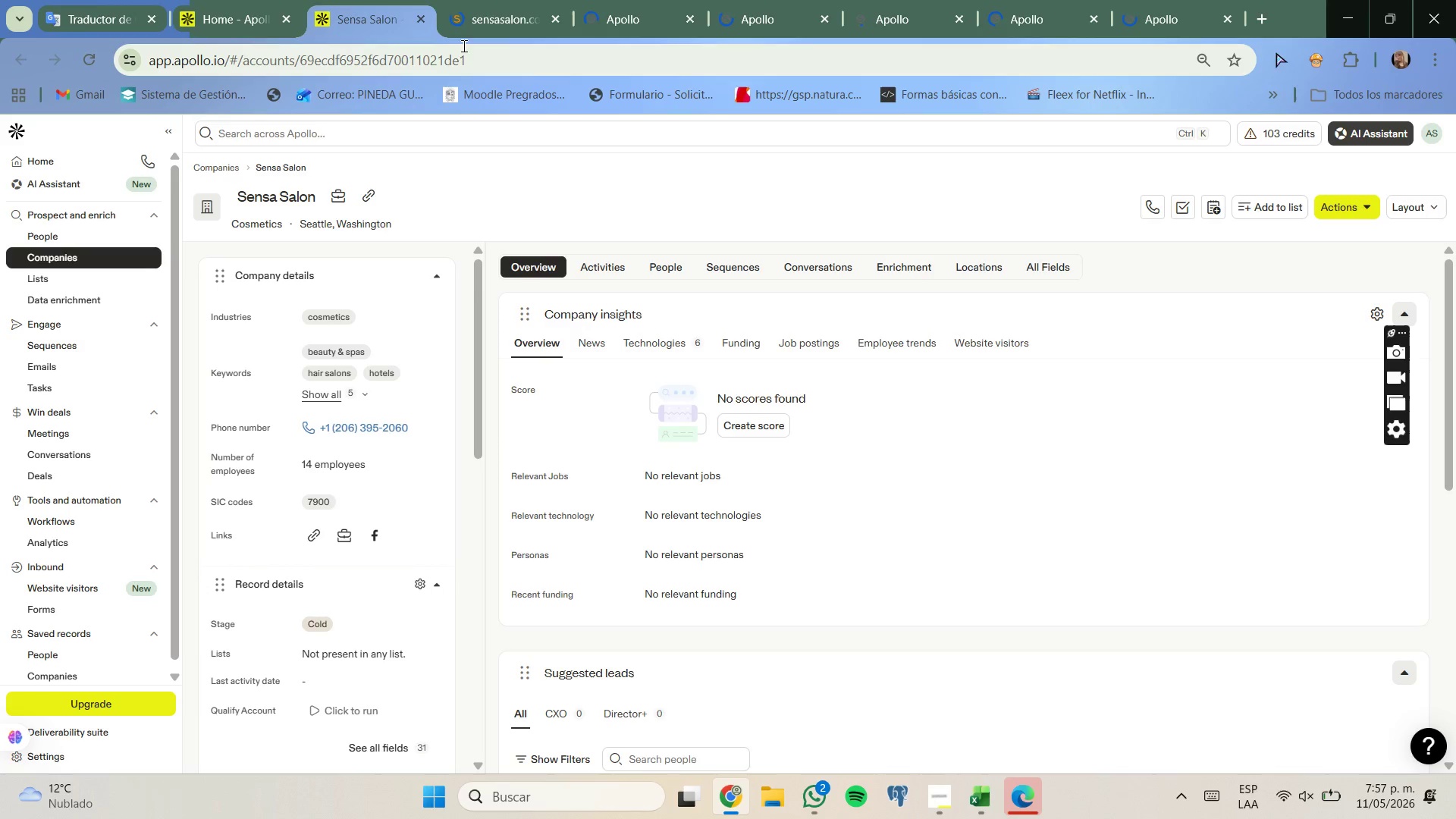 
left_click([494, 4])
 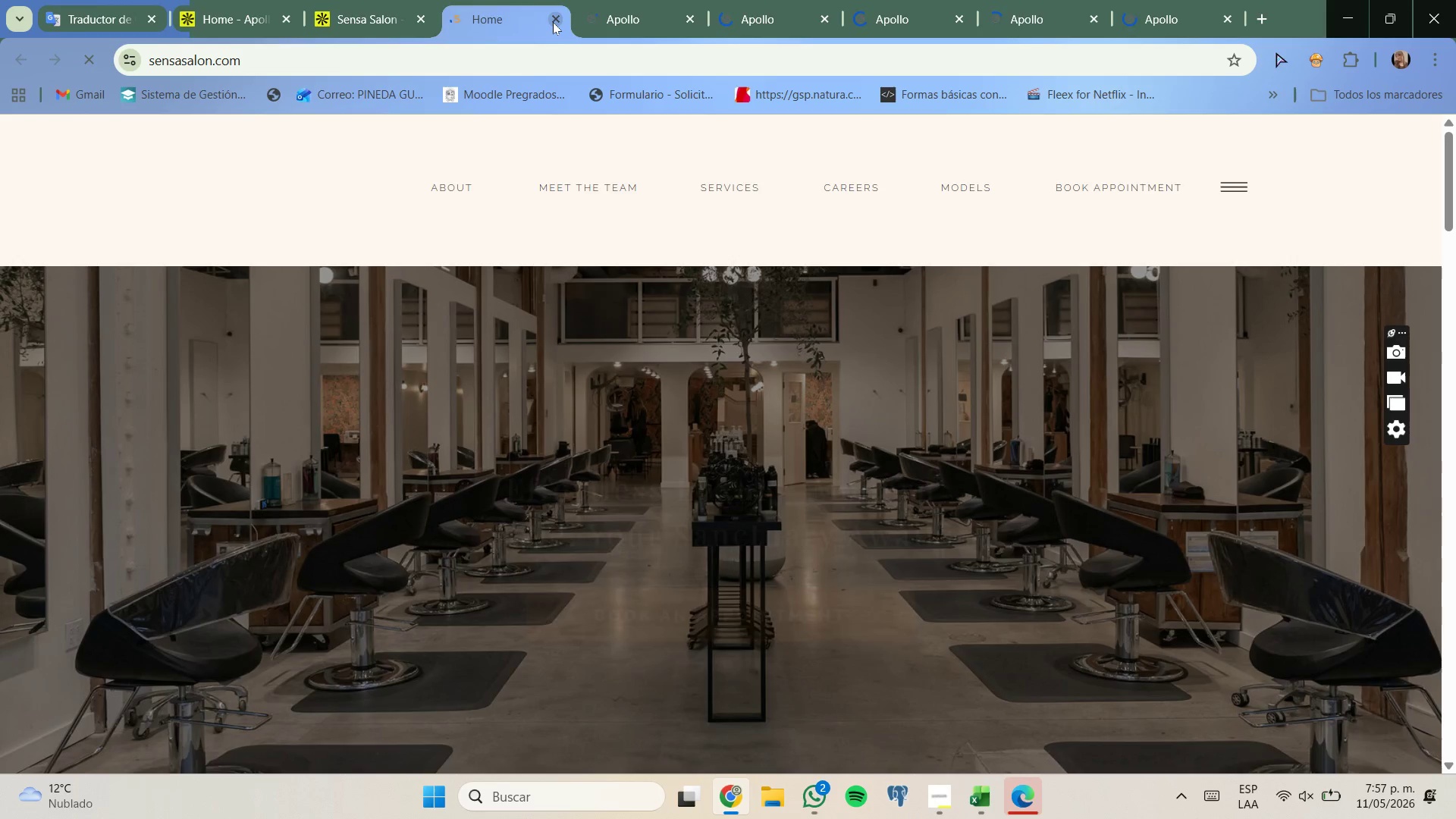 
left_click([553, 22])
 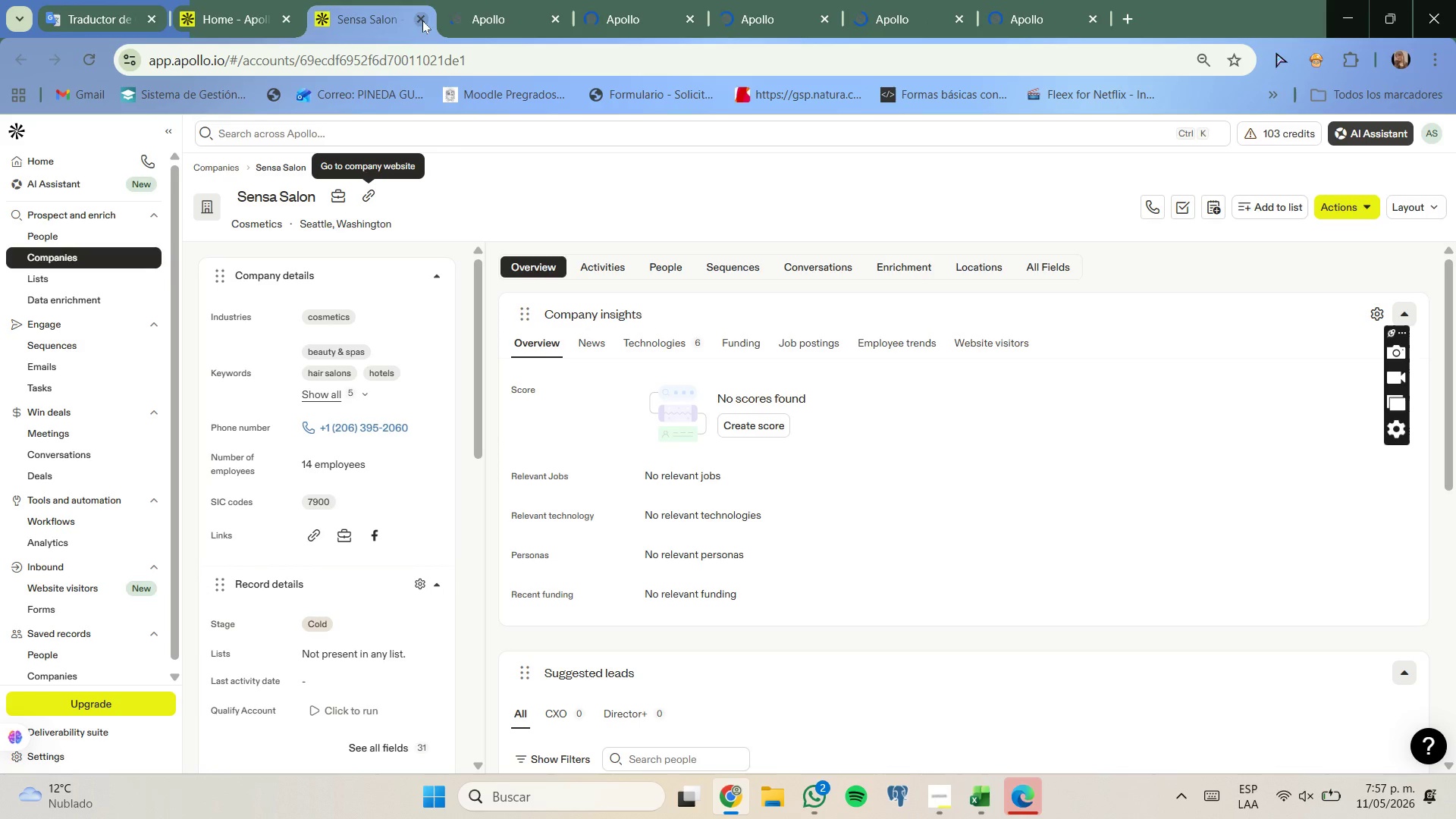 
left_click([422, 15])
 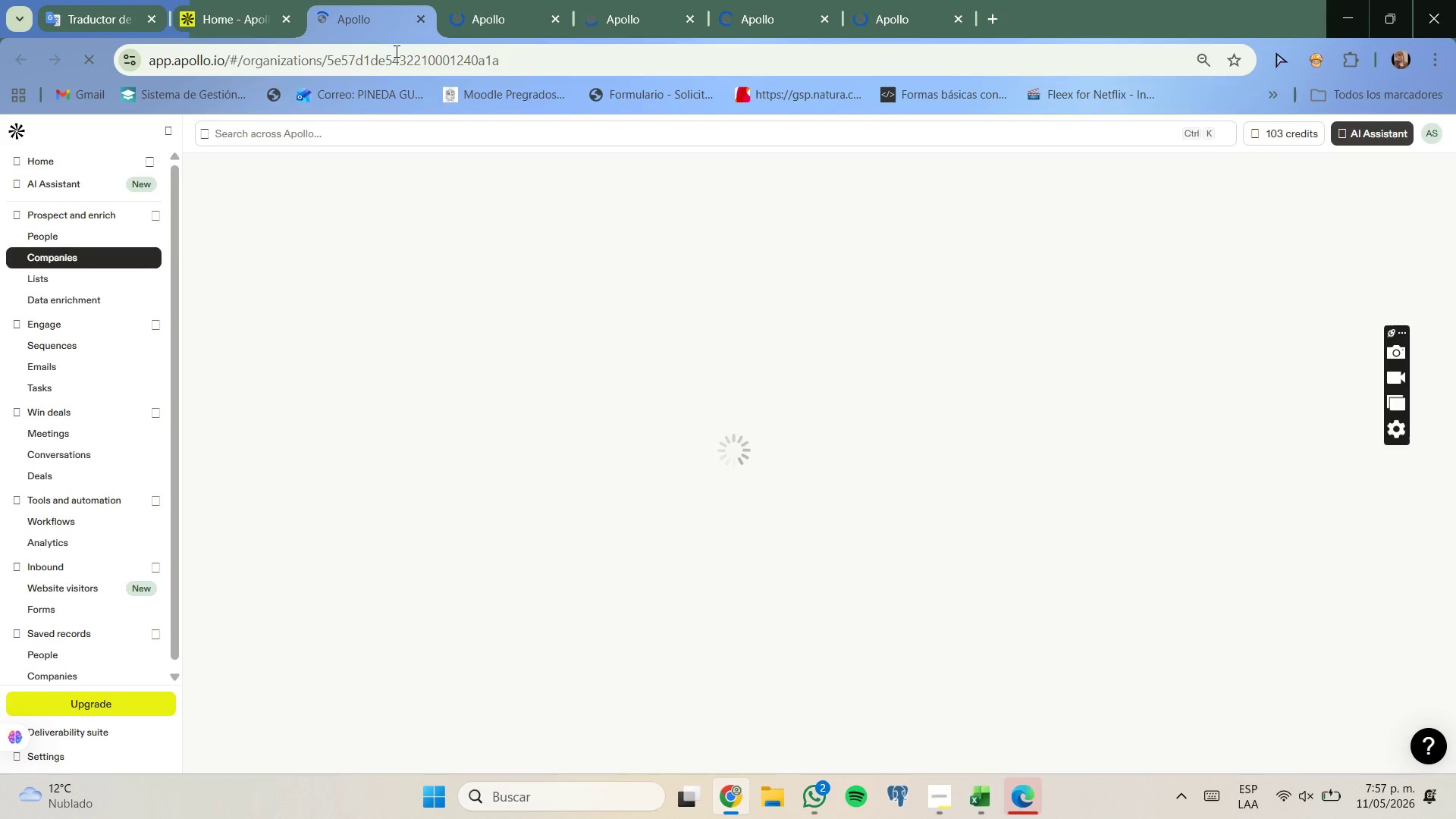 
mouse_move([414, 102])
 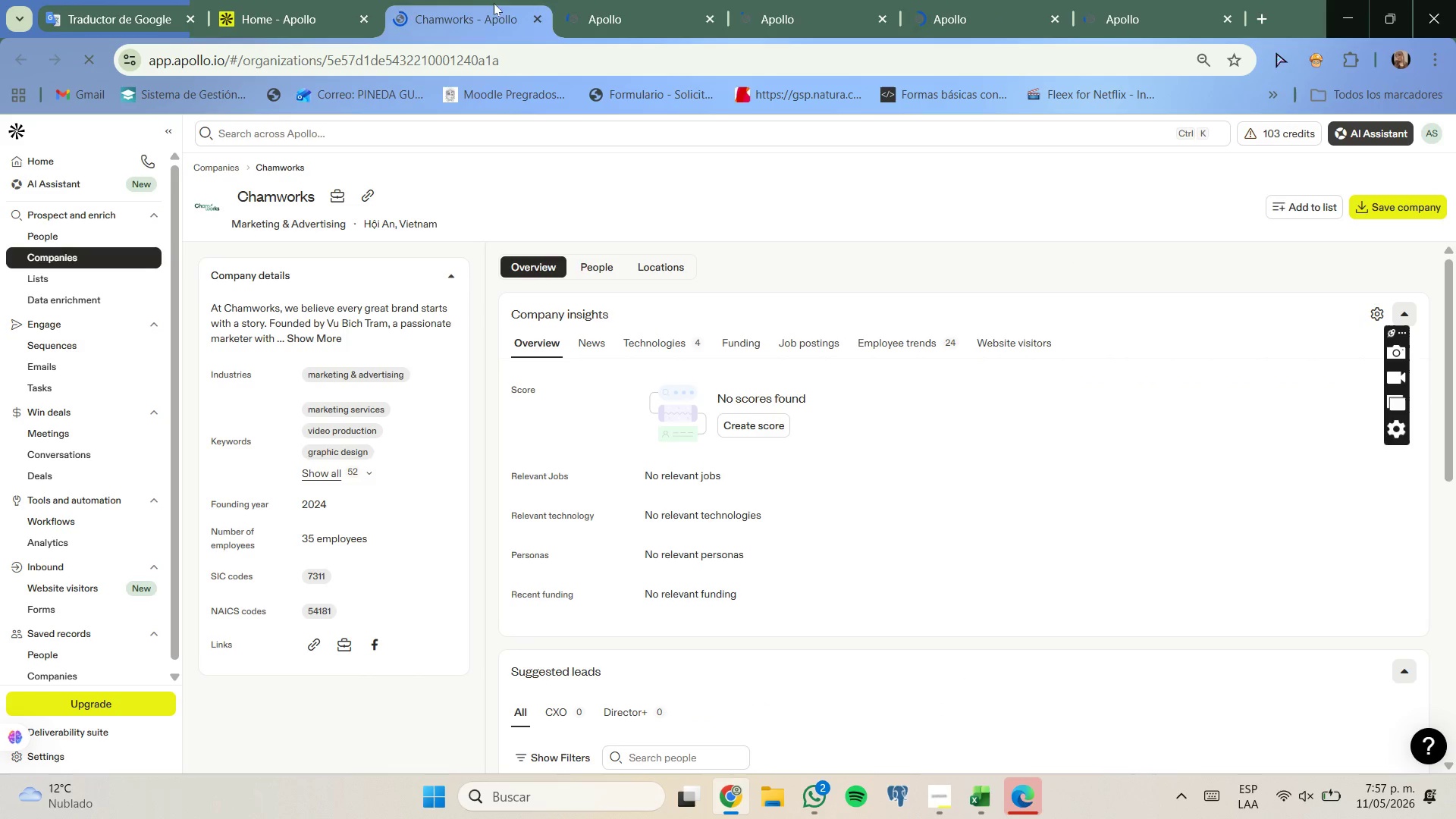 
left_click([534, 17])
 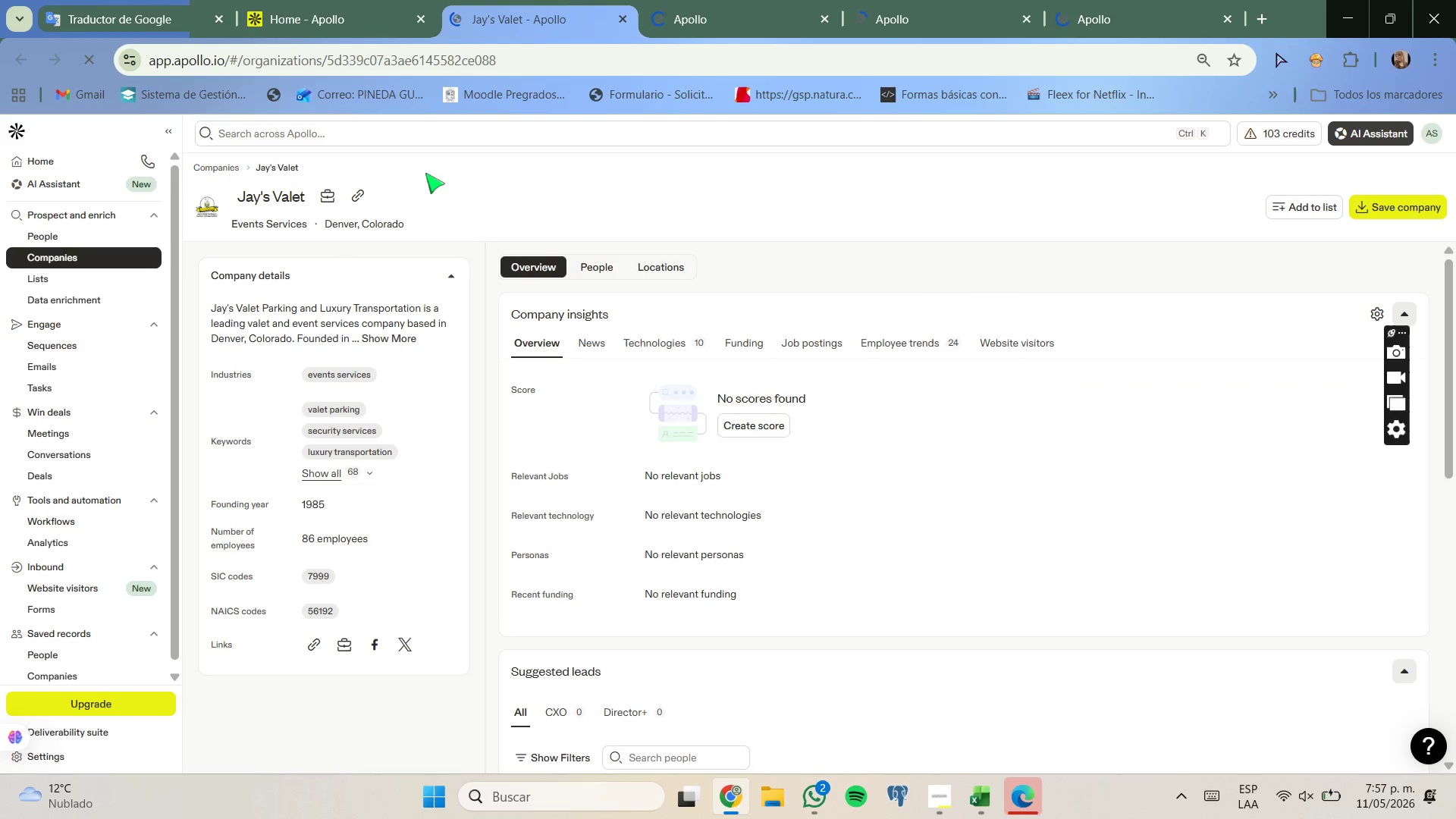 
wait(11.84)
 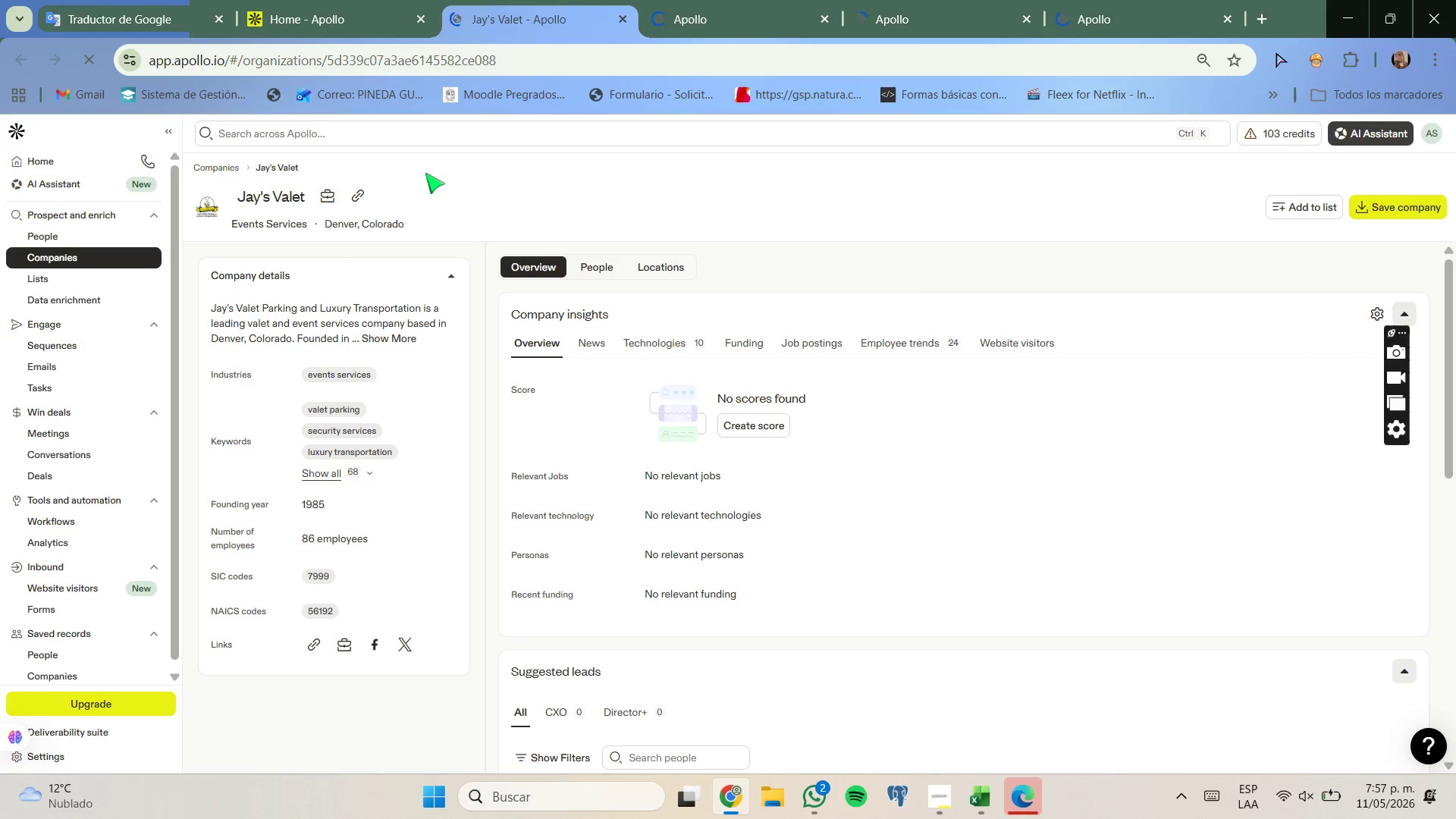 
left_click([626, 17])
 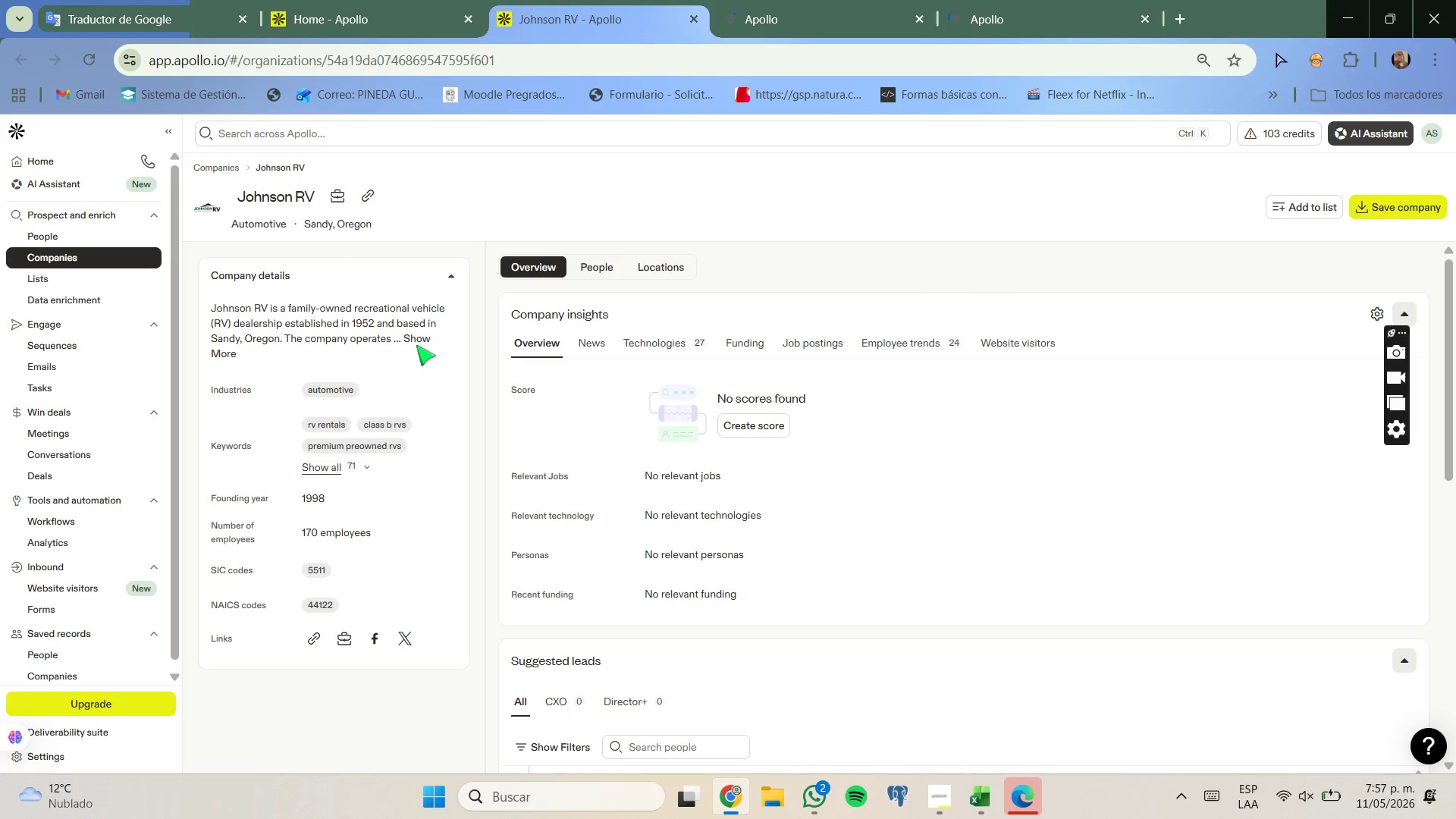 
wait(7.8)
 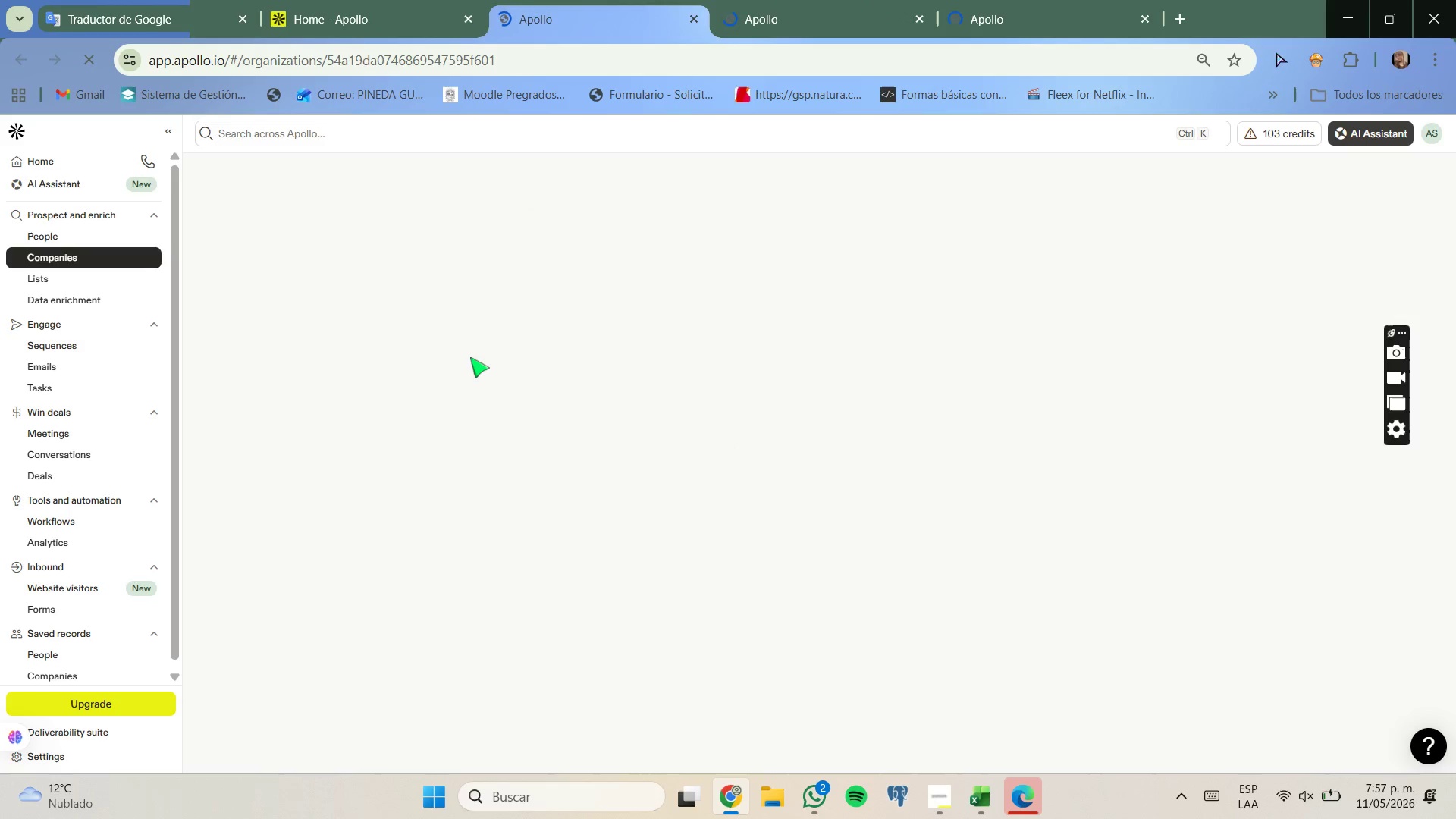 
left_click([690, 18])
 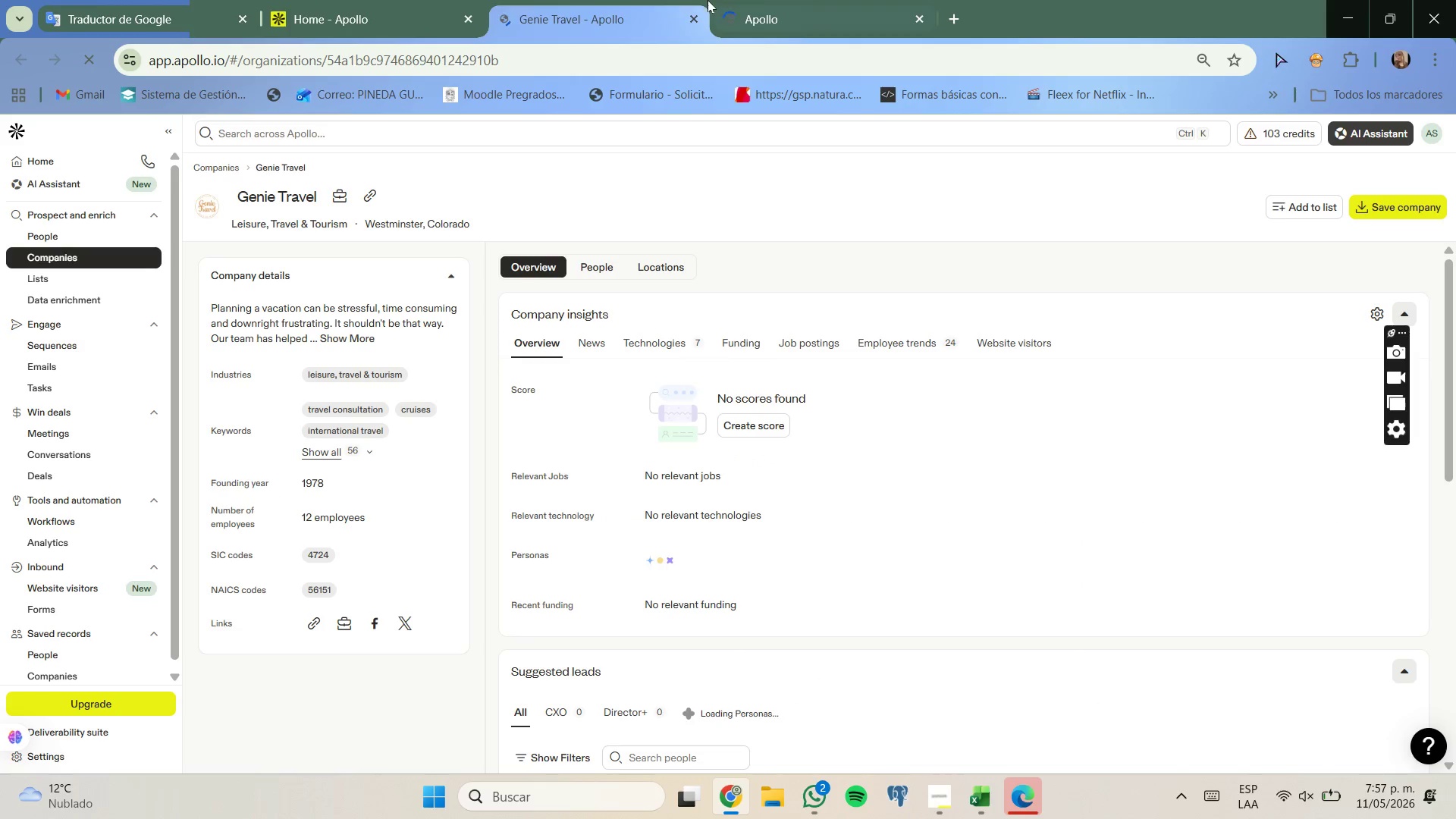 
left_click([700, 13])
 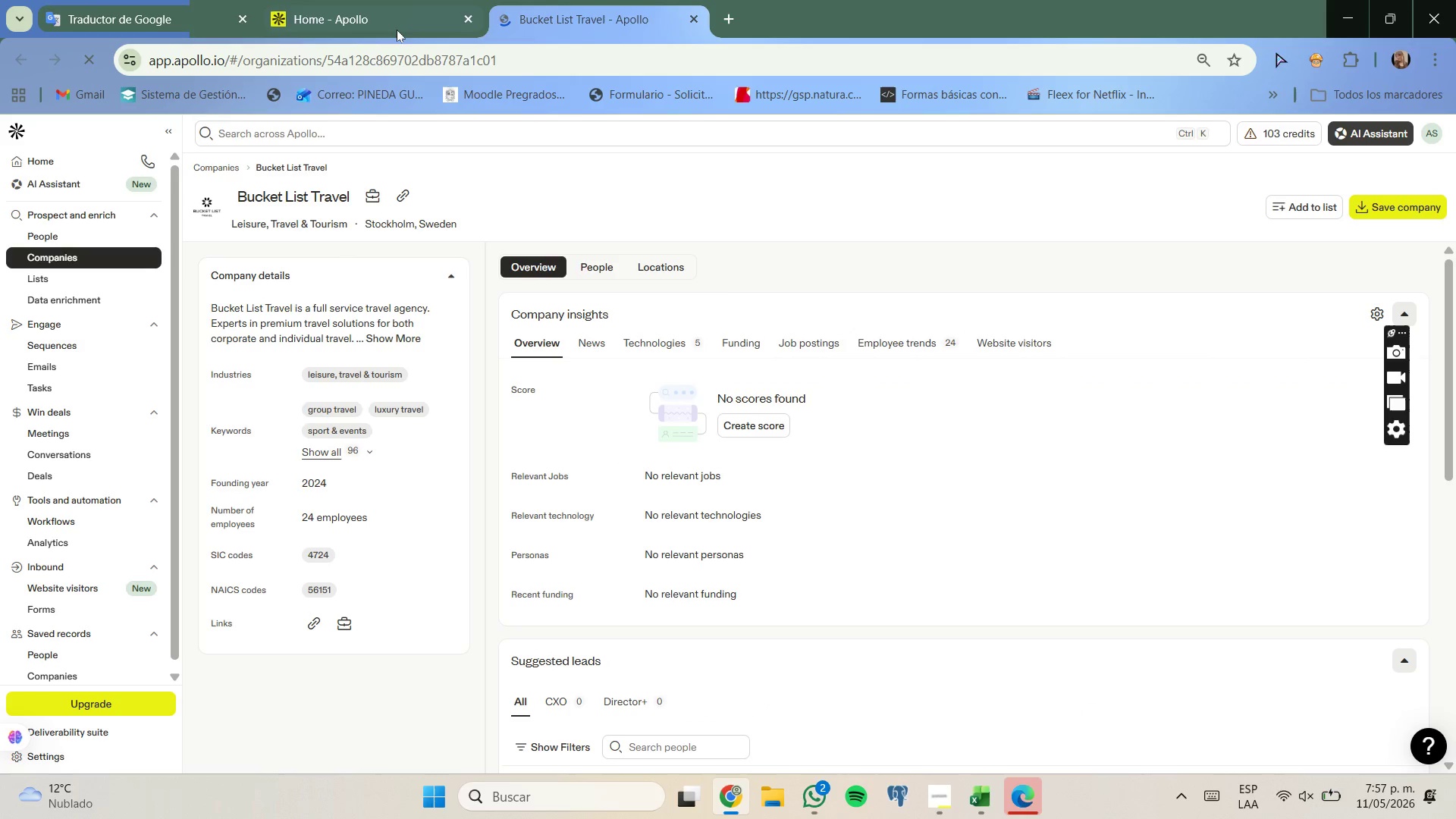 
left_click([397, 27])
 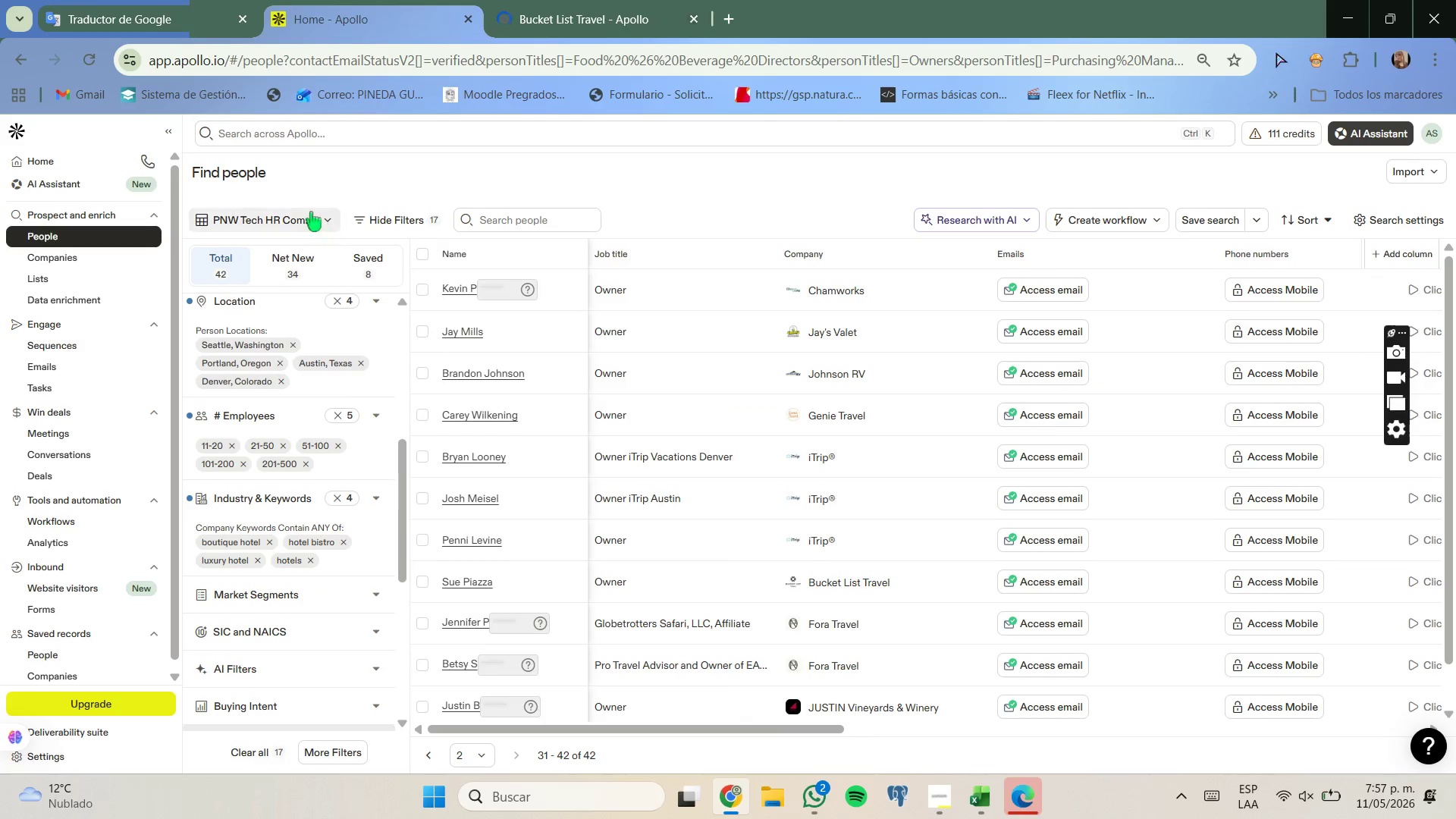 
left_click([98, 270])
 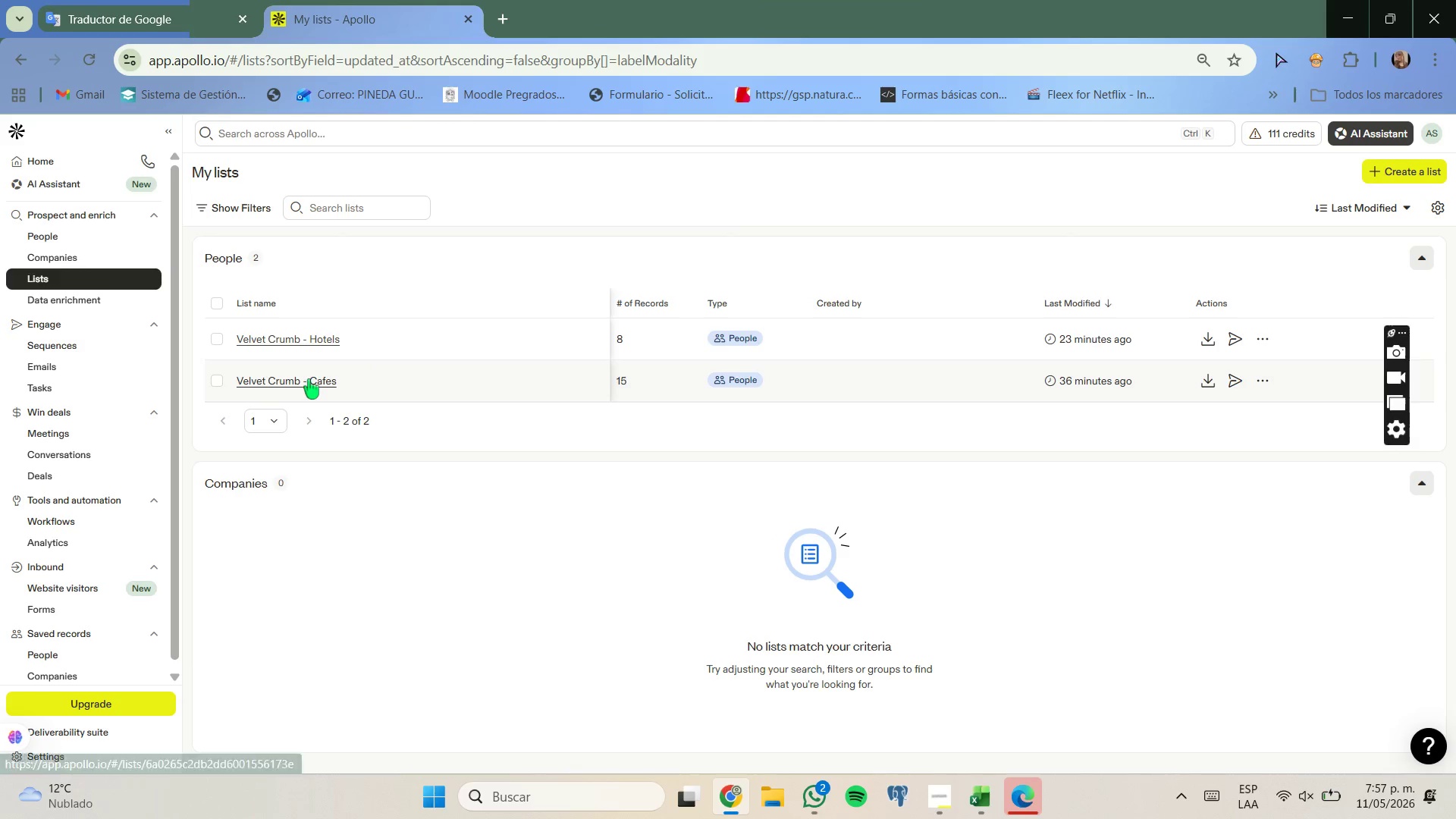 
left_click([309, 379])
 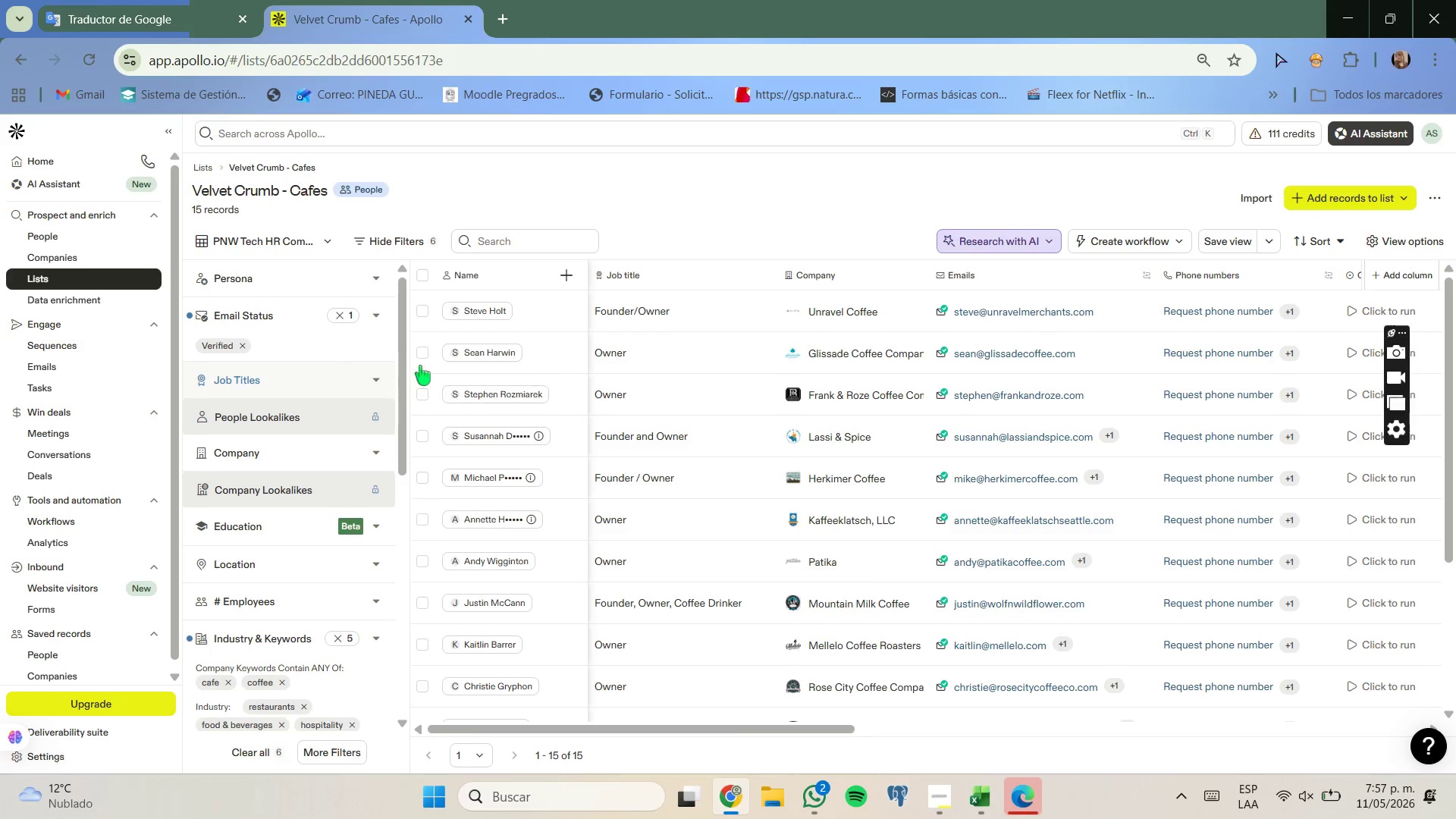 
wait(8.25)
 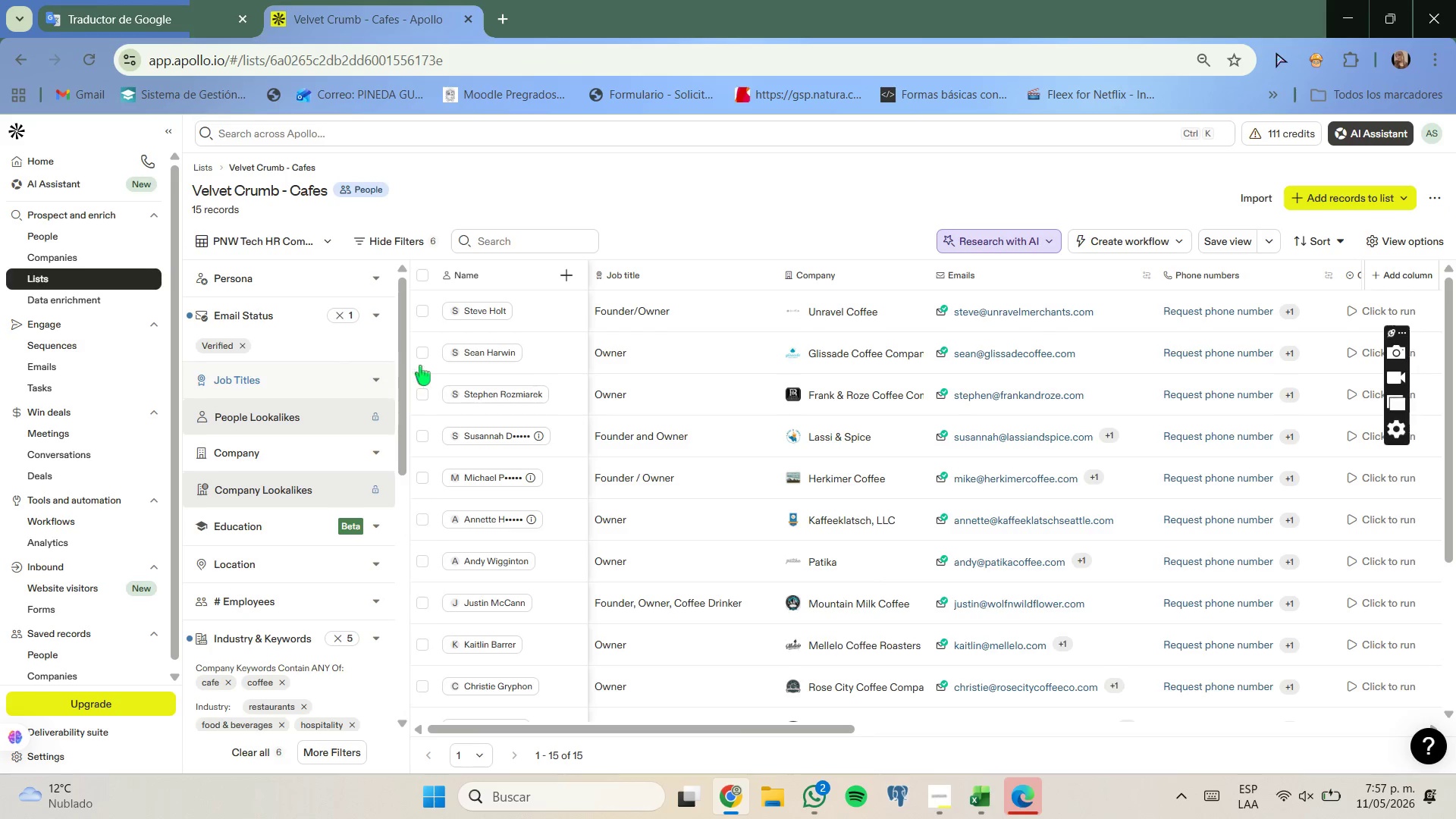 
right_click([867, 318])
 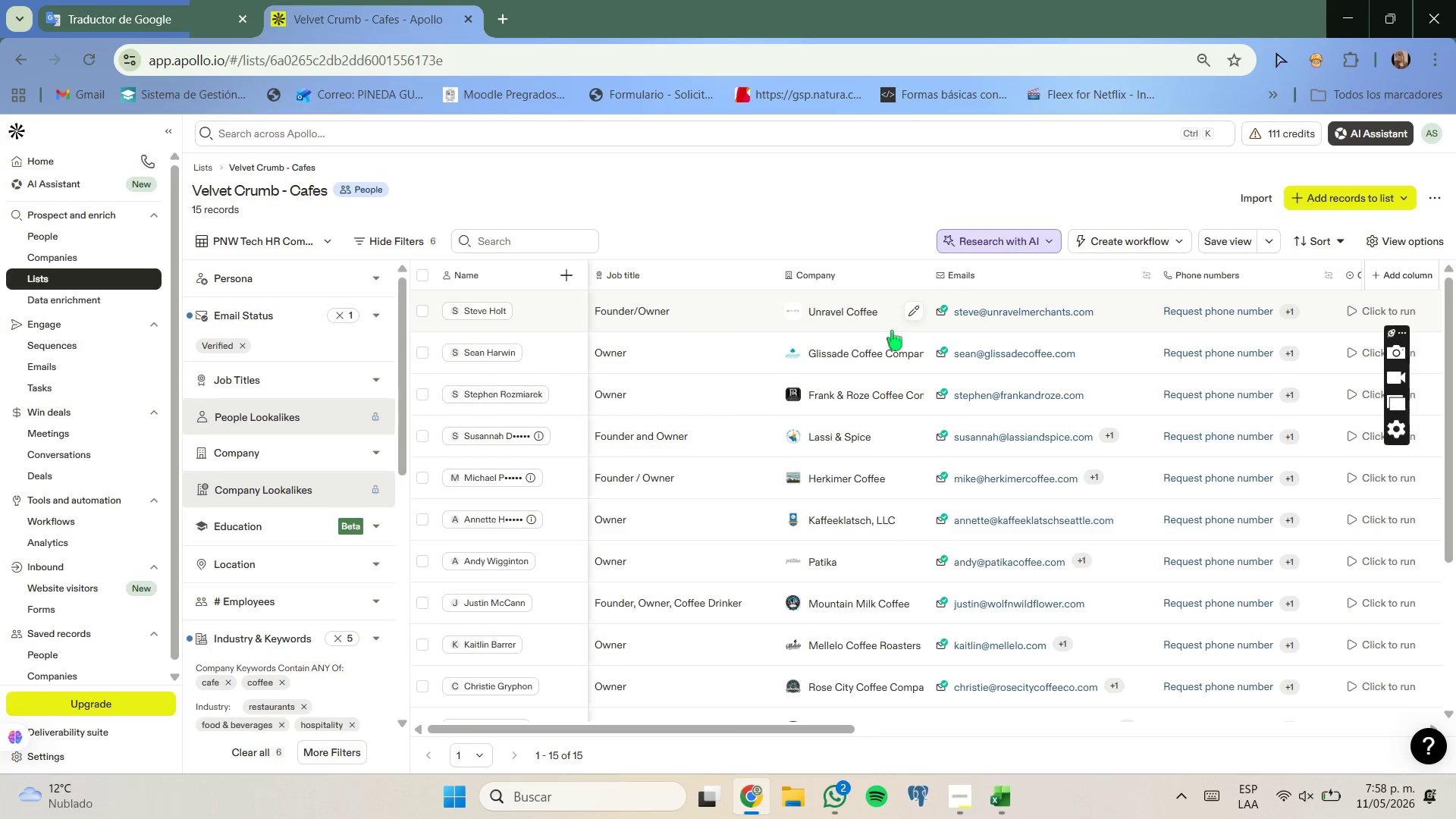 
right_click([864, 310])
 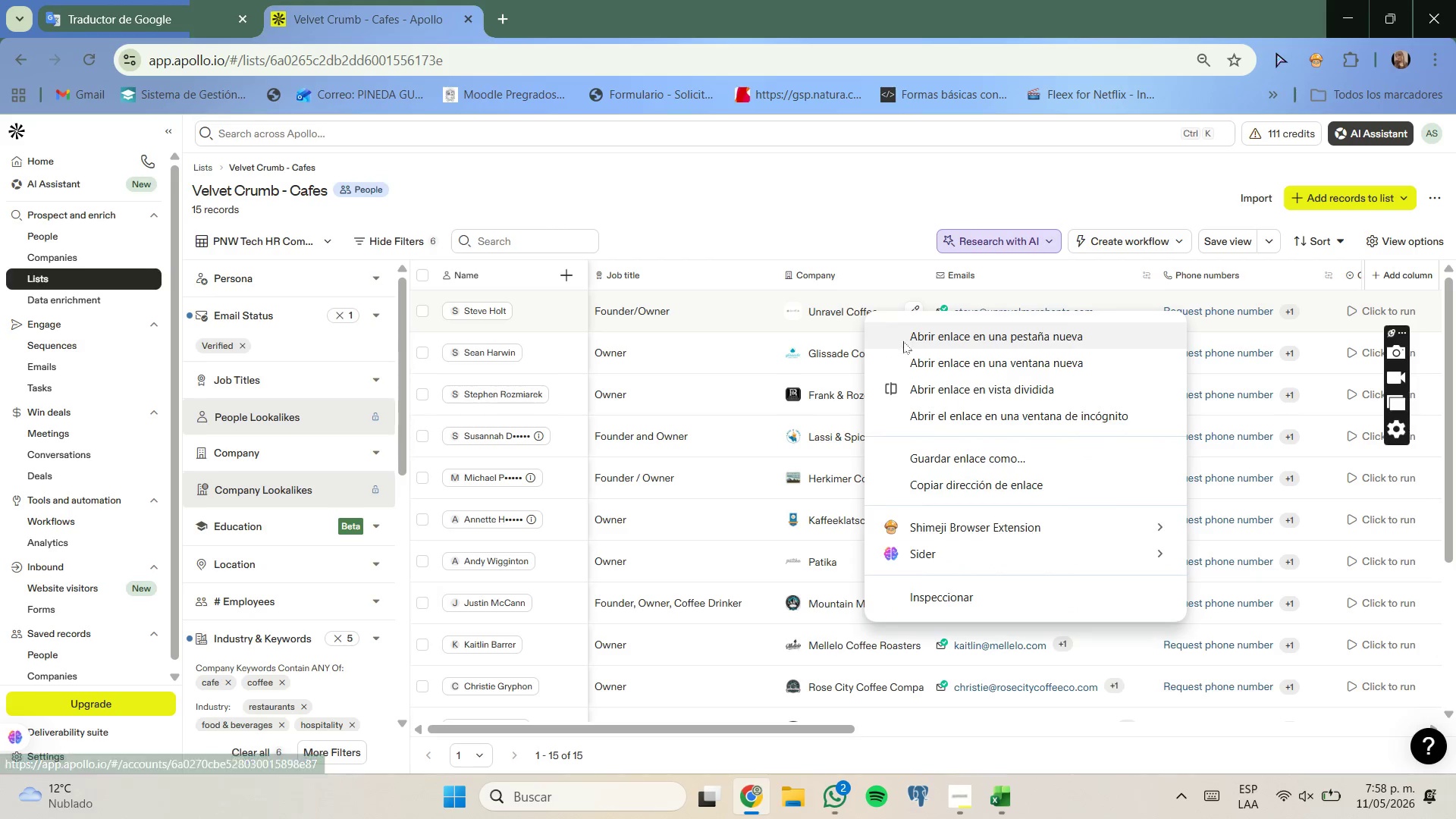 
left_click([904, 342])
 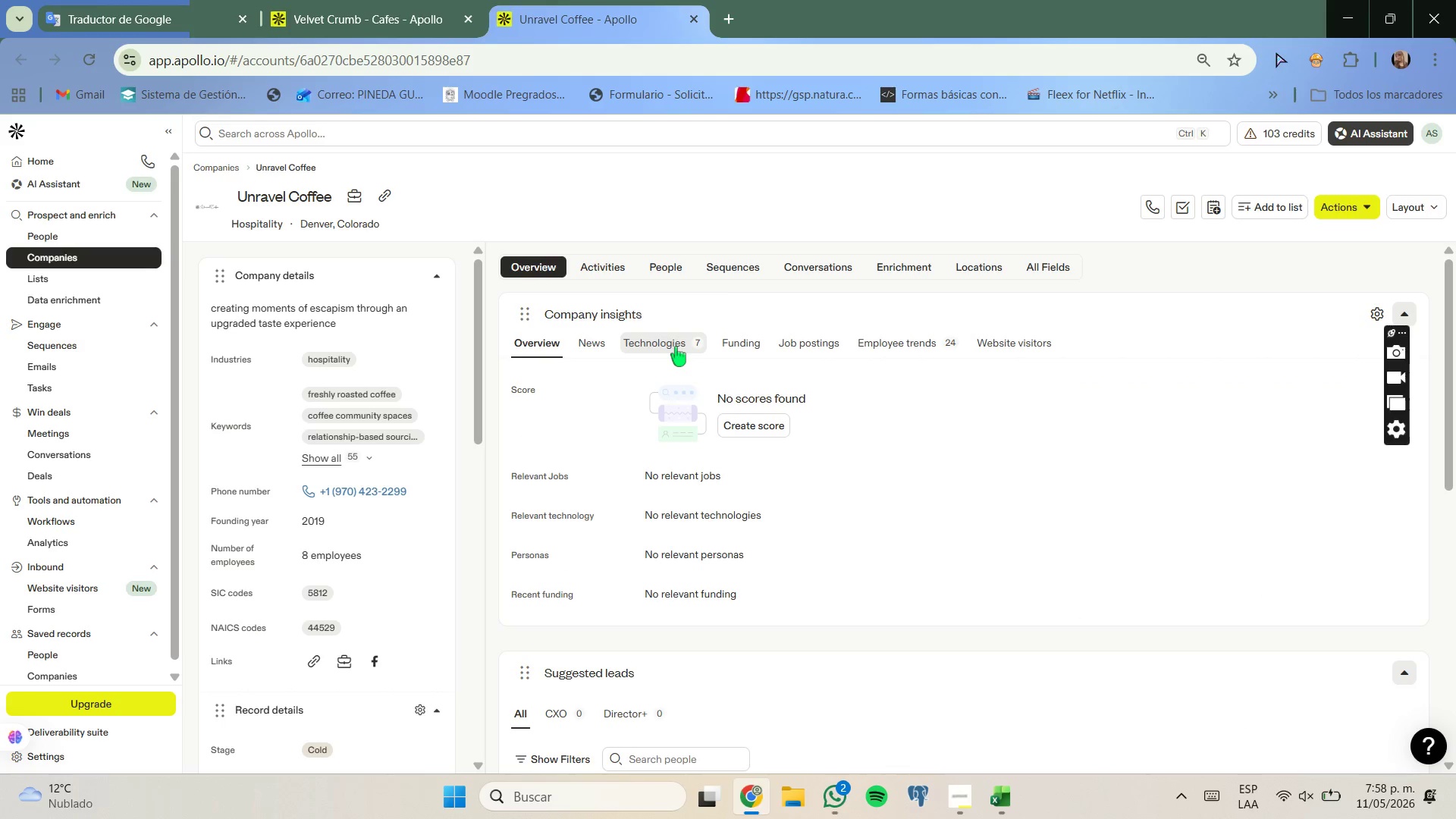 
wait(16.86)
 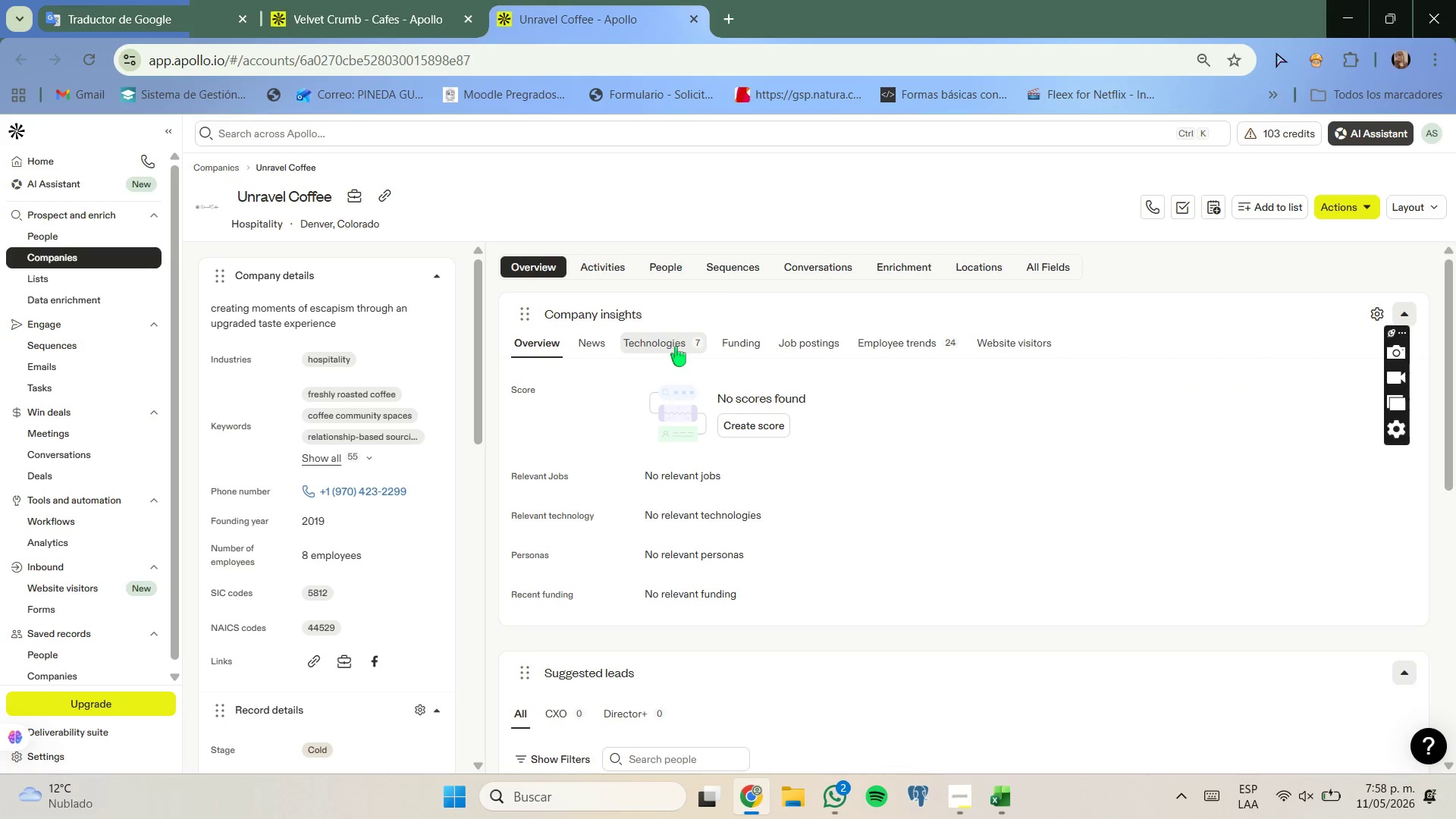 
left_click([610, 273])
 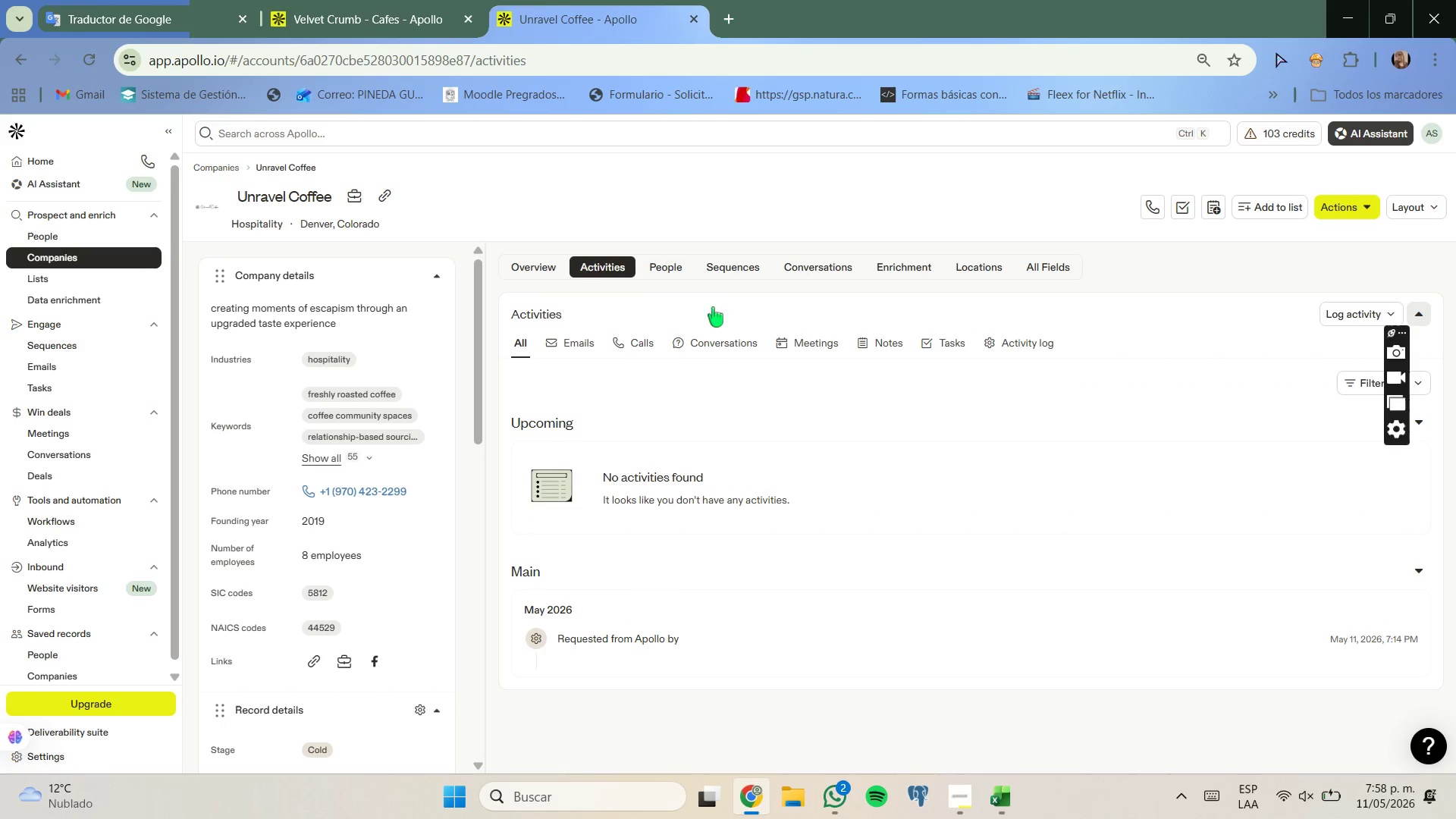 
left_click([535, 275])
 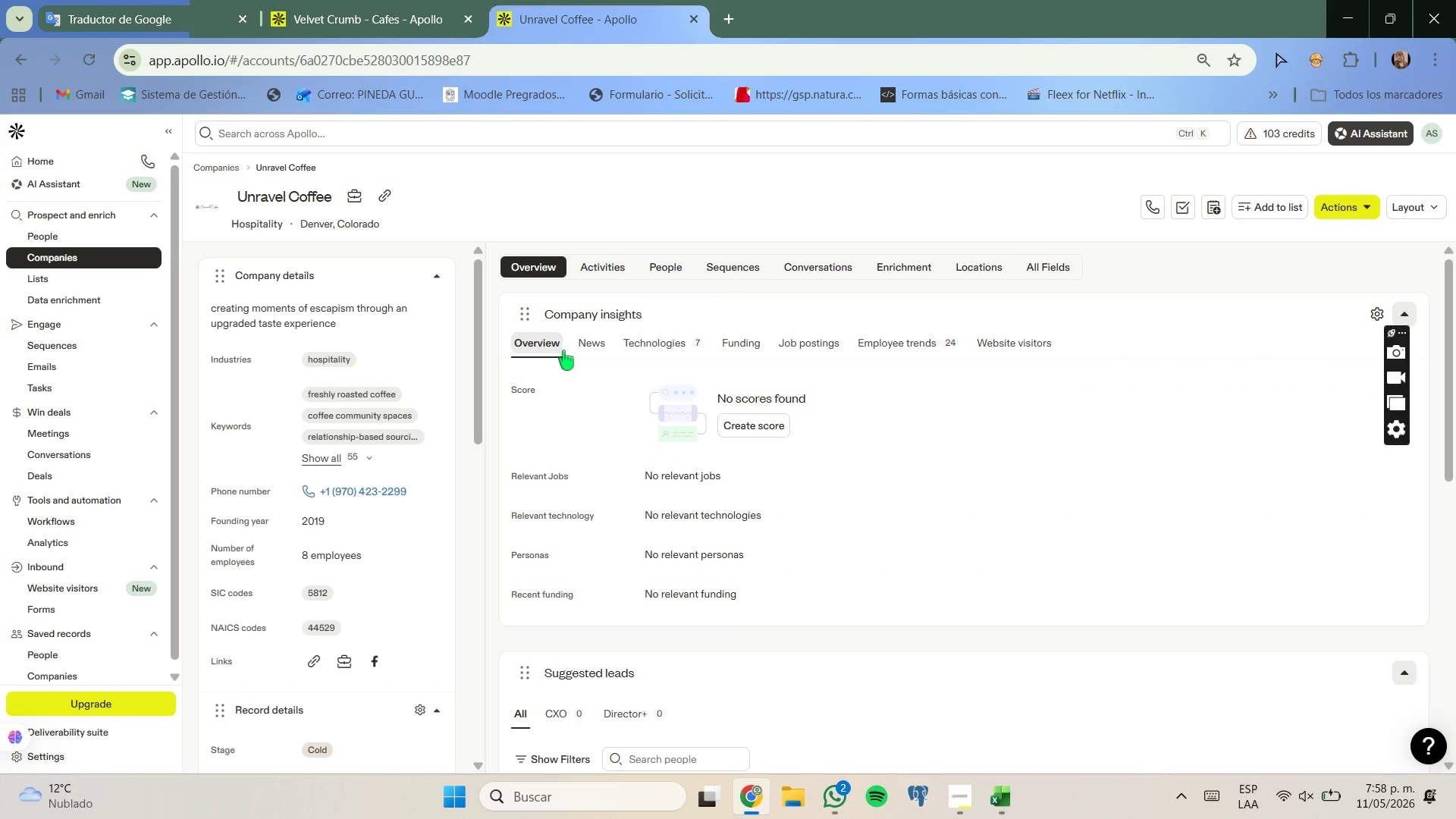 
scroll: coordinate [566, 350], scroll_direction: down, amount: 7.0
 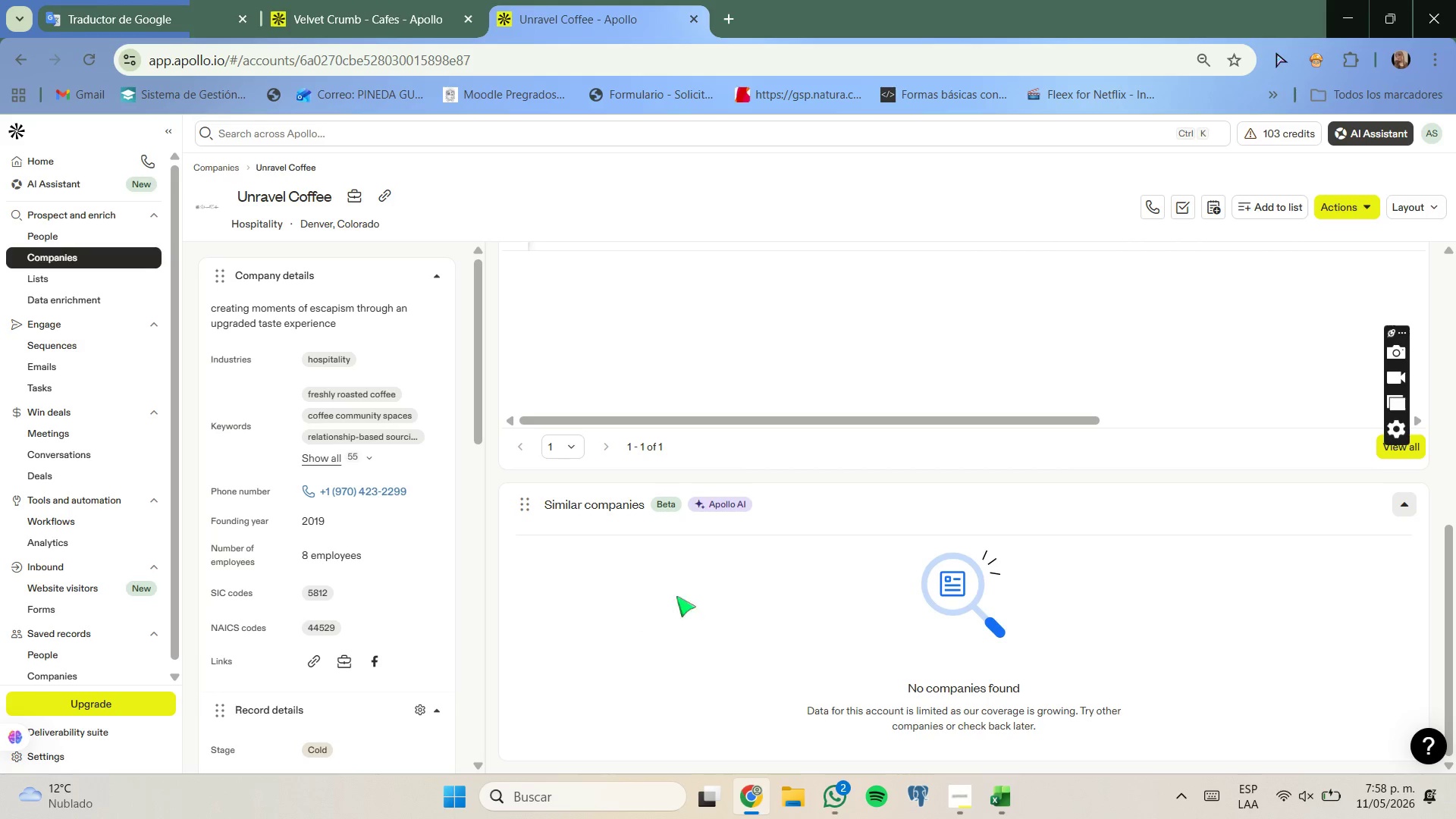 
scroll: coordinate [612, 587], scroll_direction: up, amount: 1.0
 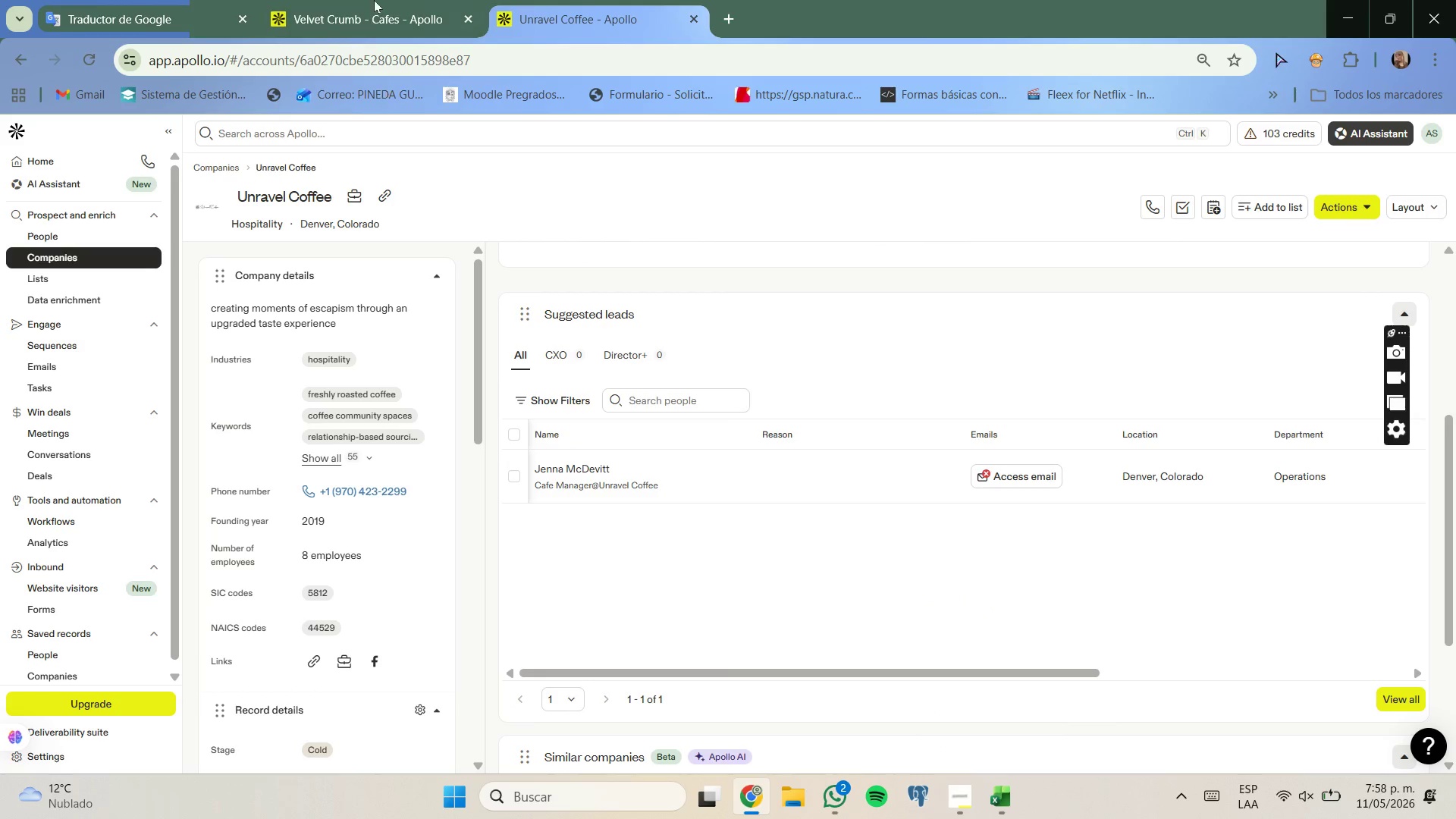 
left_click([374, 0])
 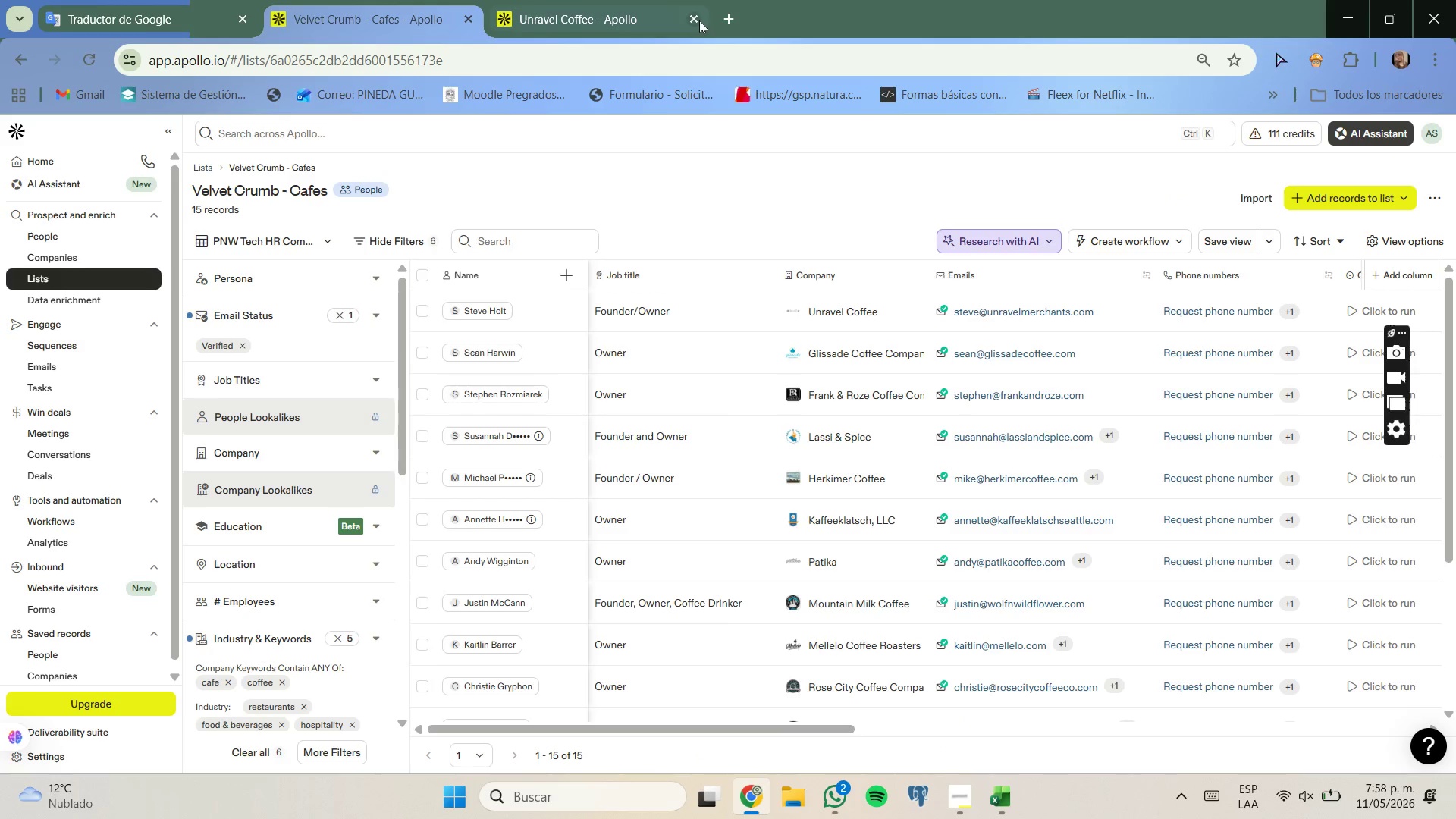 
left_click([699, 20])
 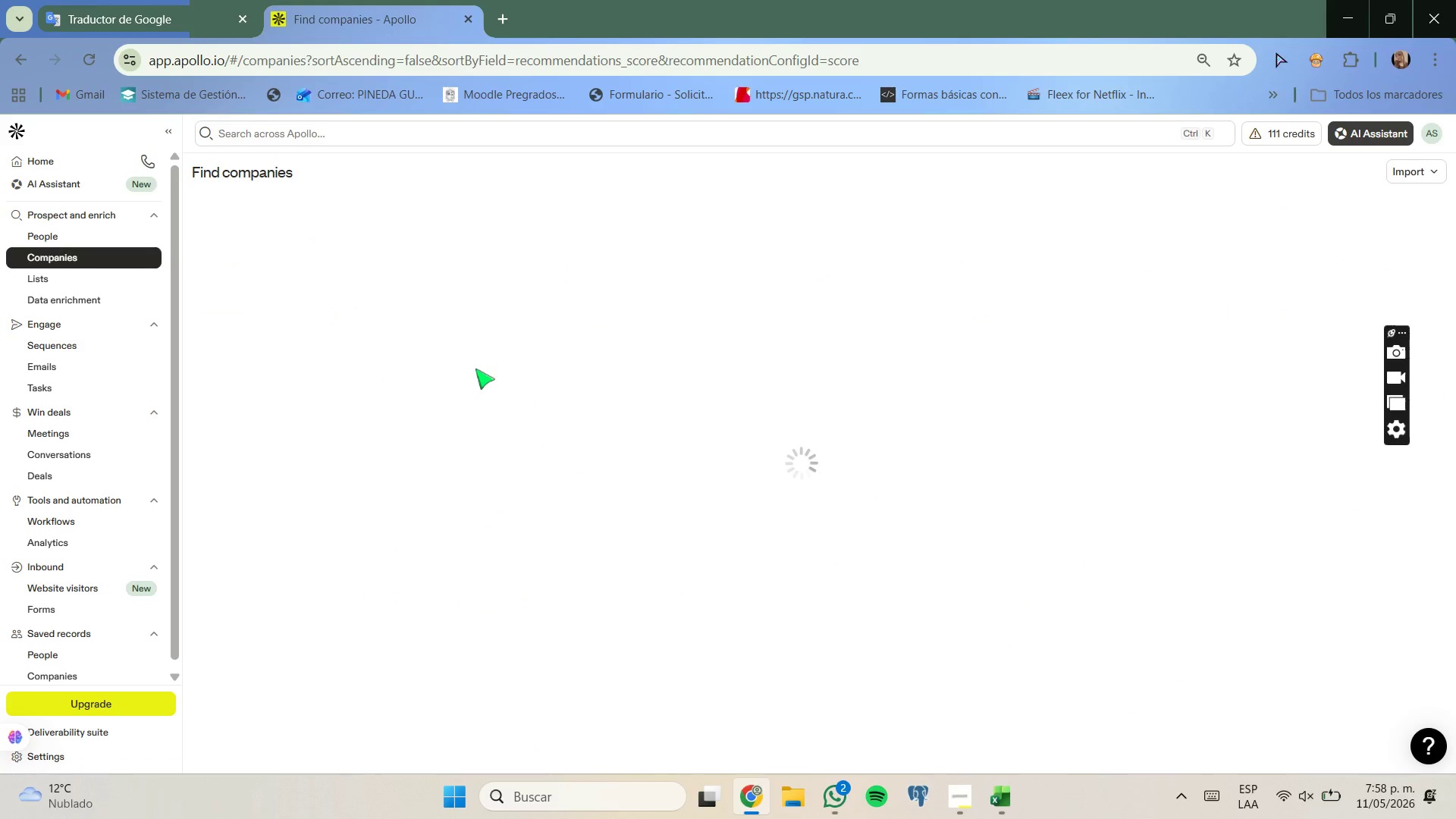 
wait(10.94)
 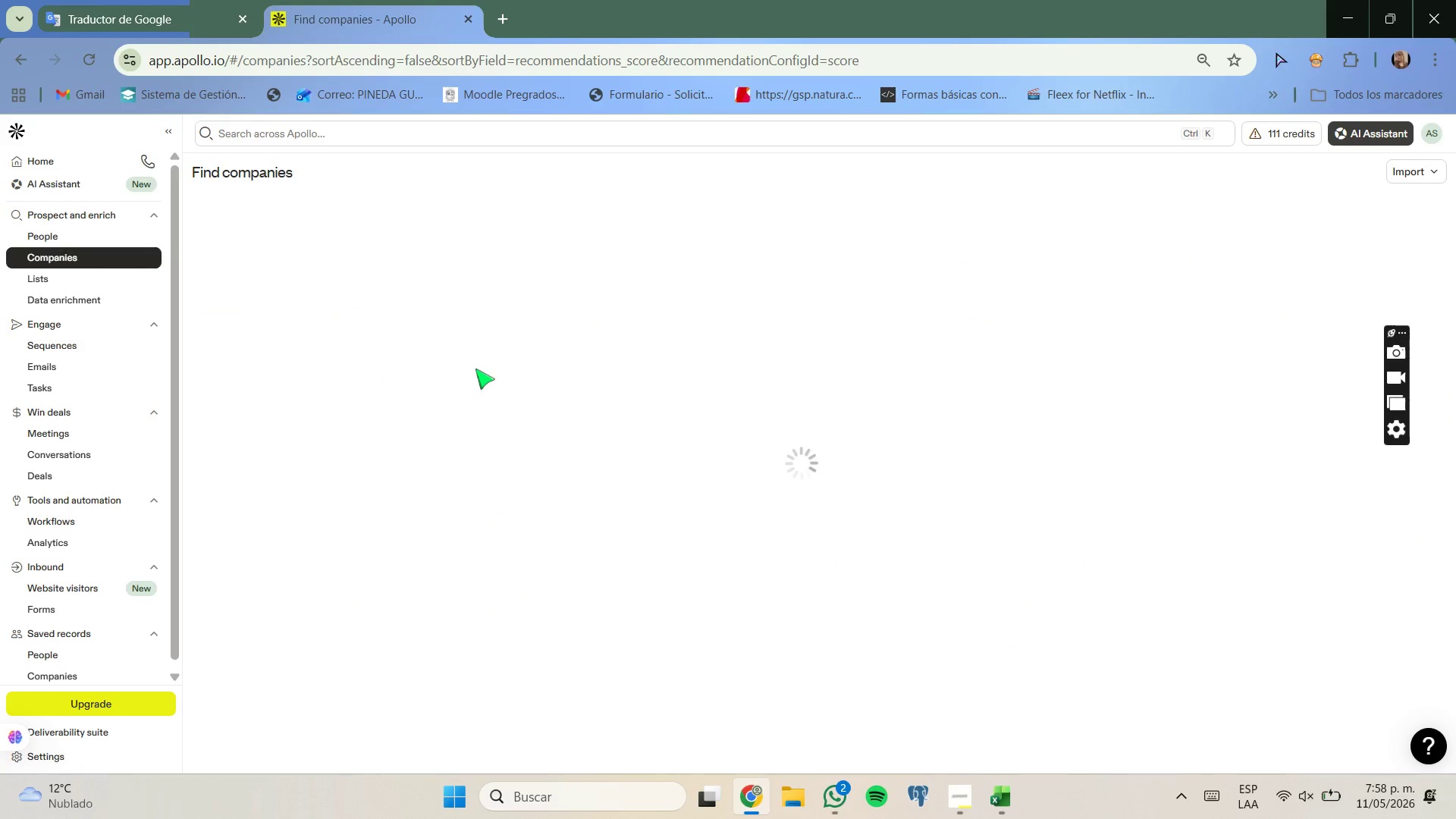 
scroll: coordinate [349, 325], scroll_direction: up, amount: 3.0
 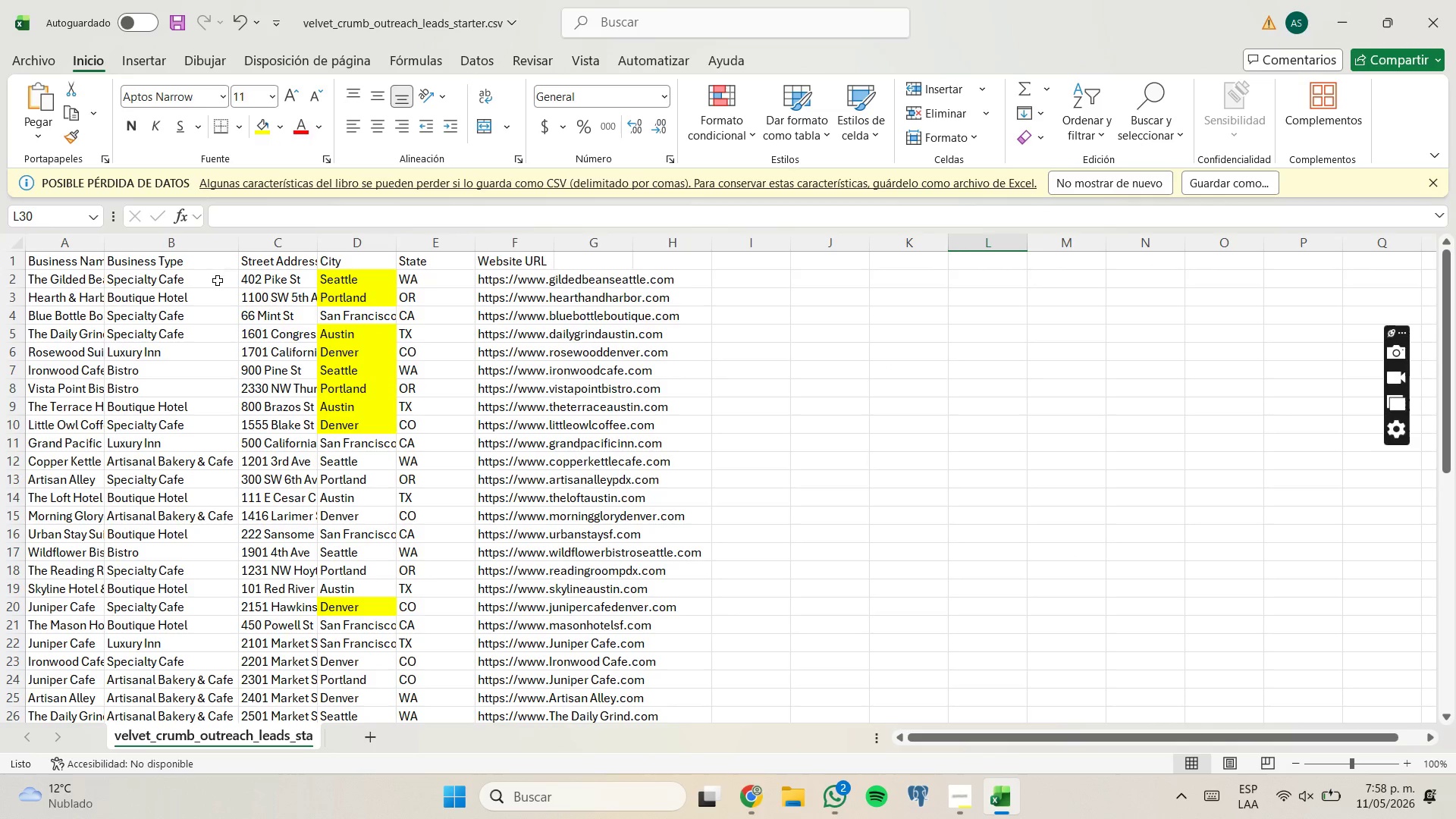 
left_click([218, 284])
 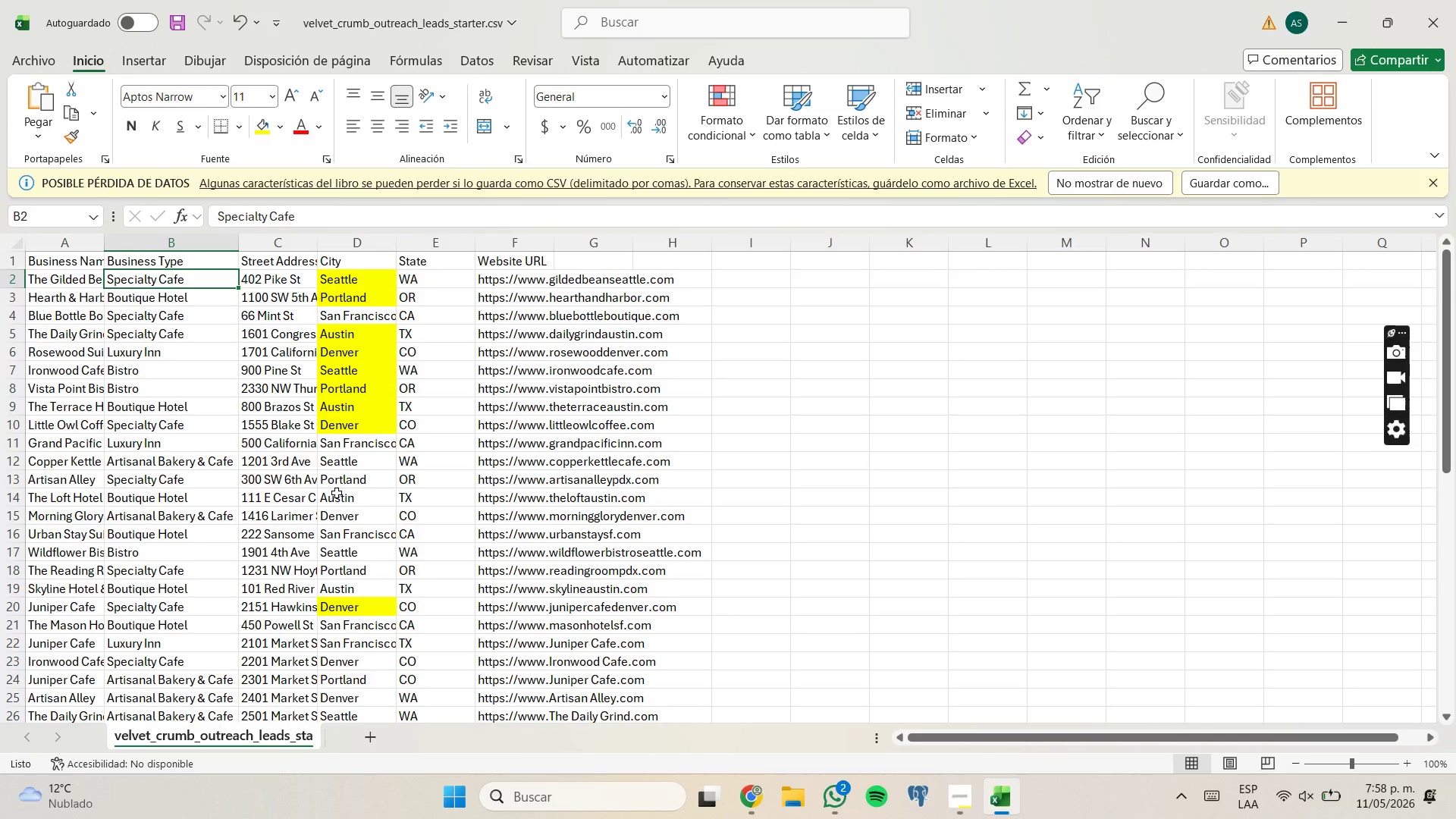 
key(Control+C)
 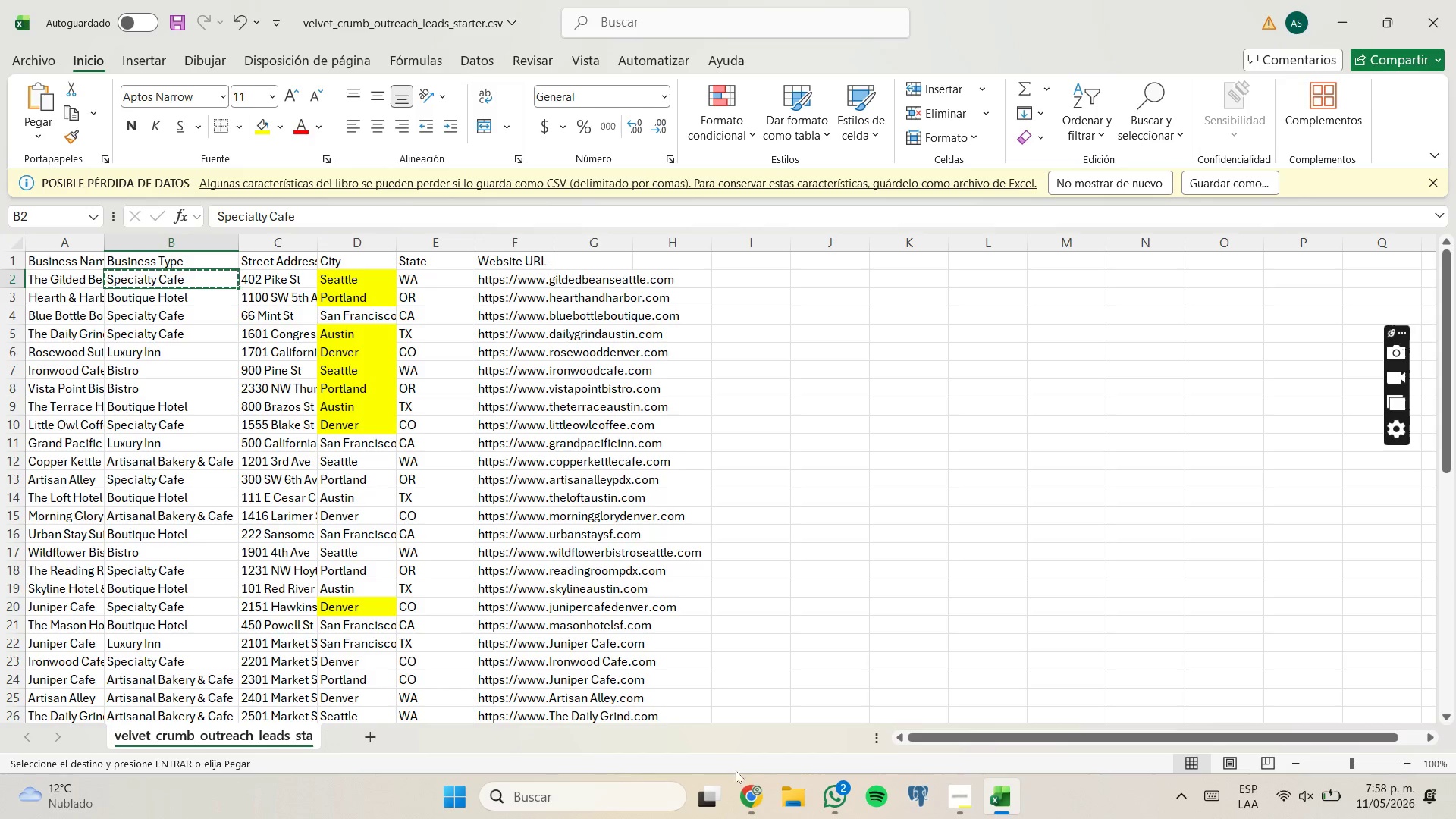 
left_click([748, 796])
 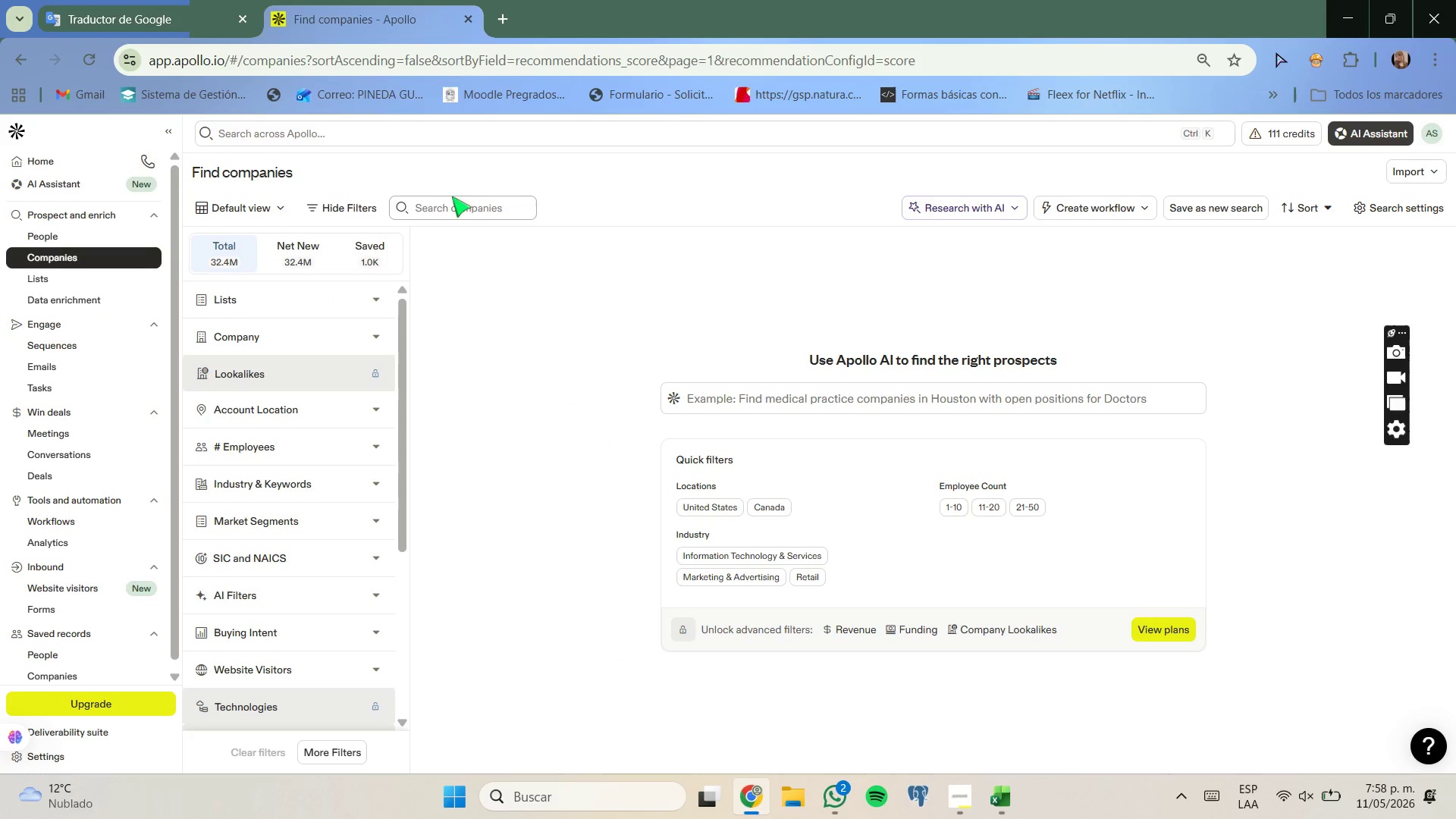 
left_click([458, 202])
 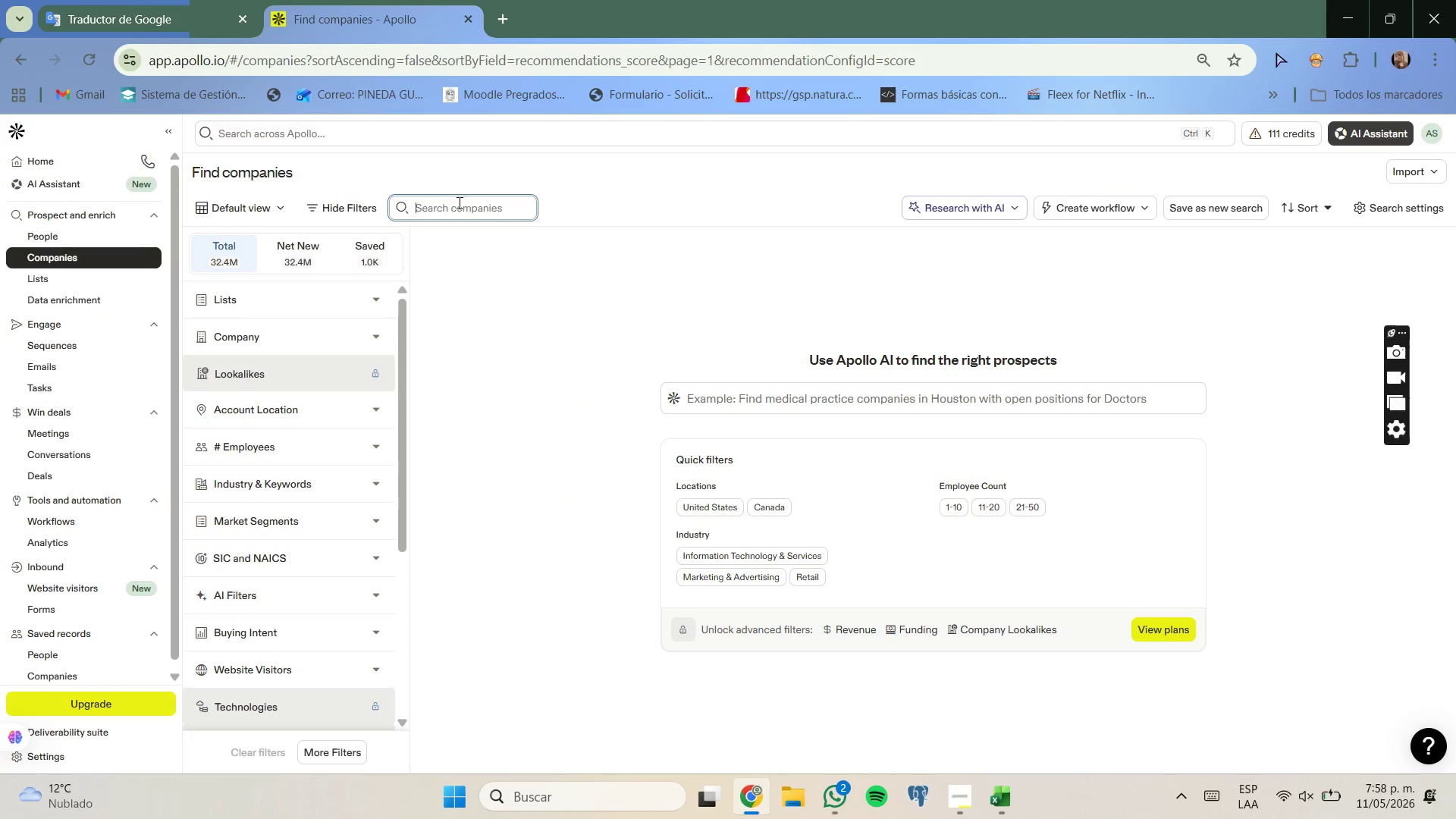 
key(Control+V)
 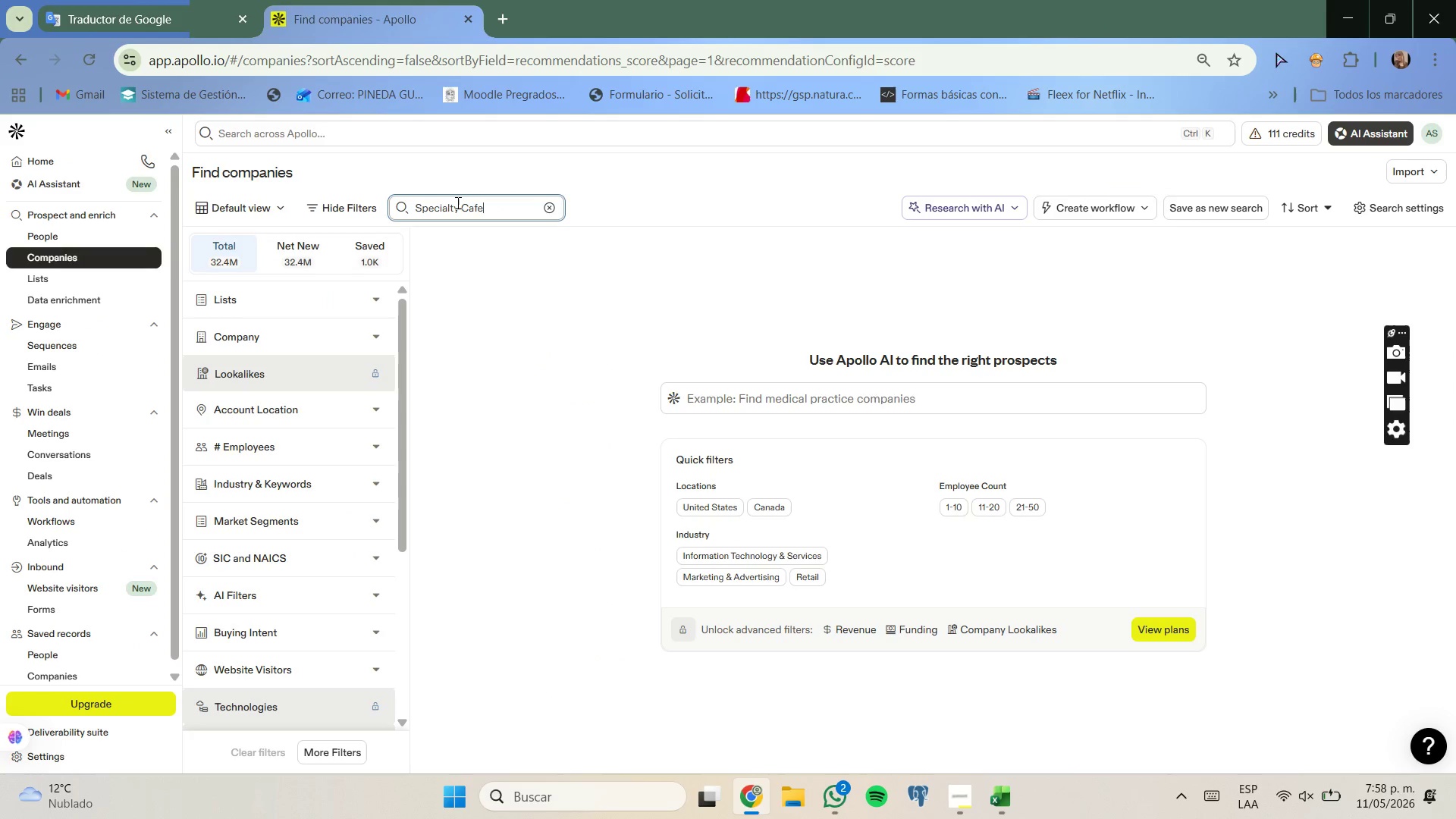 
key(Enter)
 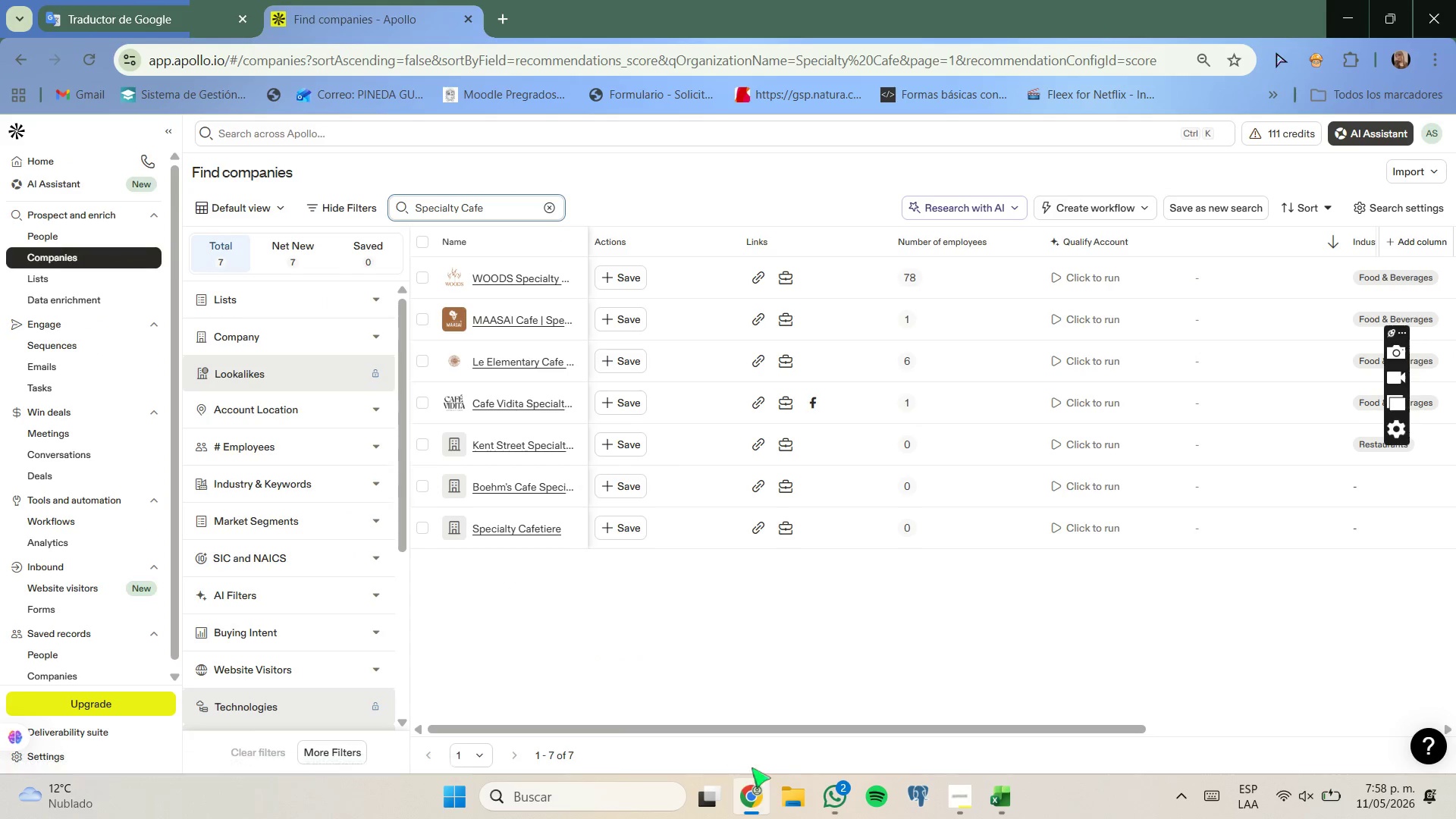 
left_click_drag(start_coordinate=[779, 734], to_coordinate=[1066, 727])
 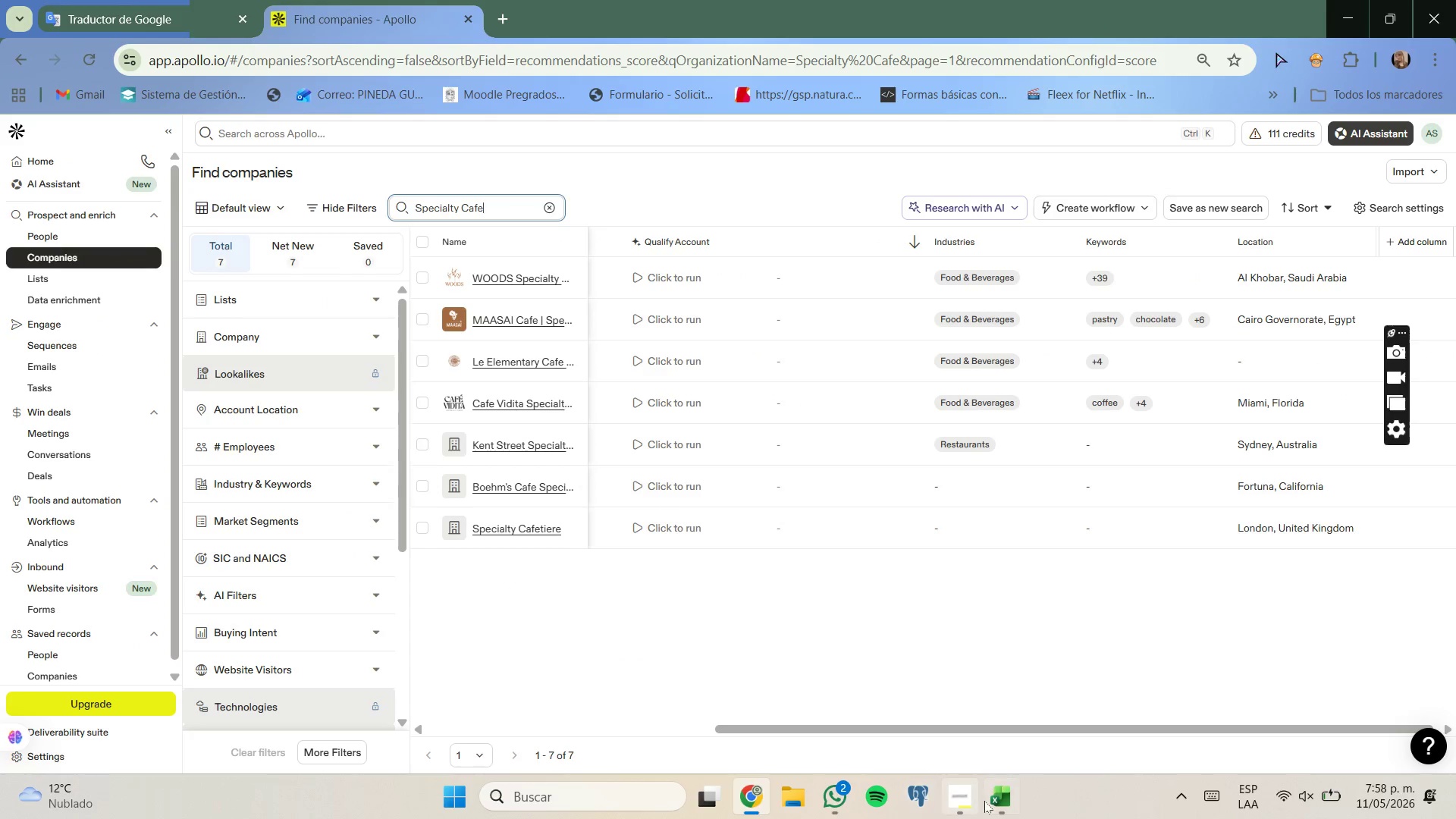 
left_click([990, 800])
 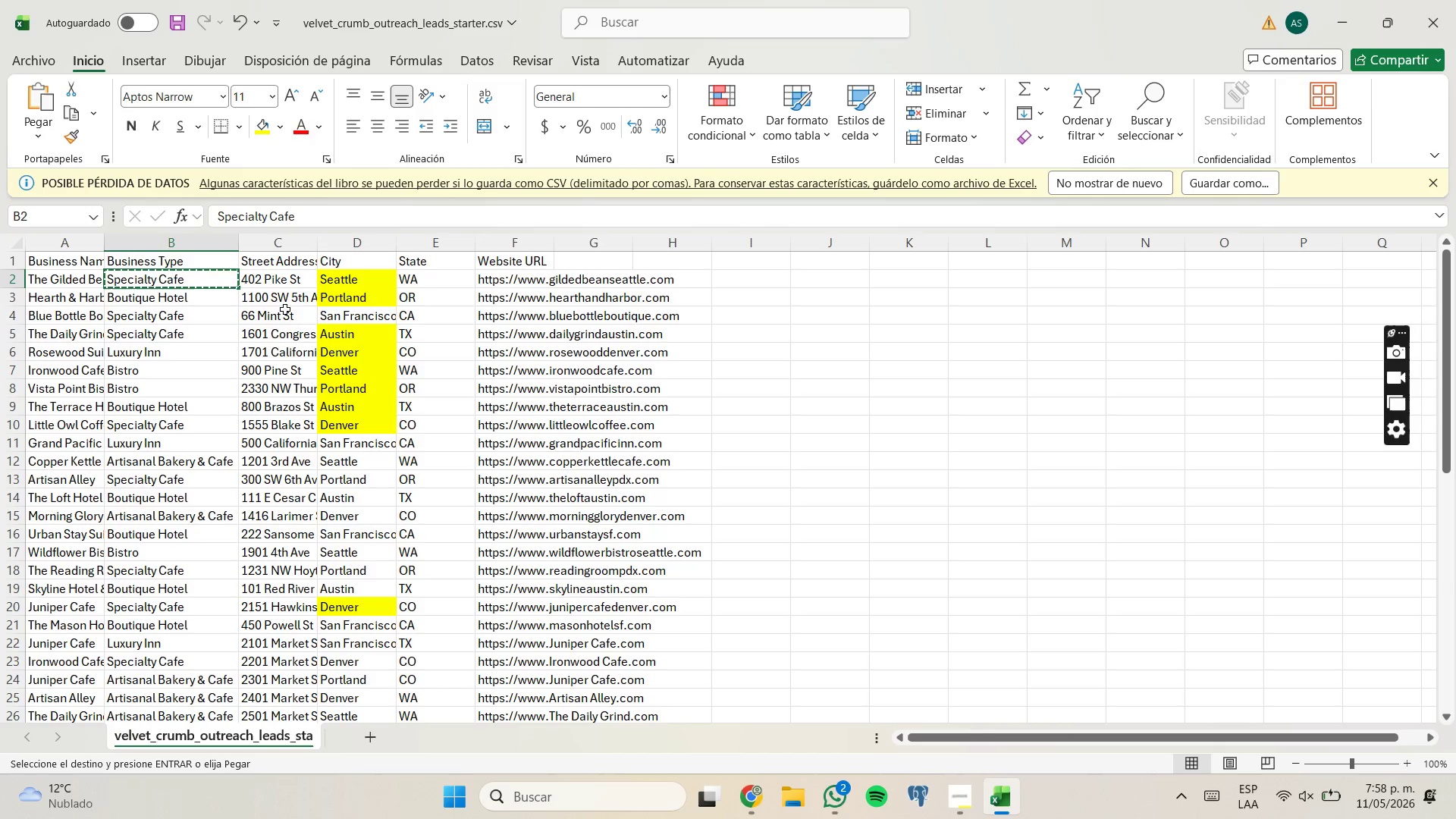 
left_click([234, 300])
 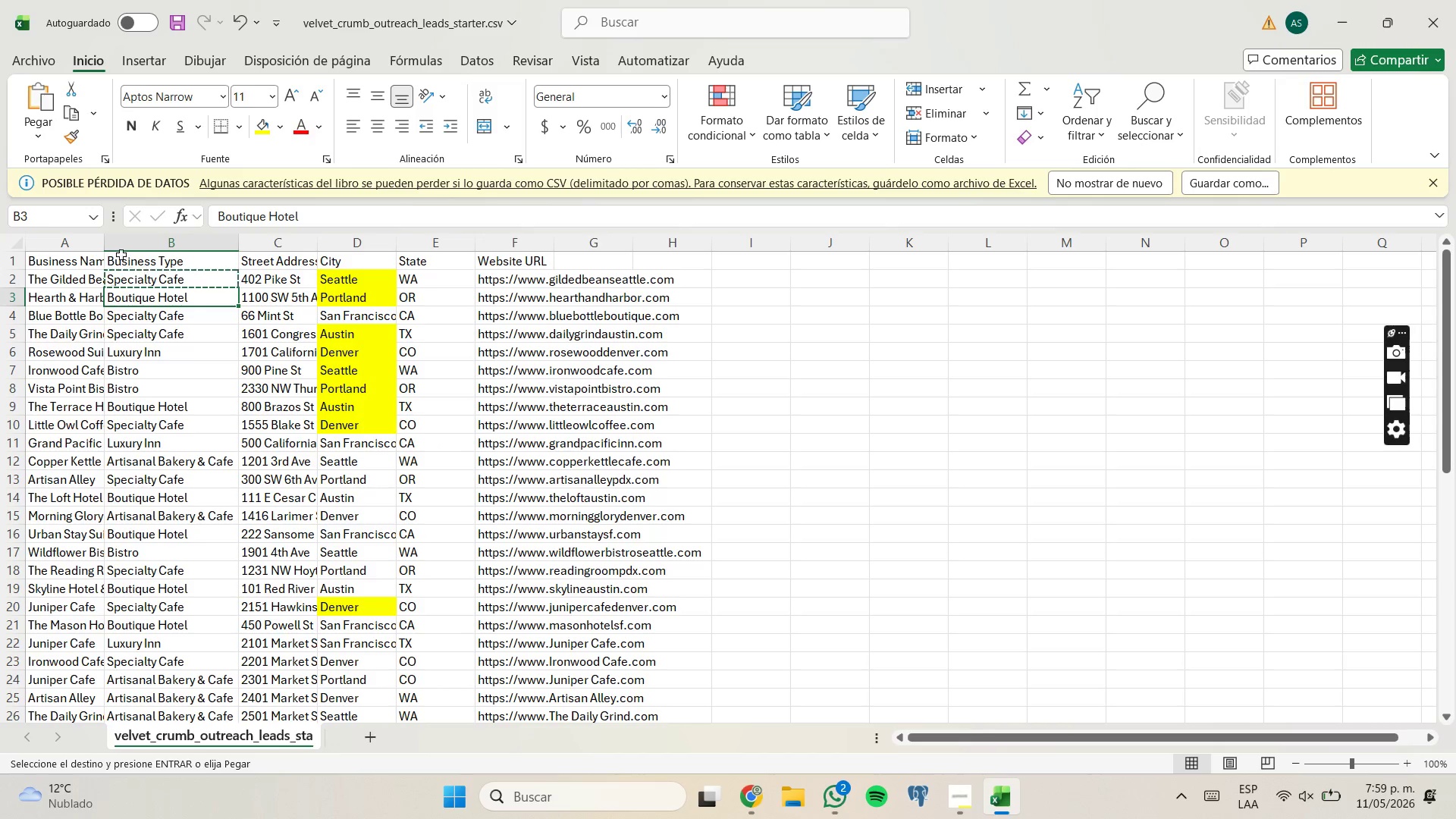 
left_click_drag(start_coordinate=[108, 246], to_coordinate=[235, 258])
 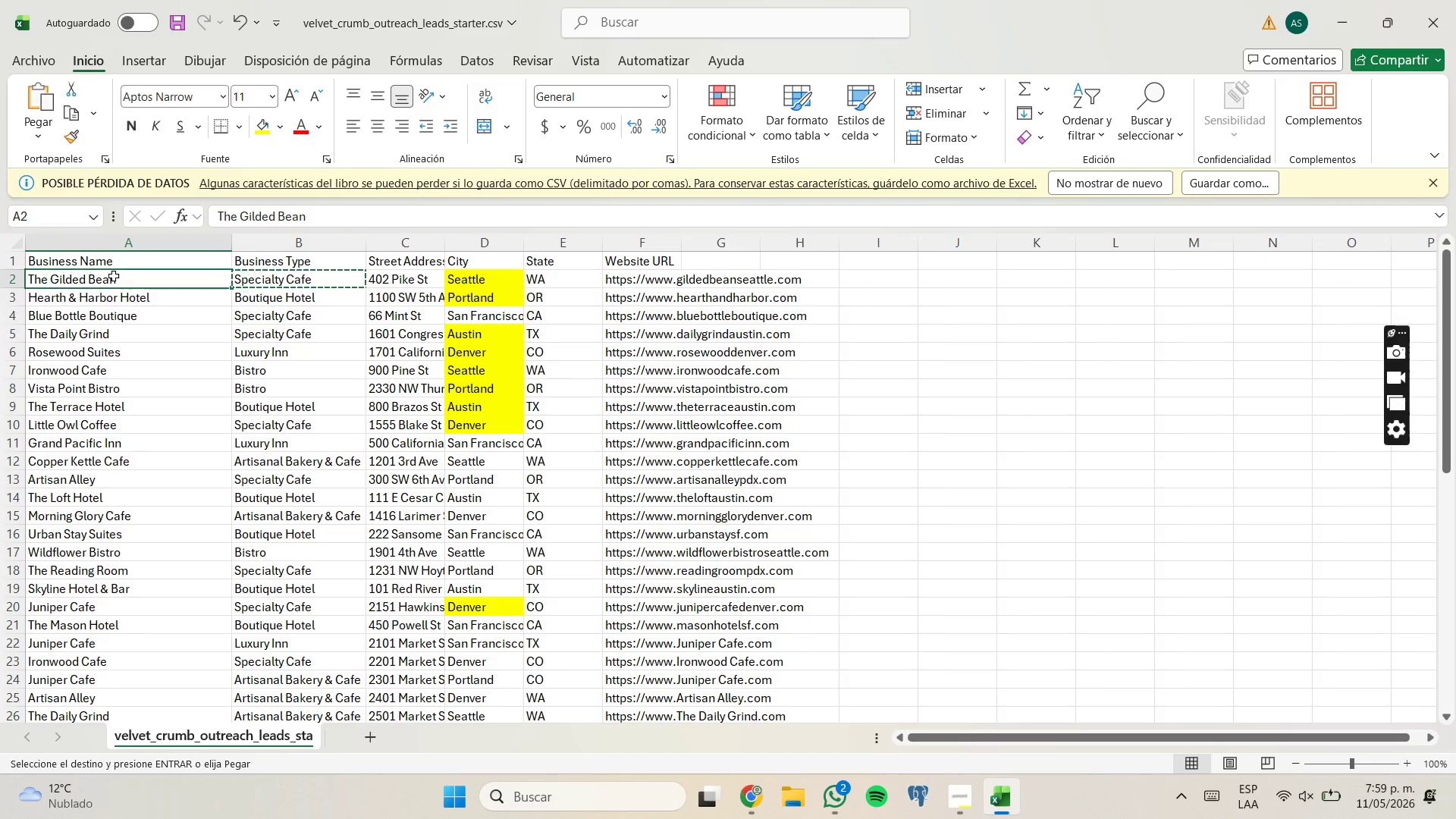 
key(Control+C)
 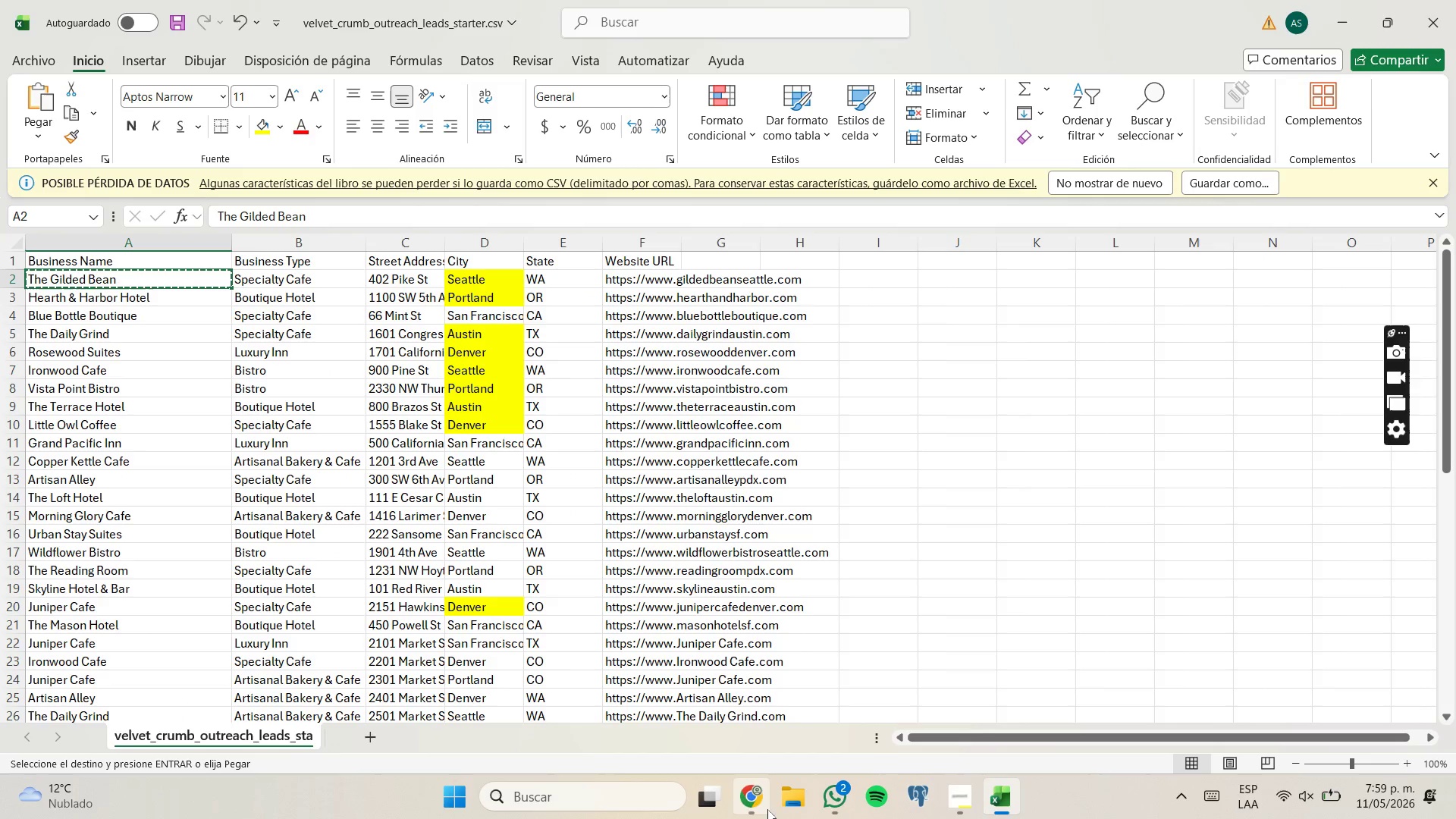 
left_click([755, 794])
 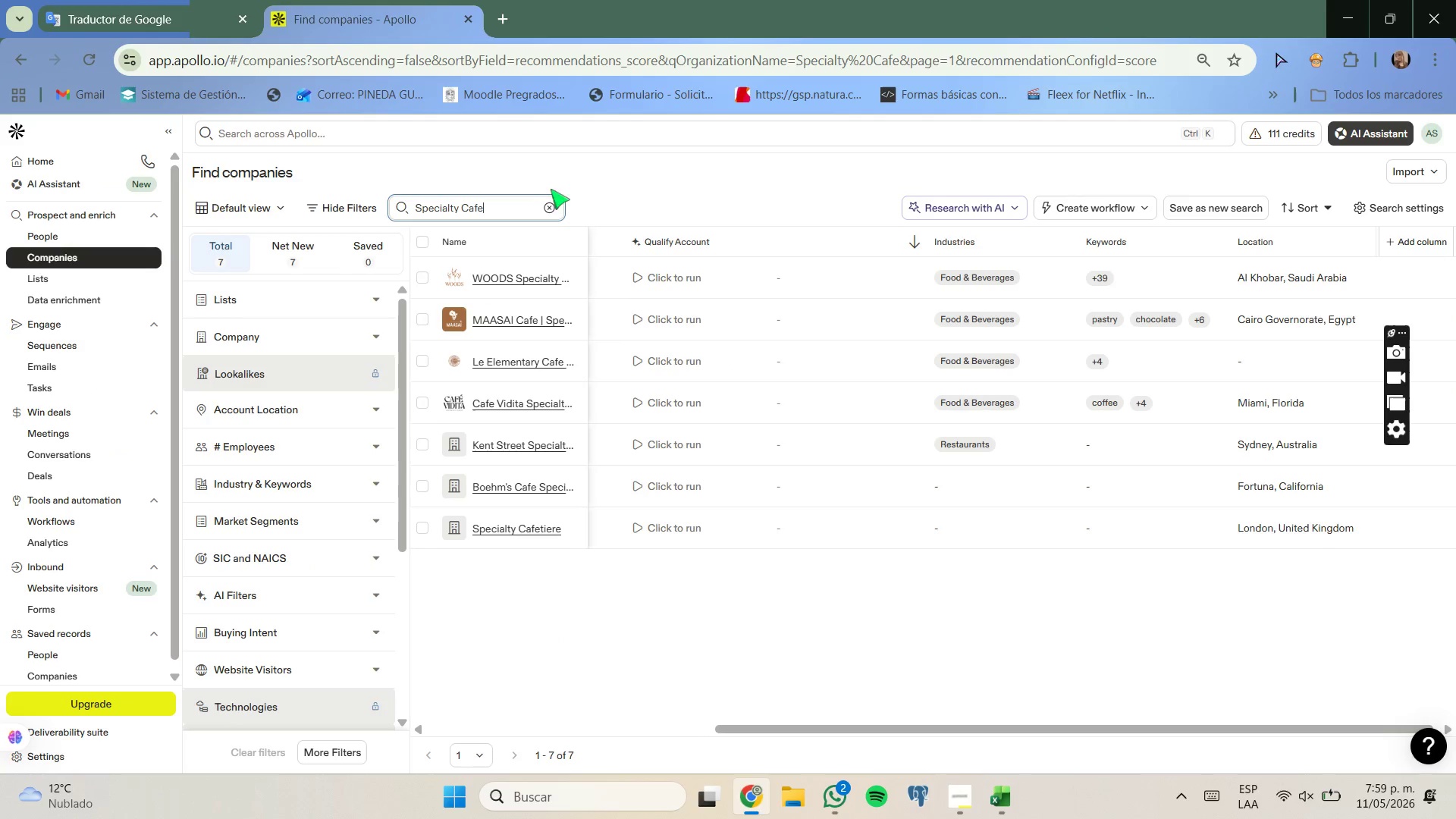 
left_click([550, 203])
 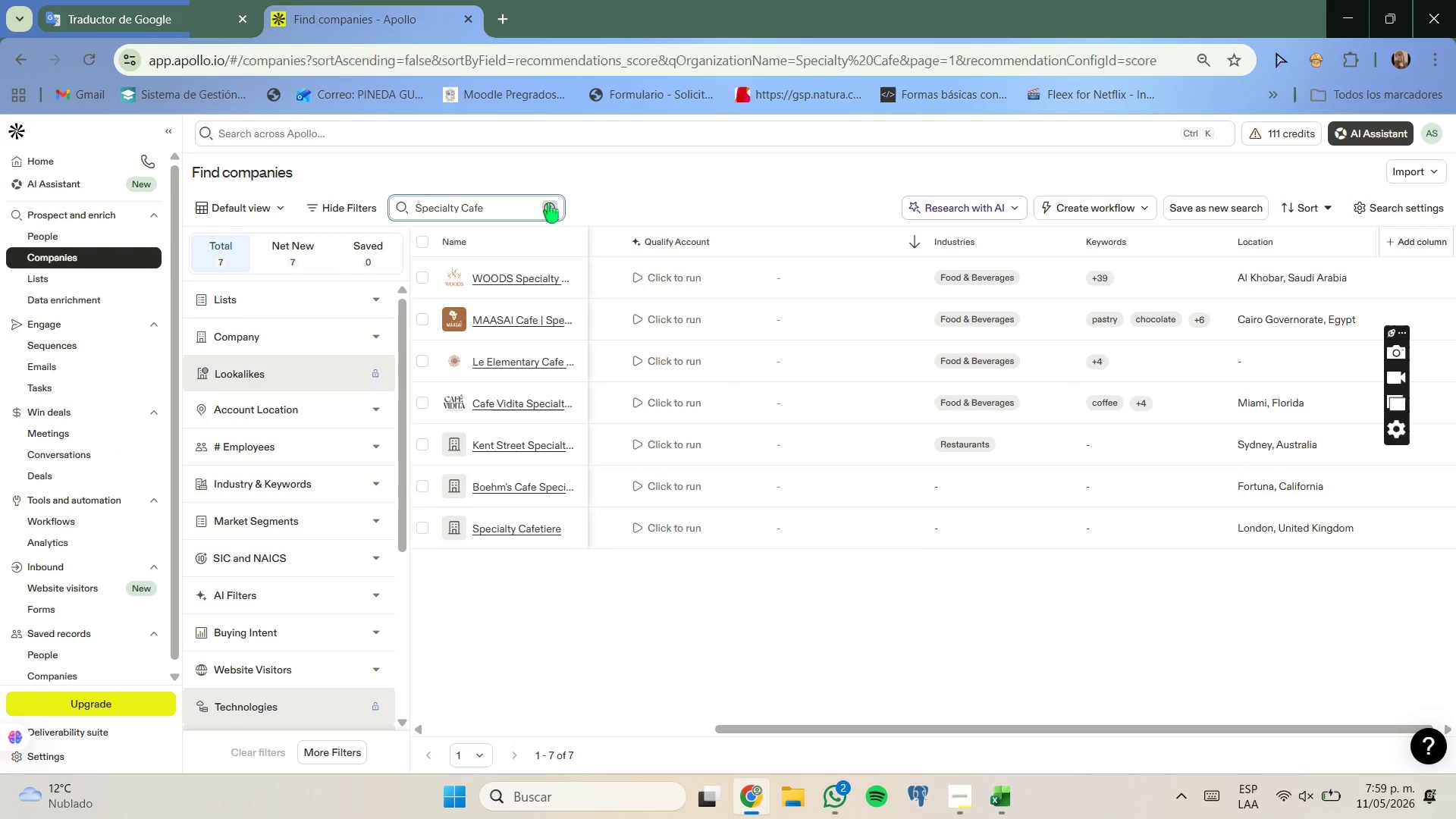 
key(Control+ControlLeft)
 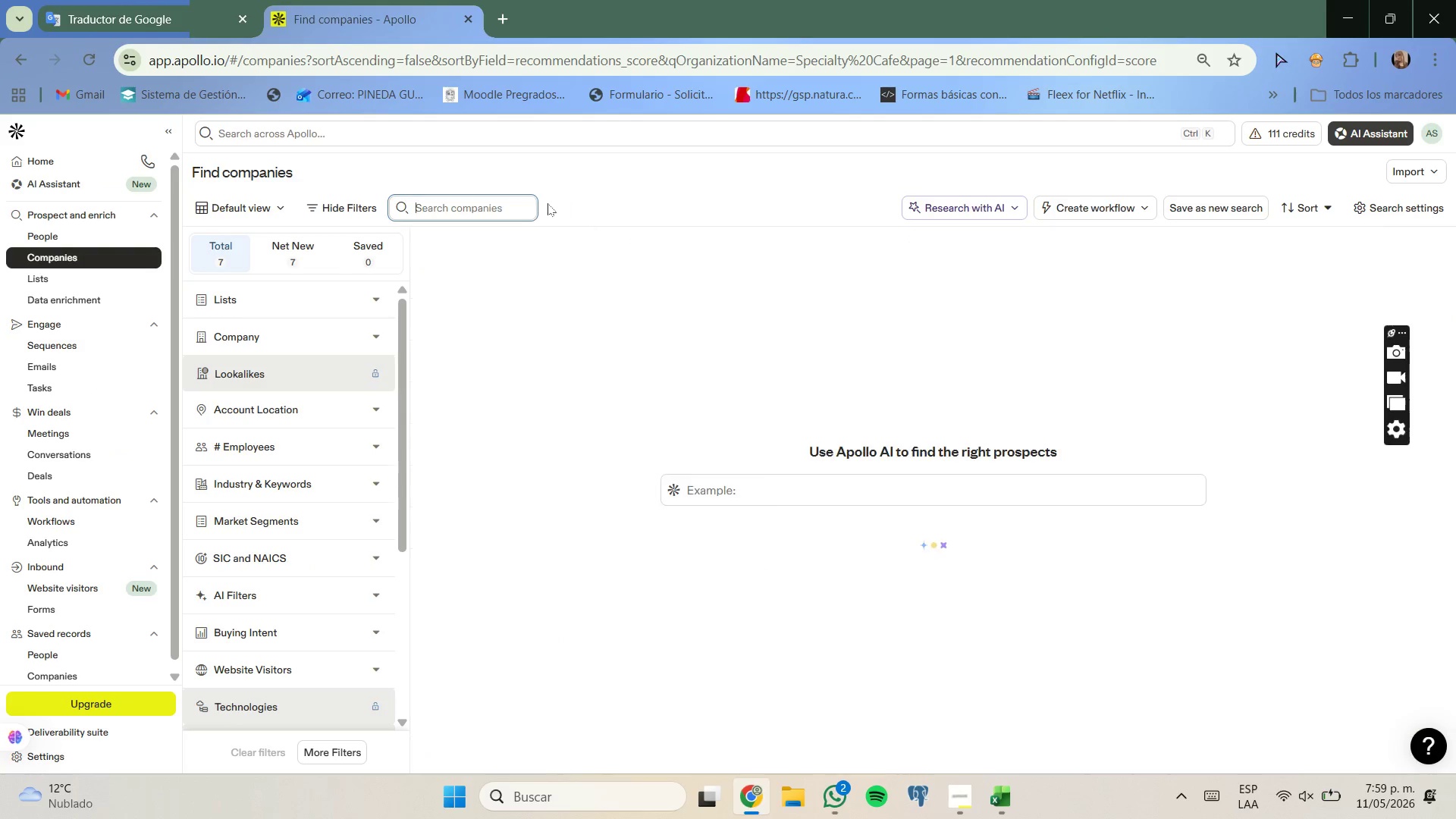 
key(Control+V)
 